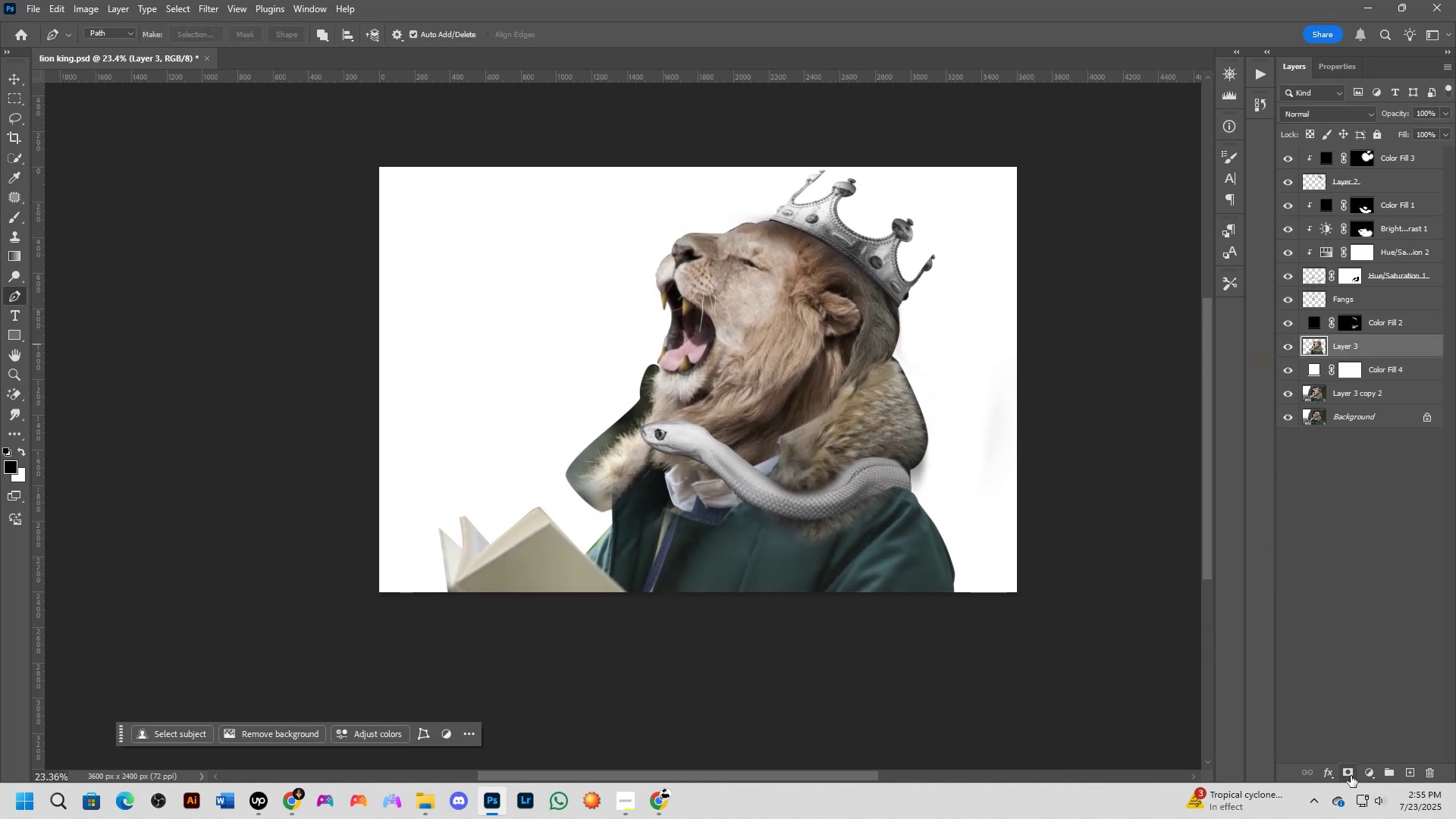 
scroll: coordinate [627, 510], scroll_direction: up, amount: 6.0
 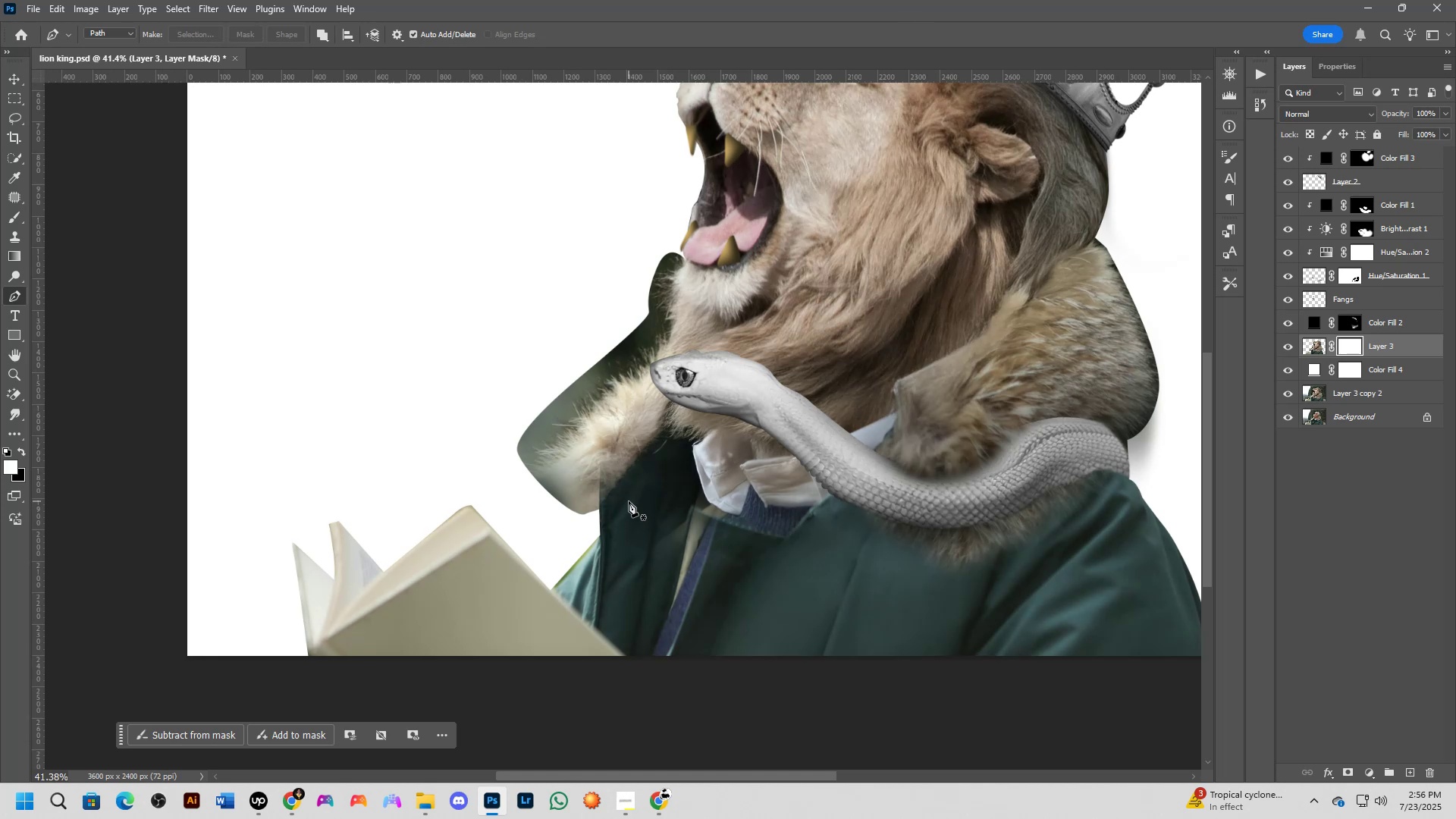 
wait(36.24)
 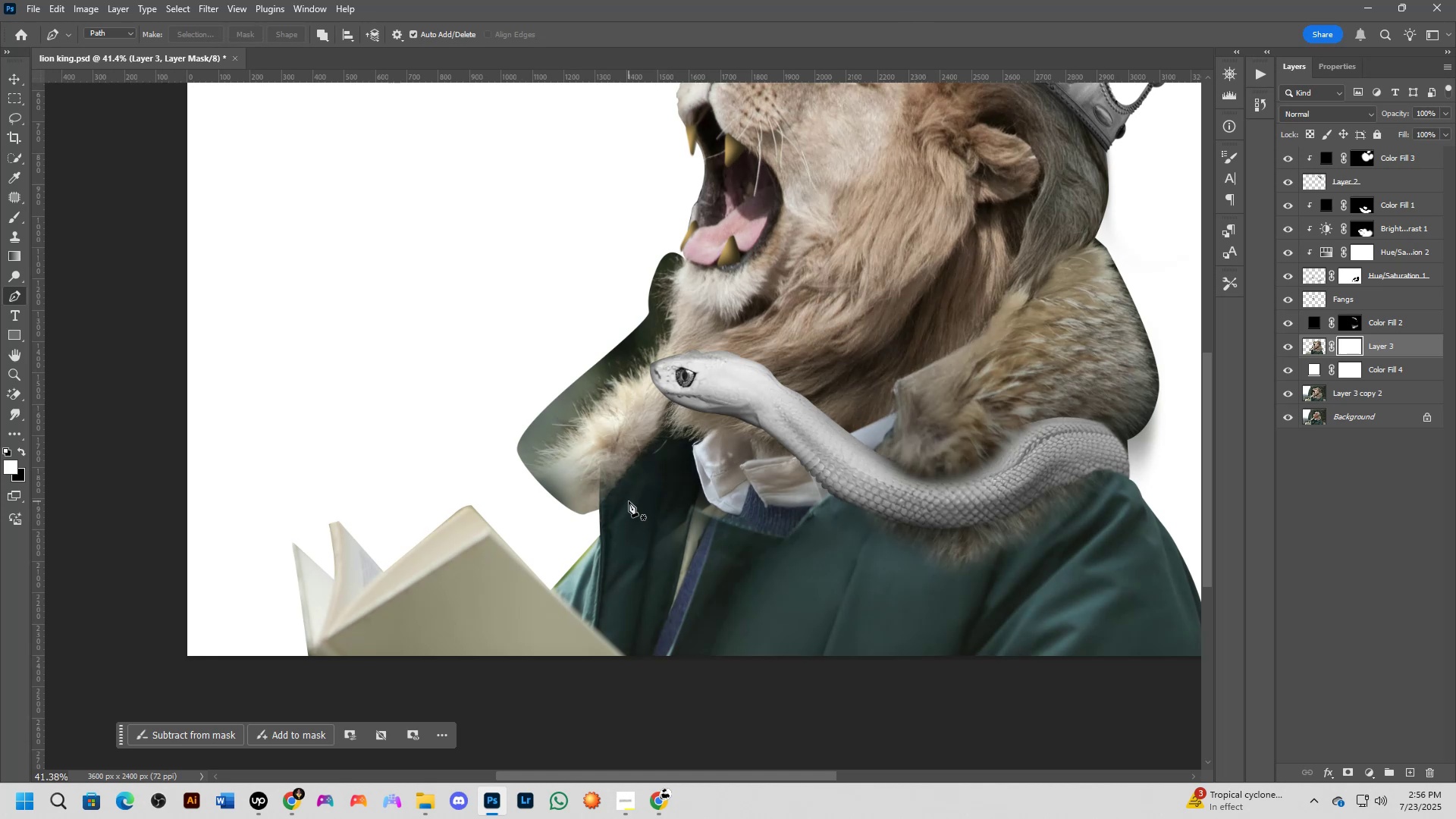 
key(B)
 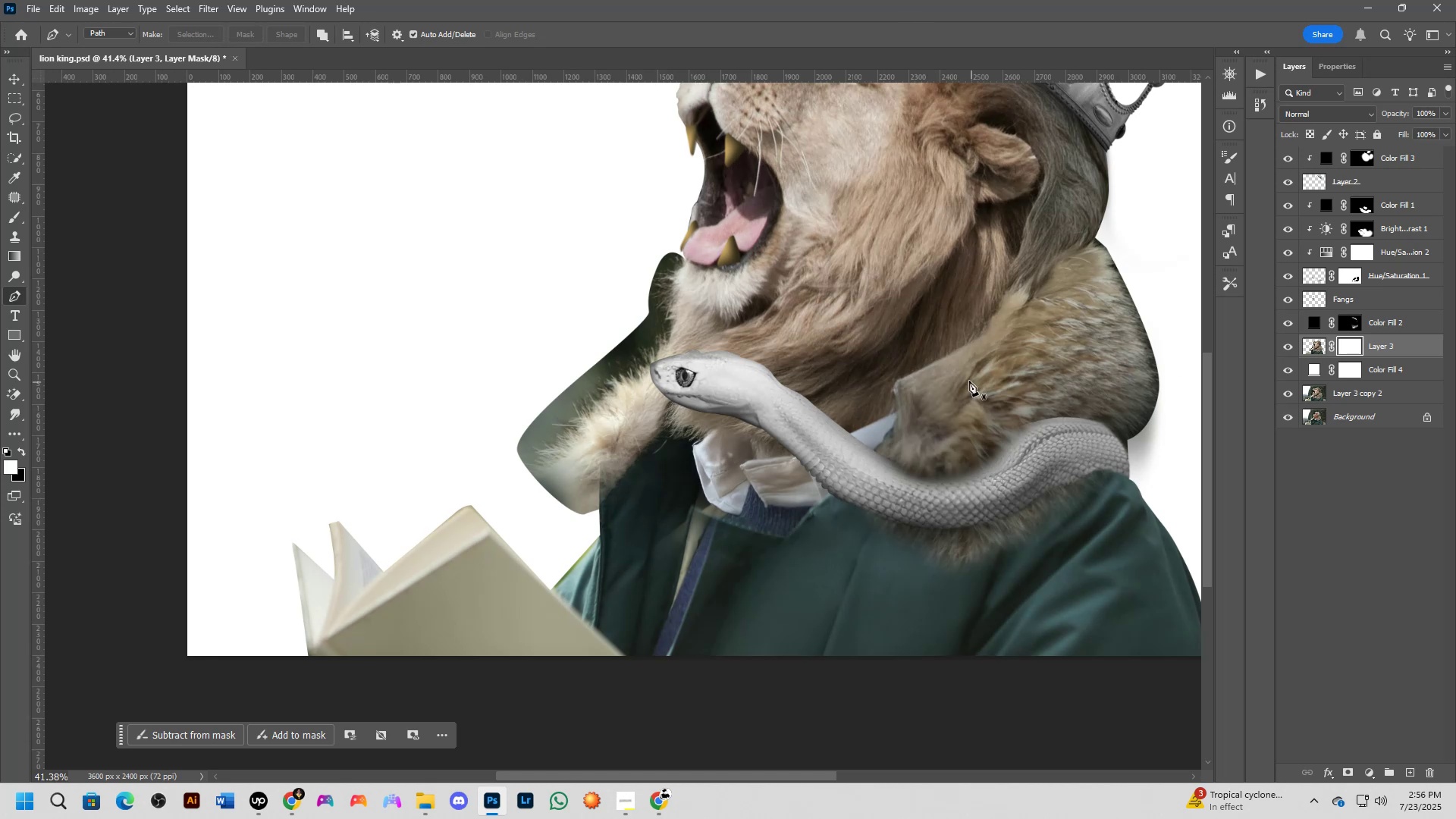 
scroll: coordinate [544, 473], scroll_direction: up, amount: 5.0
 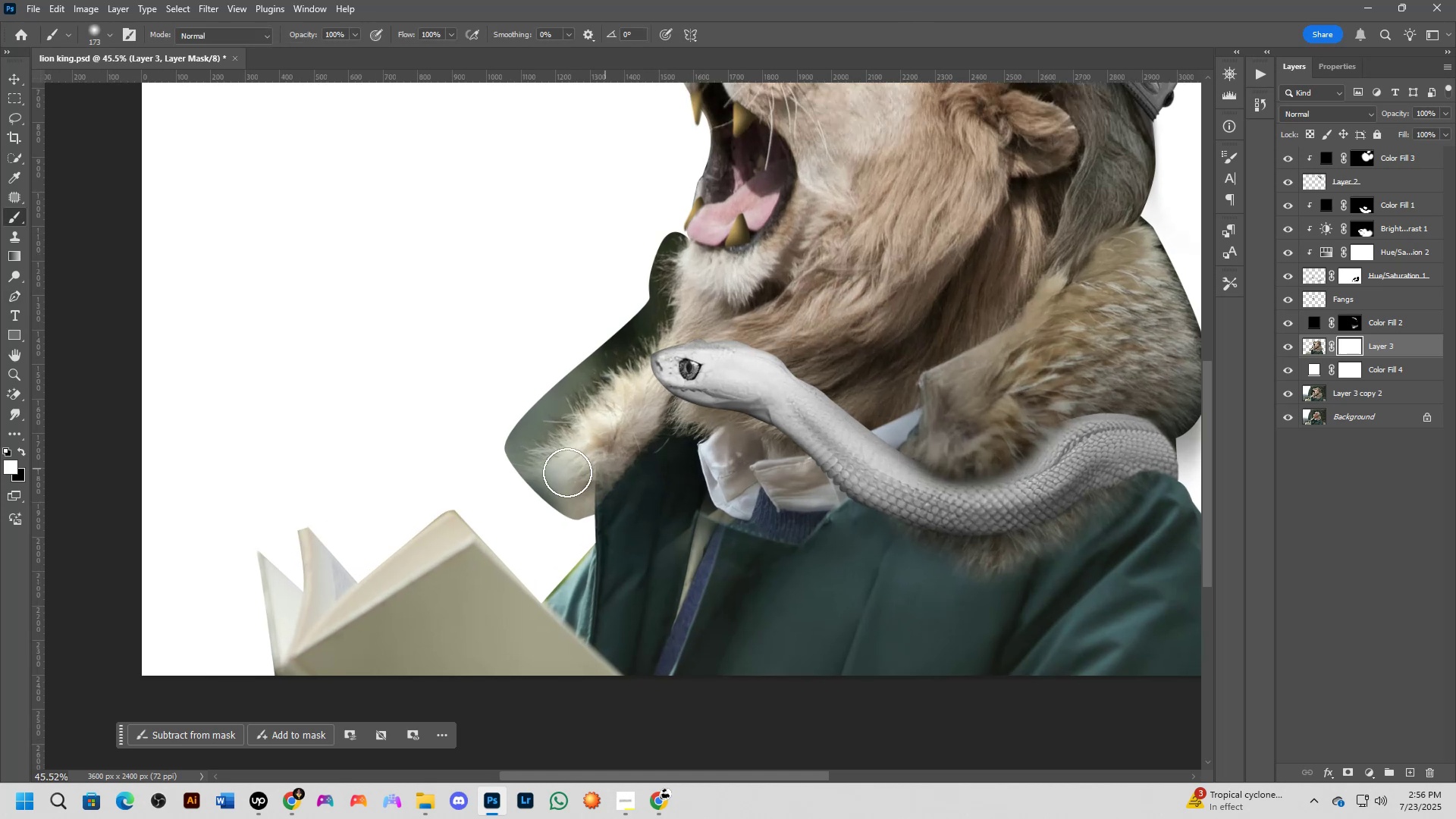 
key(Alt+AltLeft)
 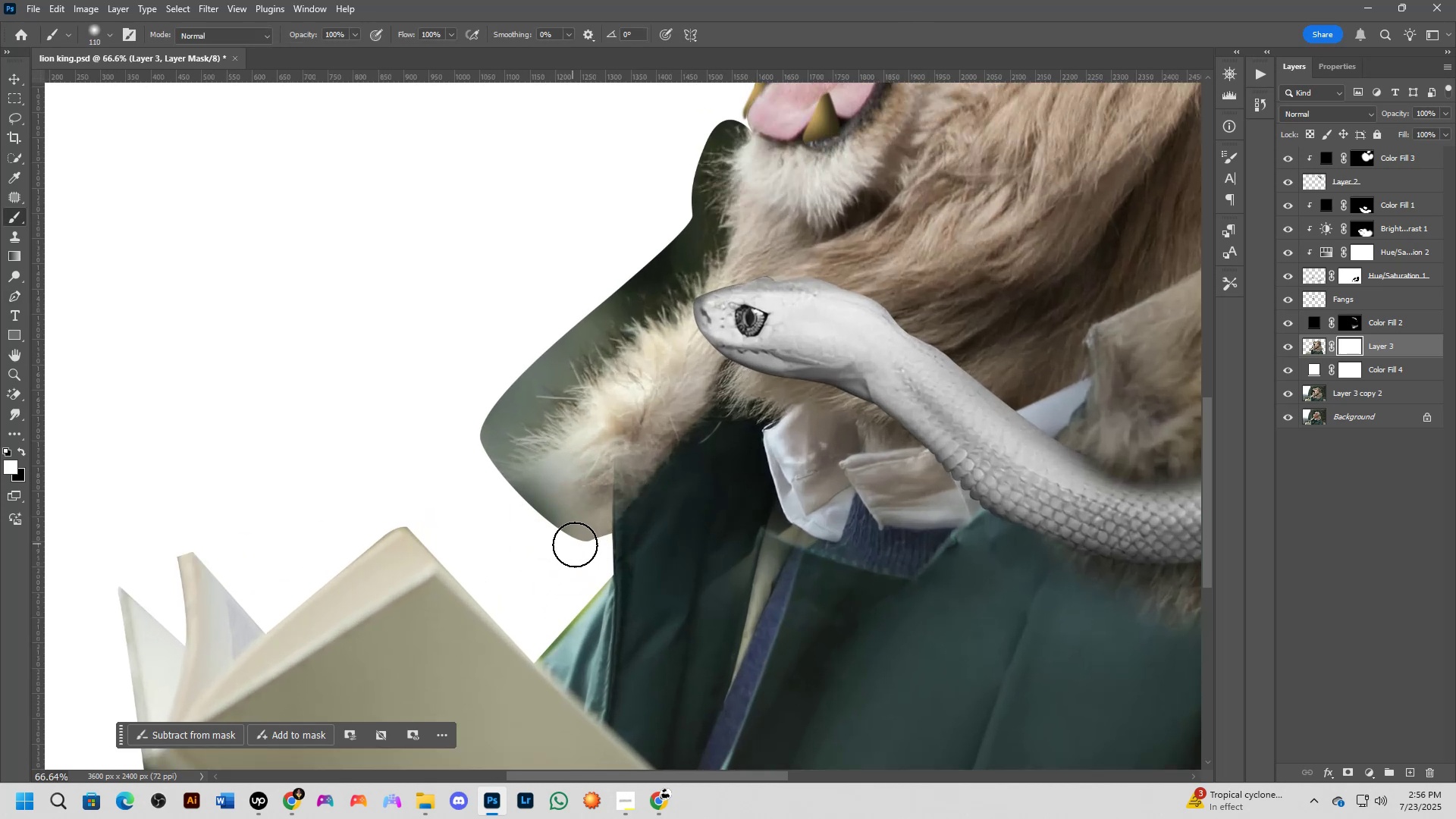 
key(X)
 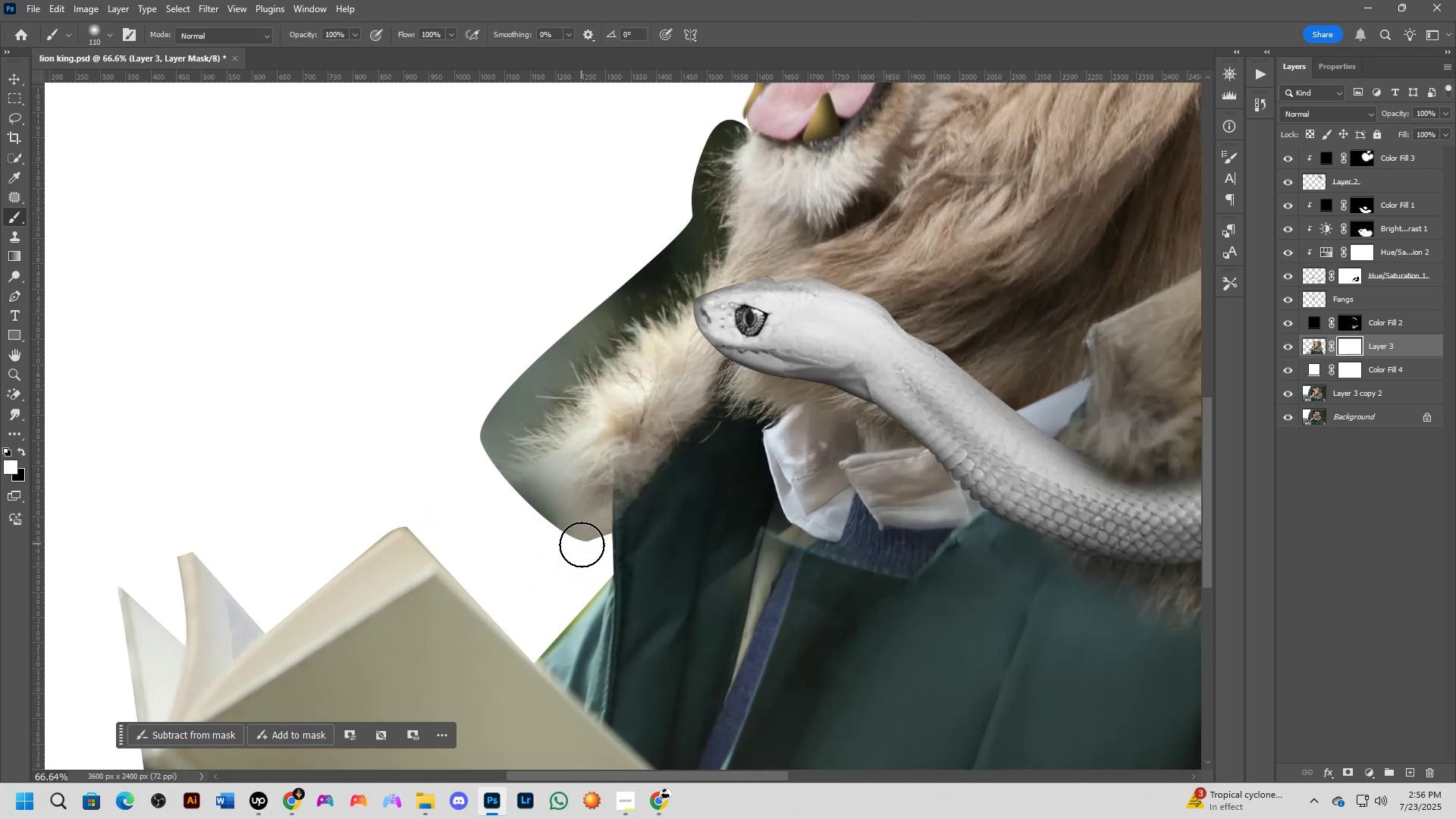 
left_click_drag(start_coordinate=[595, 531], to_coordinate=[574, 545])
 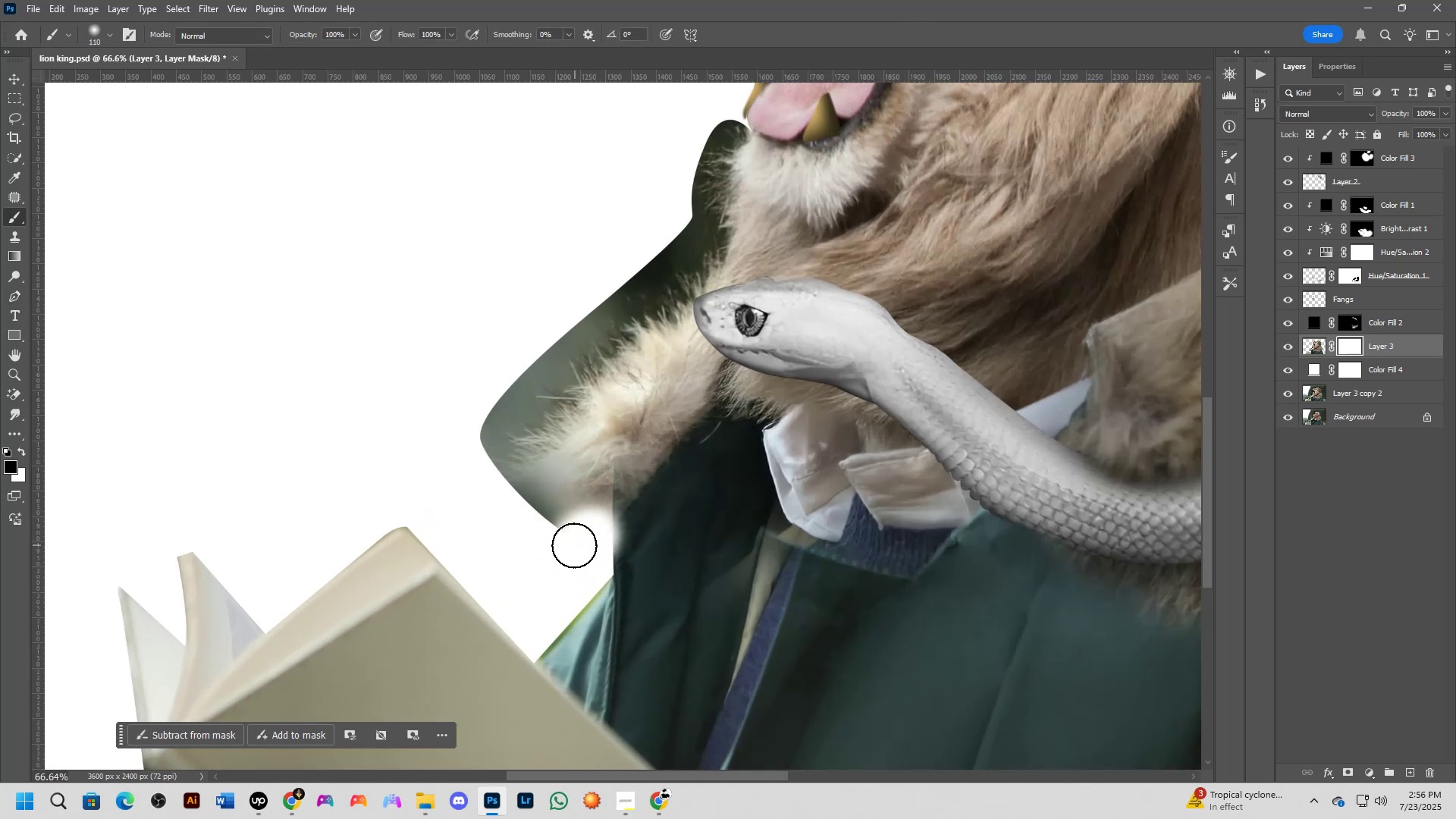 
key(Alt+AltLeft)
 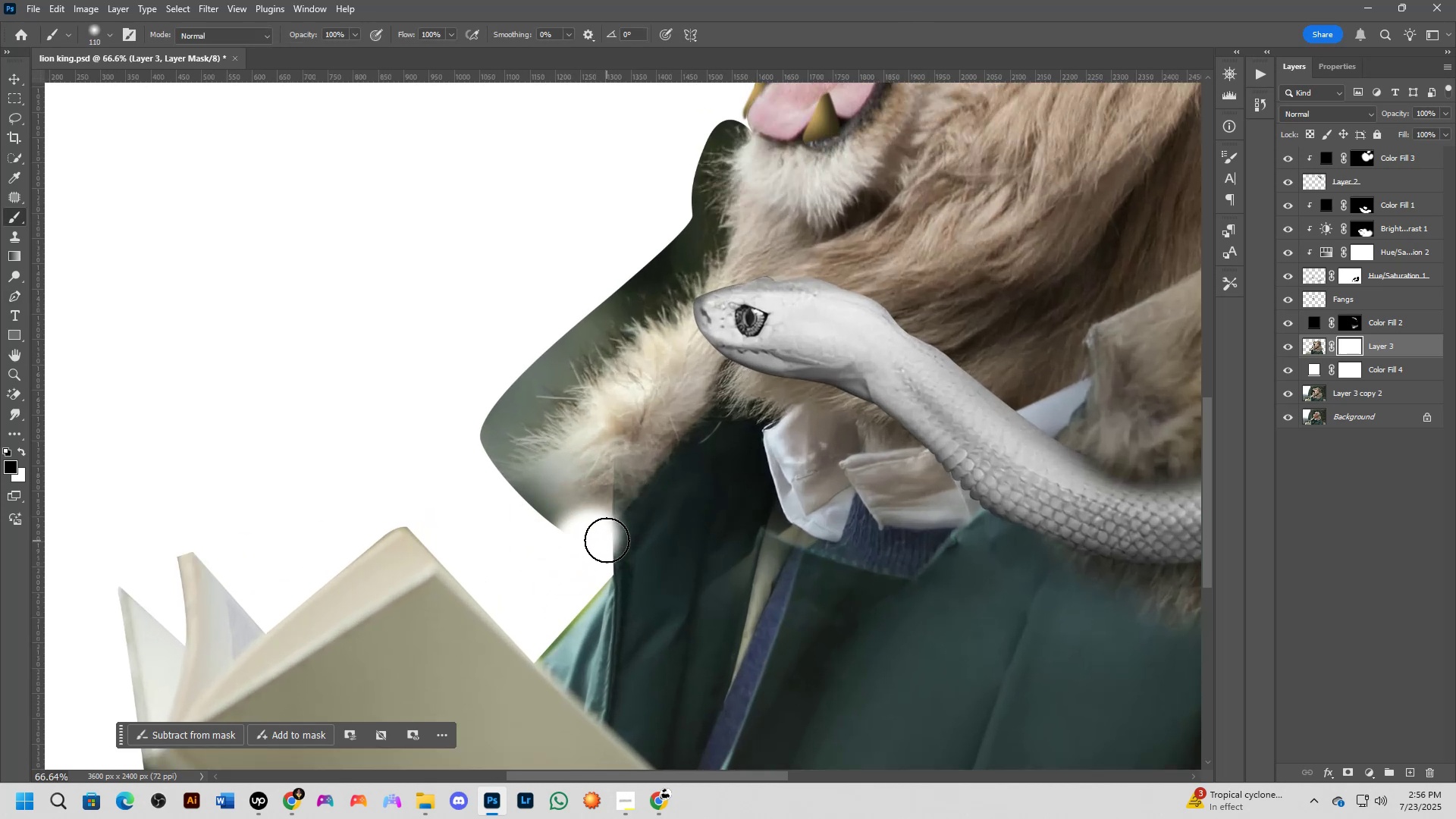 
key(Control+ControlLeft)
 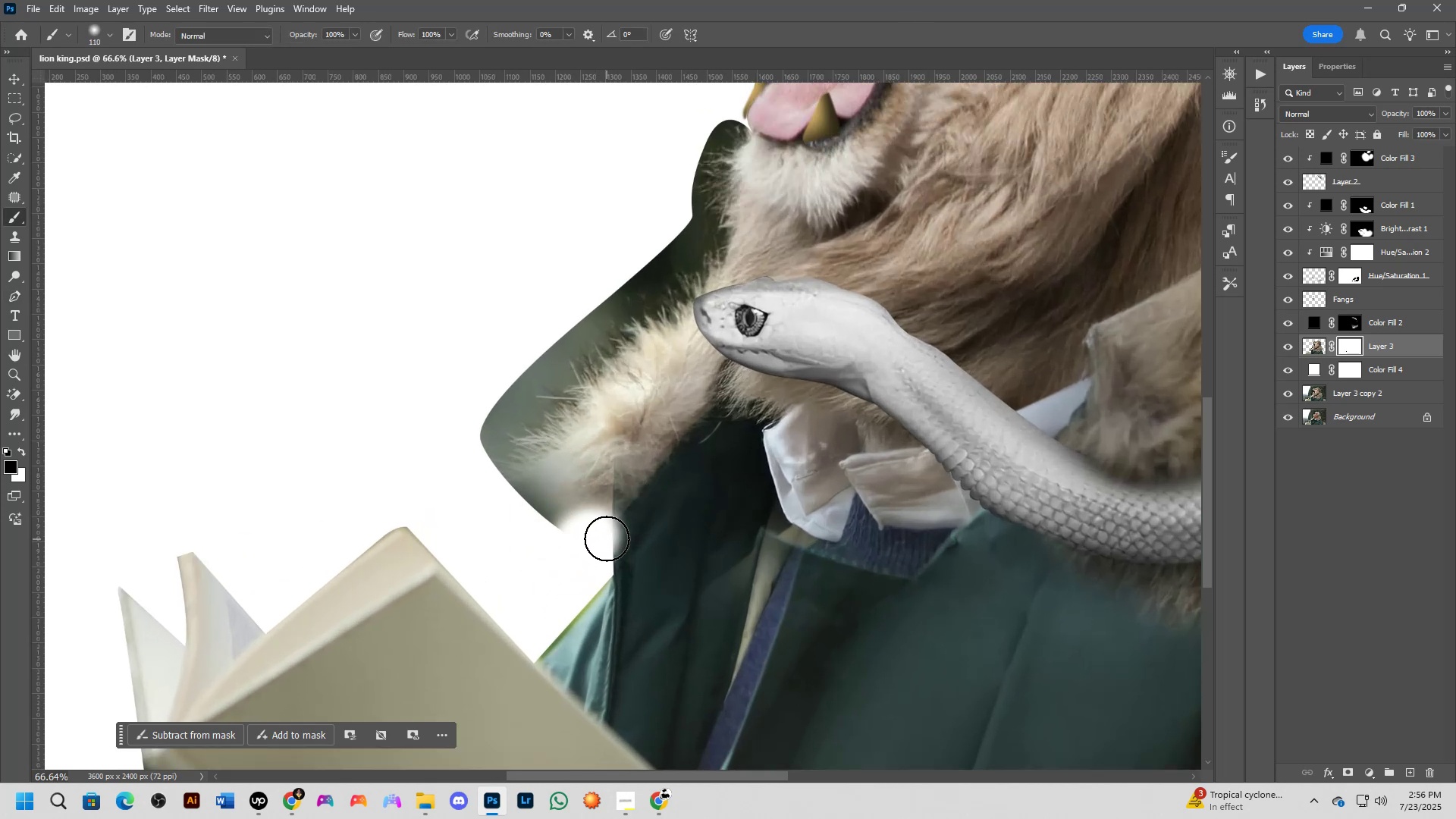 
key(Control+Z)
 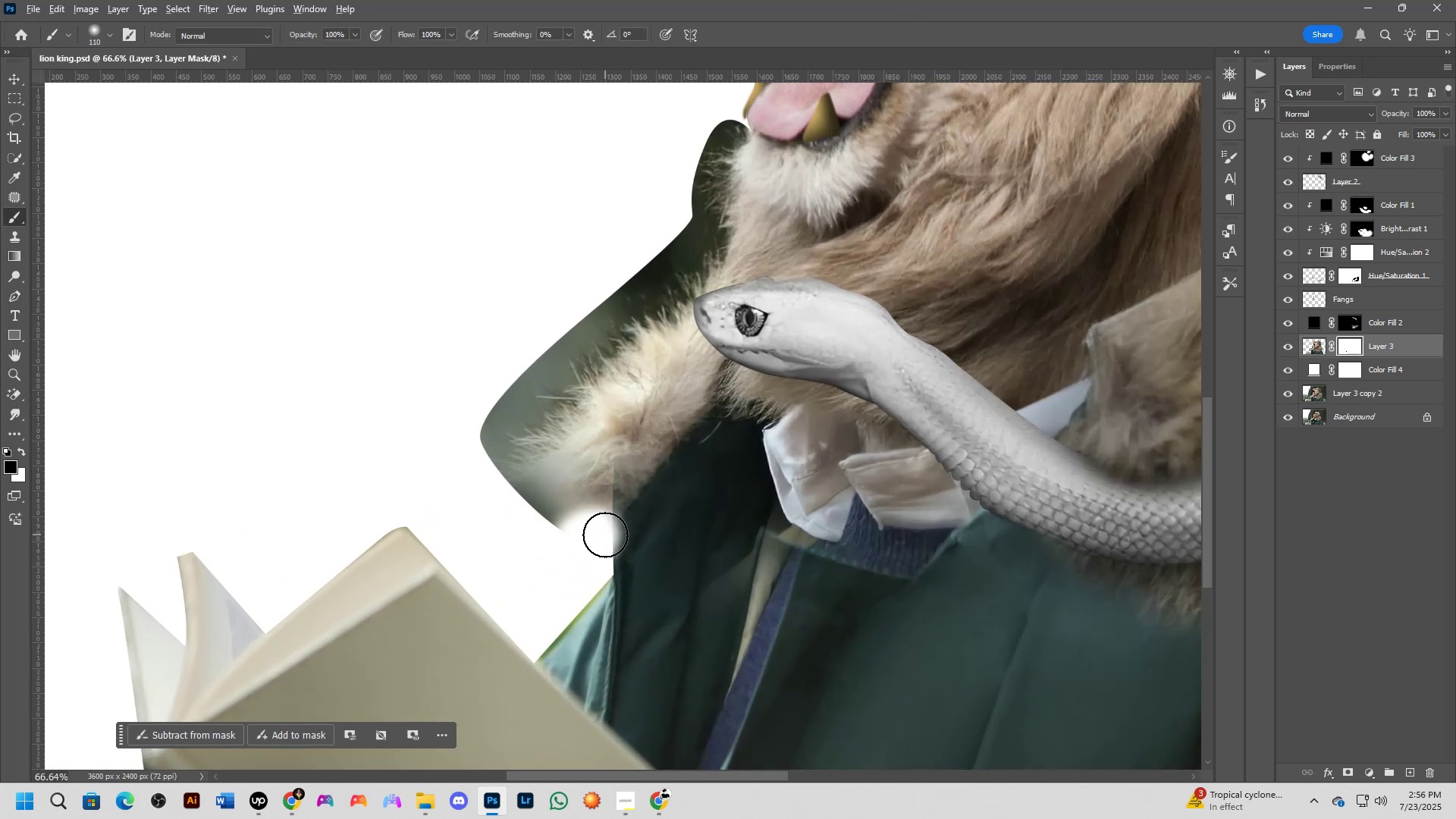 
hold_key(key=AltLeft, duration=0.36)
 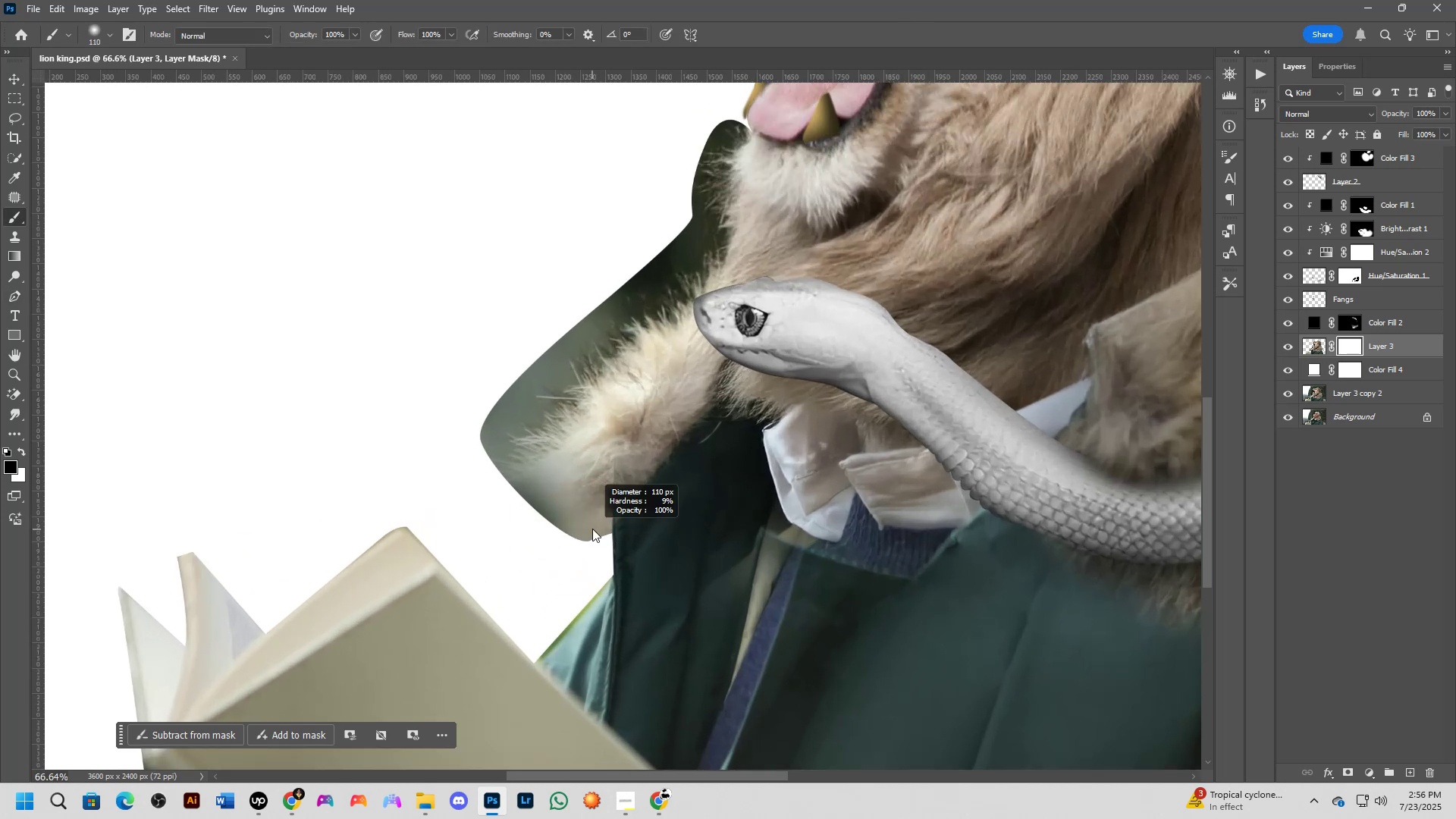 
key(Alt+AltLeft)
 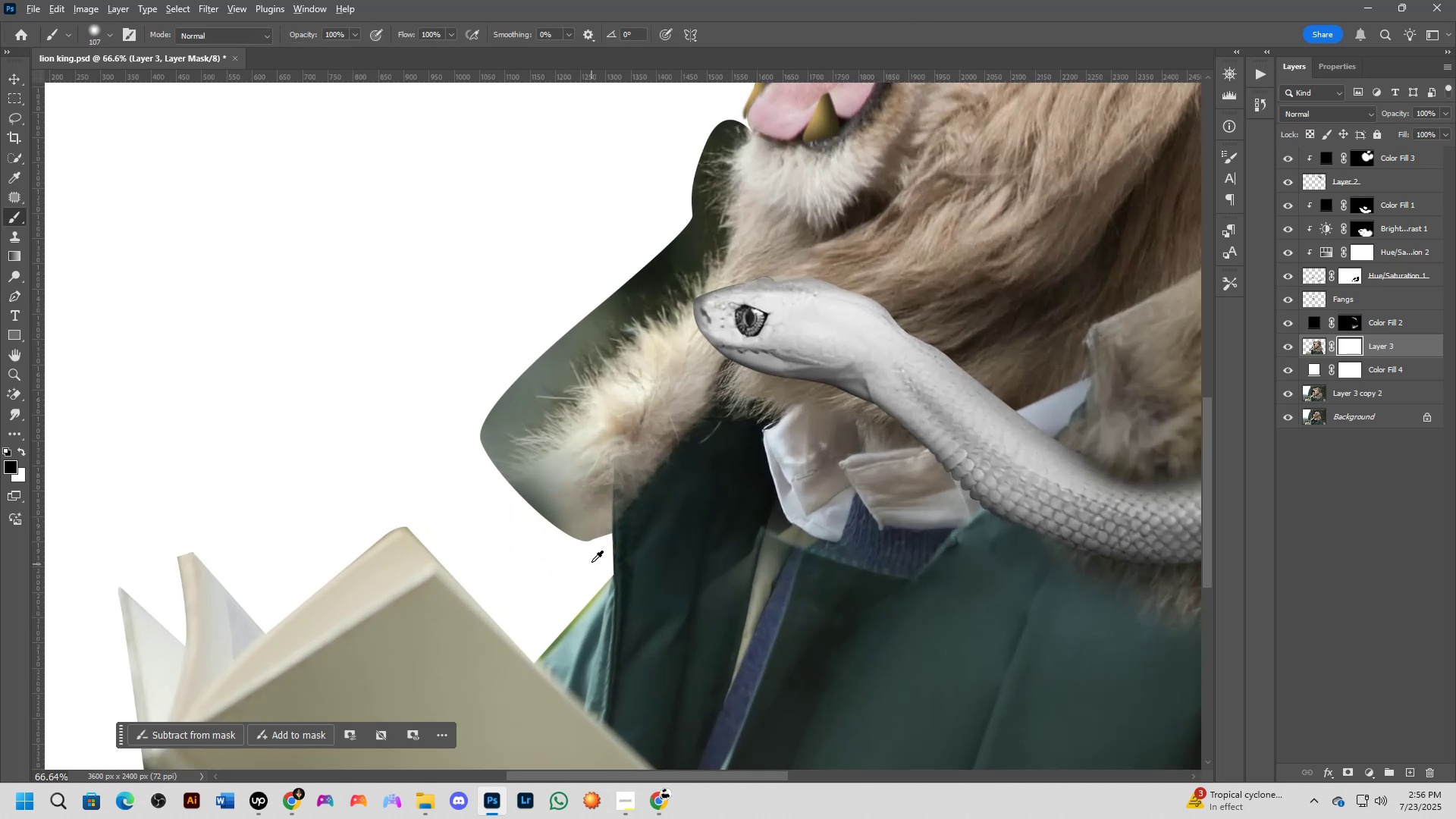 
left_click_drag(start_coordinate=[594, 526], to_coordinate=[582, 524])
 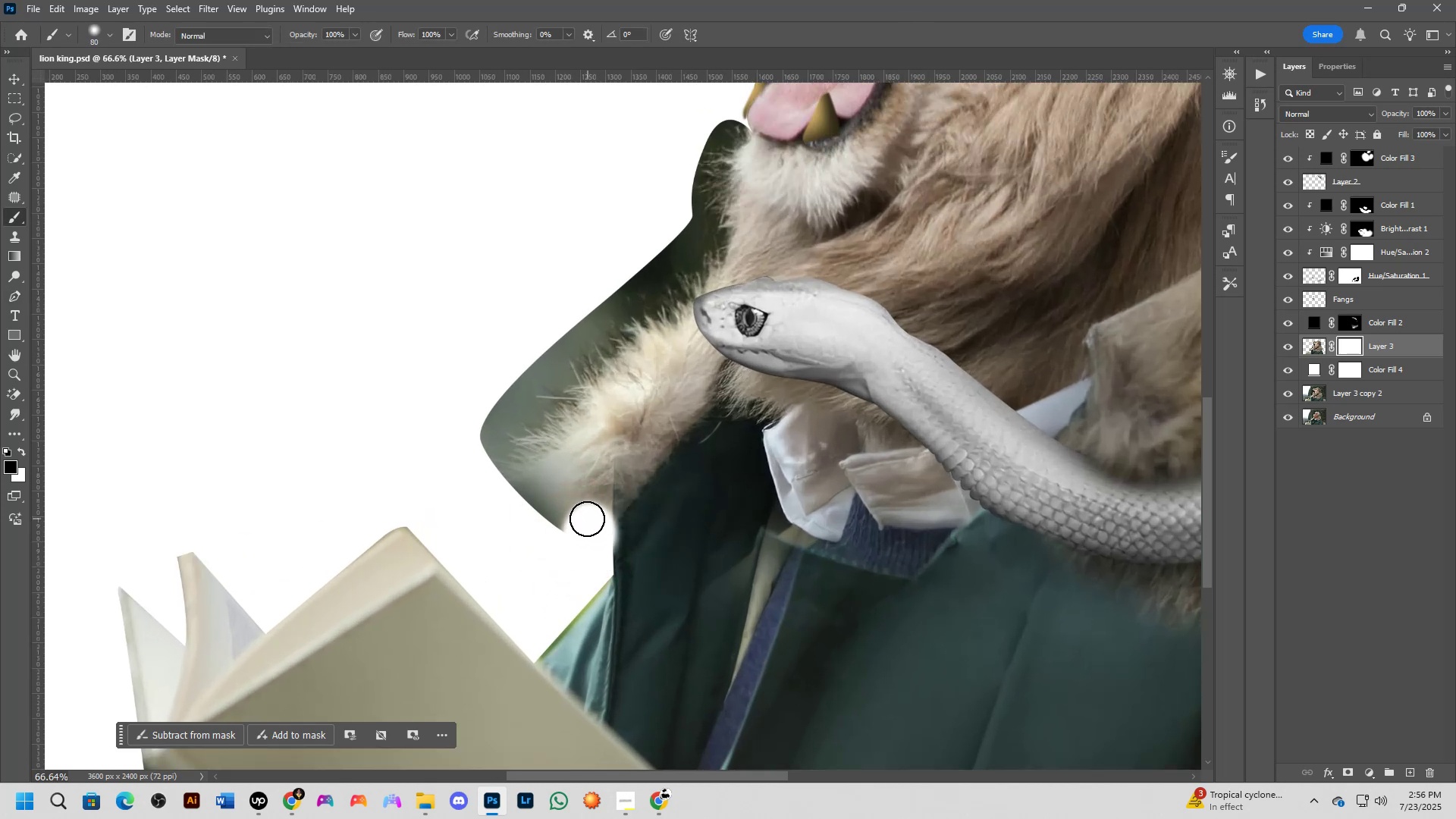 
key(Alt+AltLeft)
 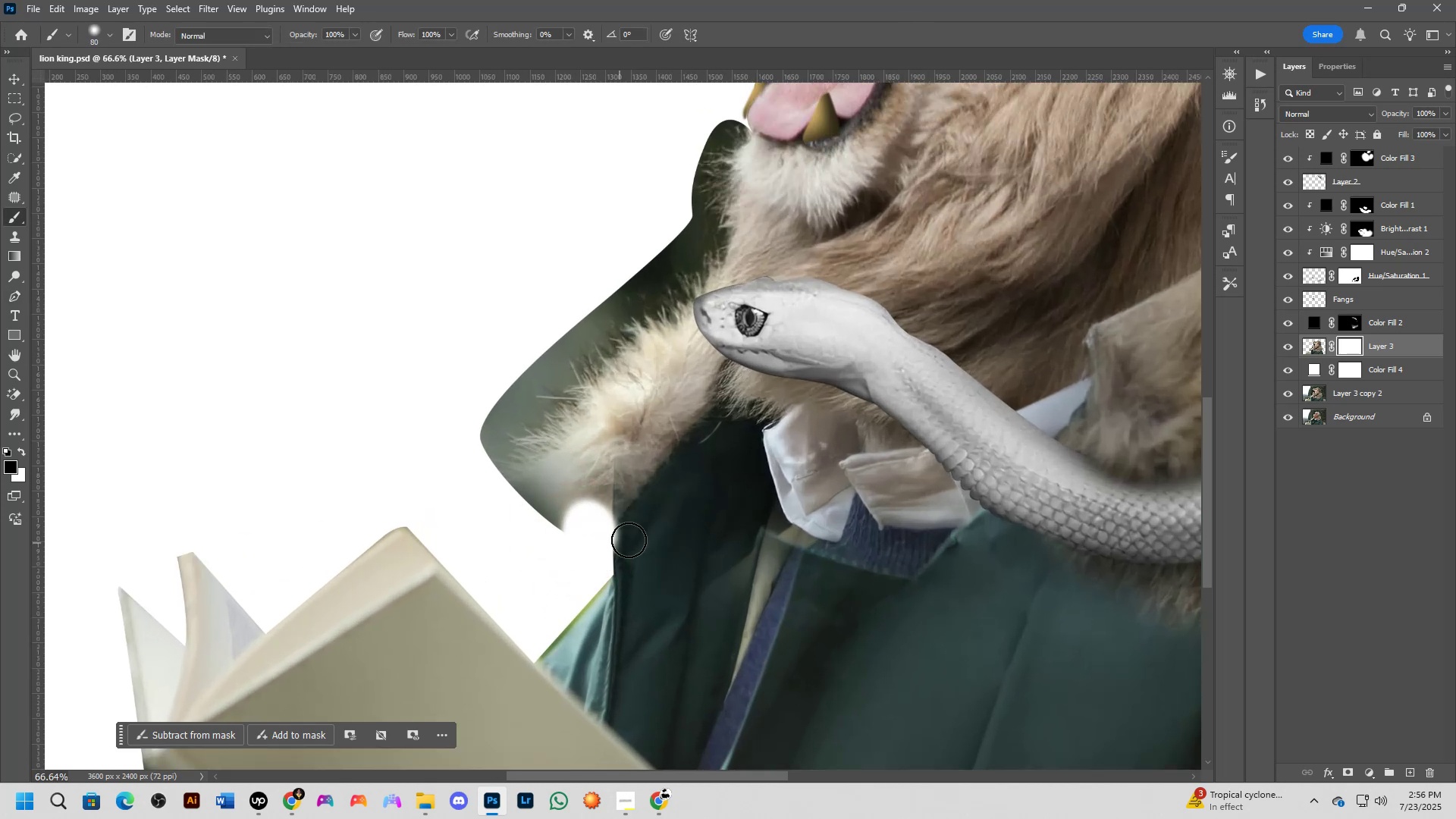 
key(X)
 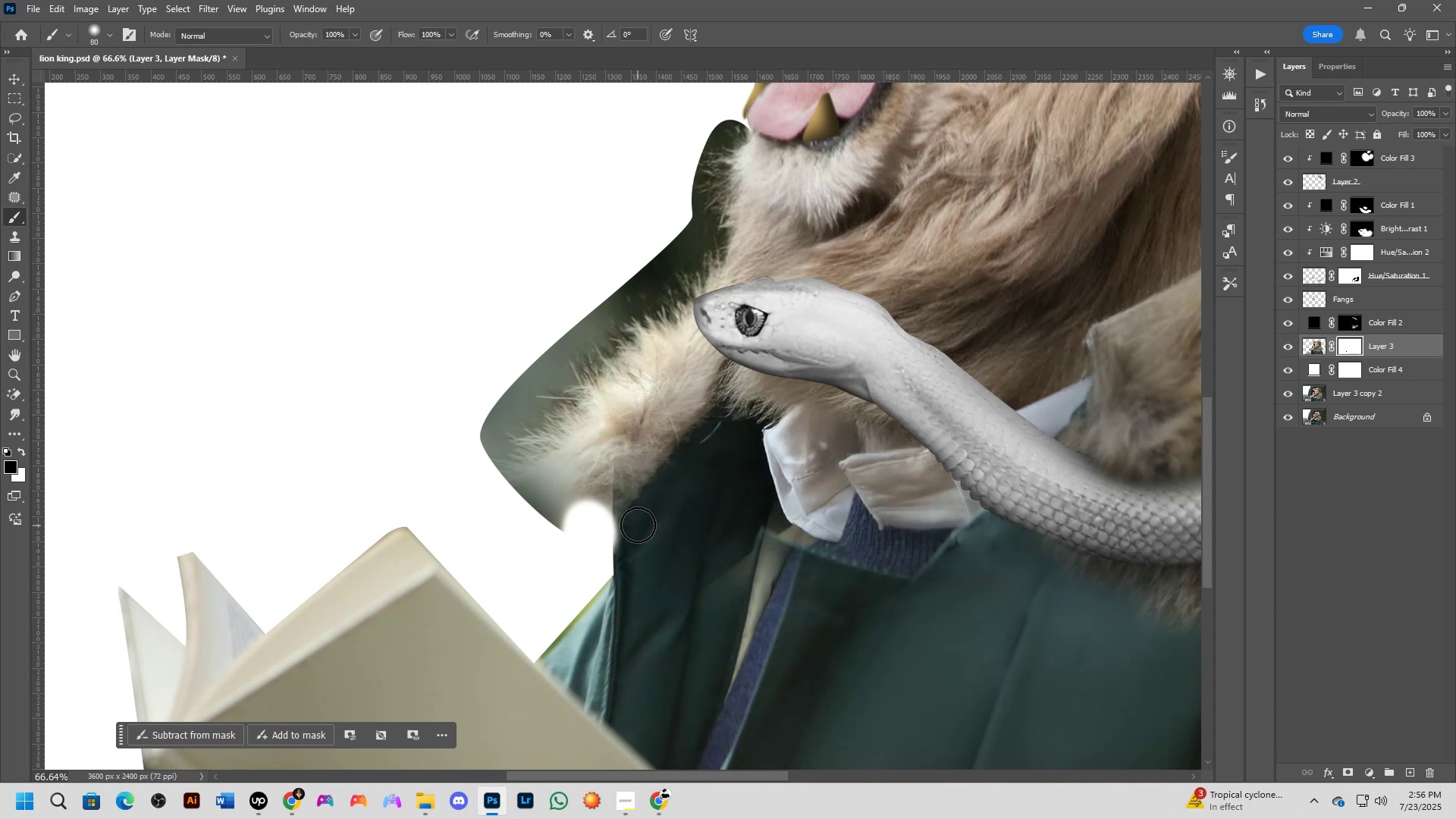 
left_click_drag(start_coordinate=[626, 515], to_coordinate=[628, 554])
 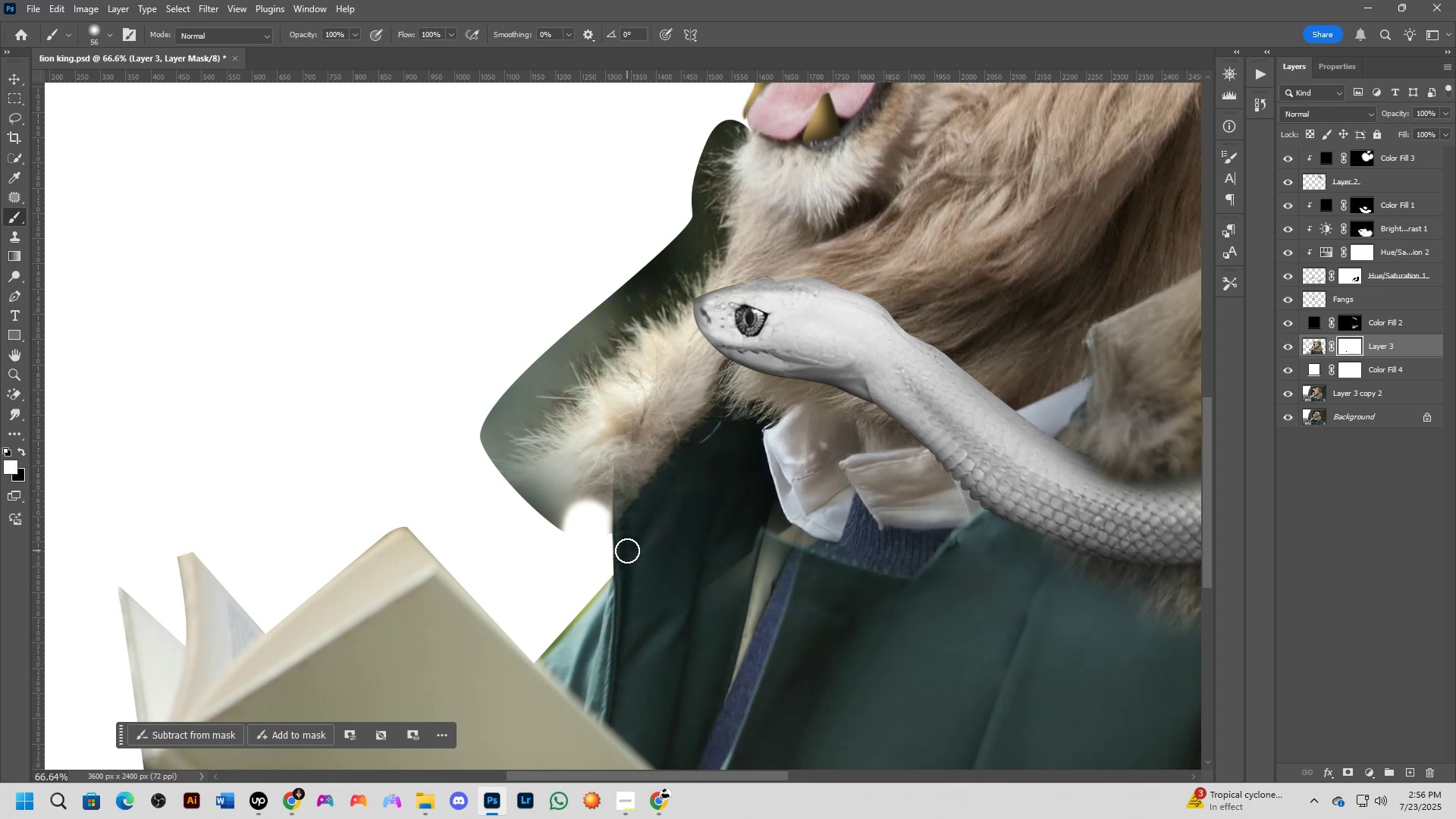 
key(Alt+AltLeft)
 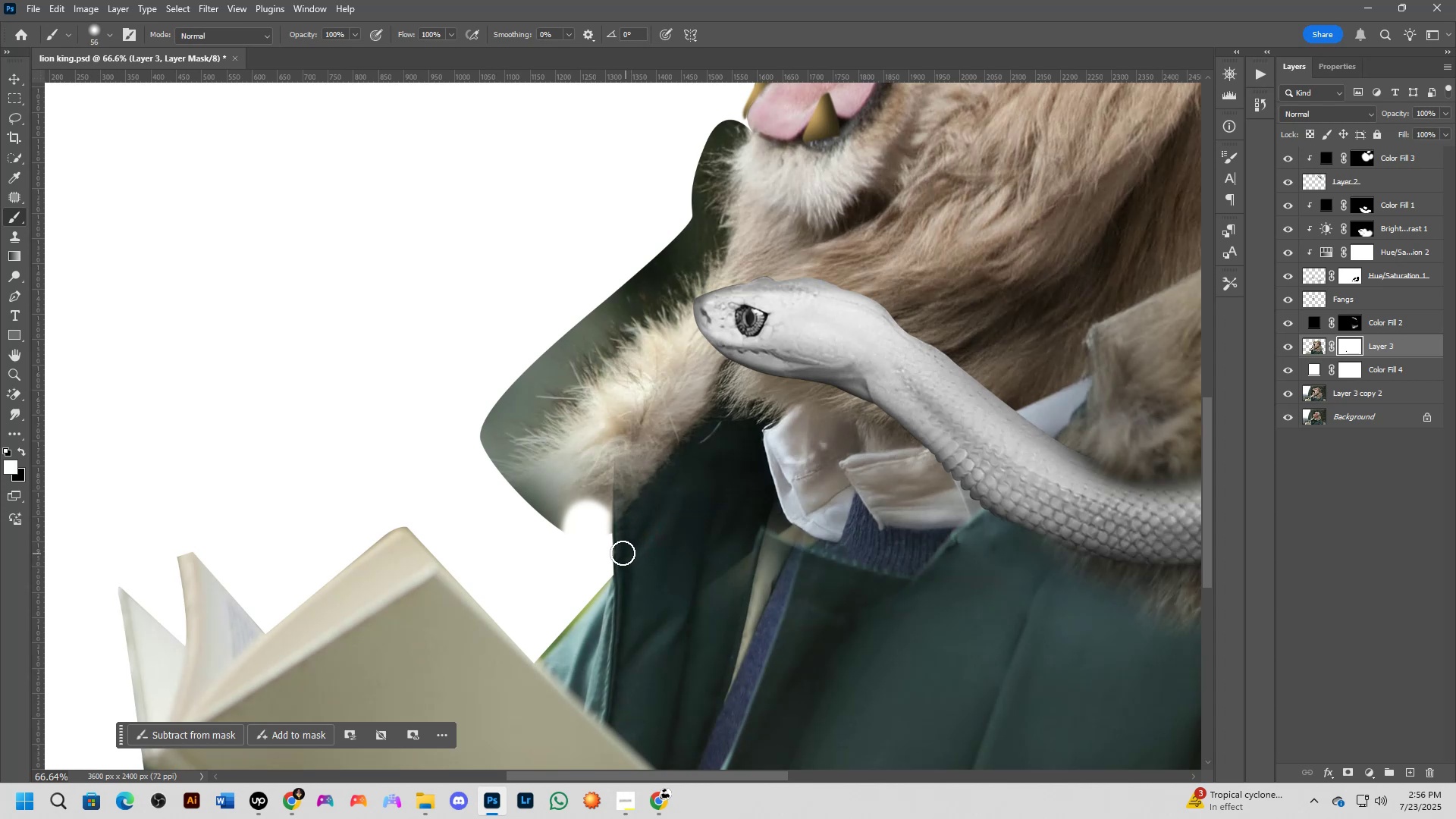 
scroll: coordinate [584, 513], scroll_direction: up, amount: 12.0
 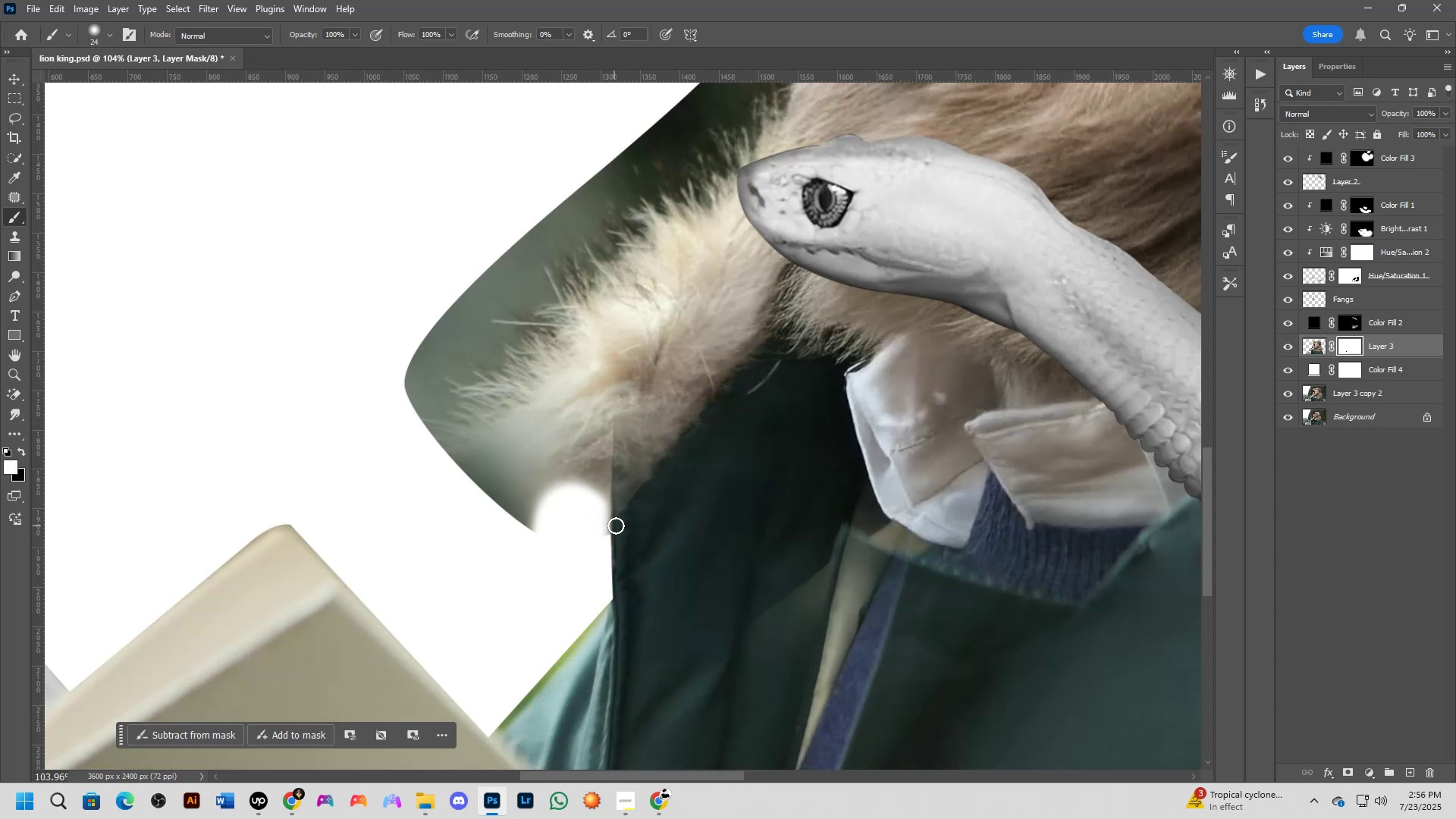 
key(Alt+AltLeft)
 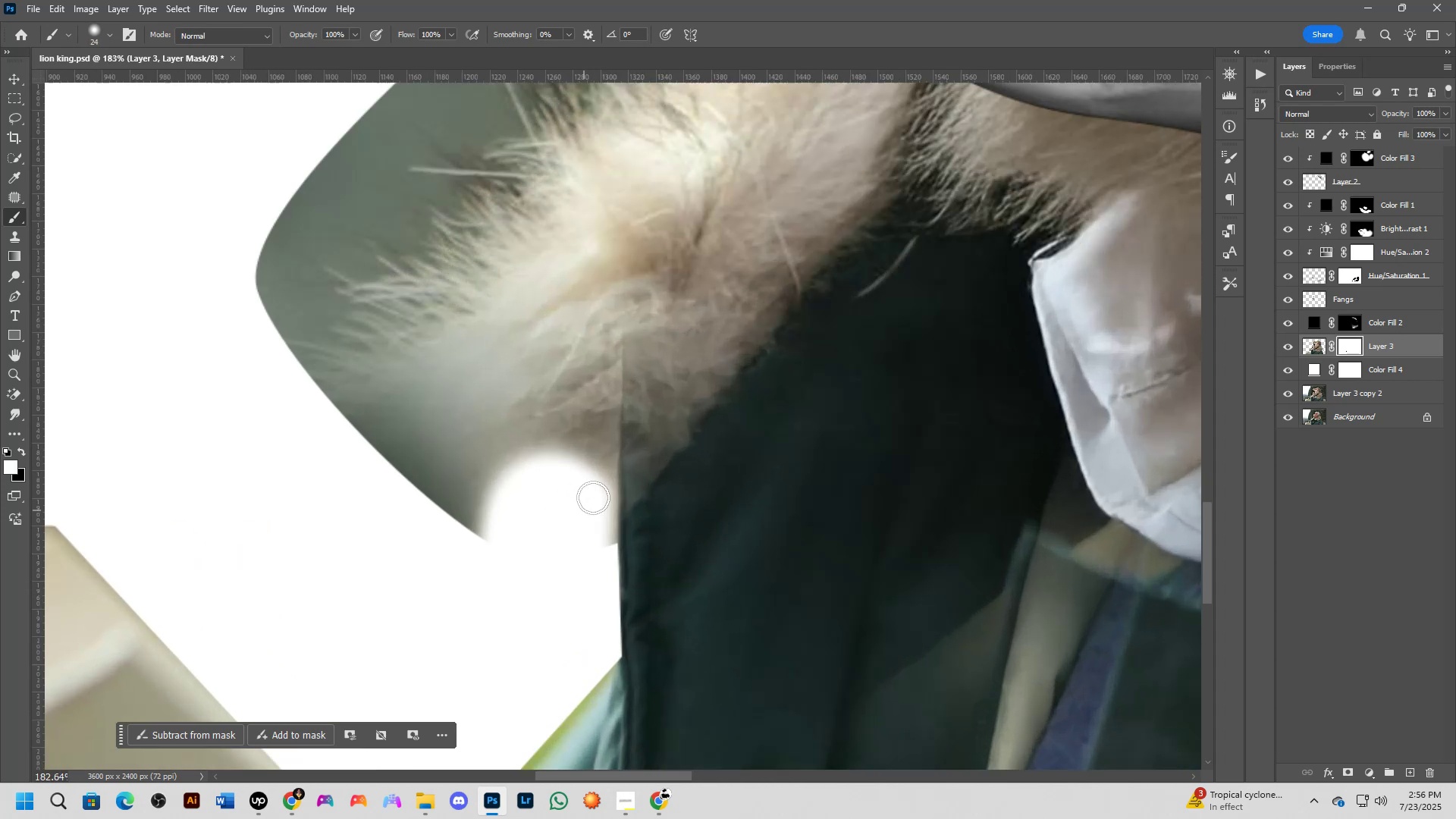 
key(Alt+AltLeft)
 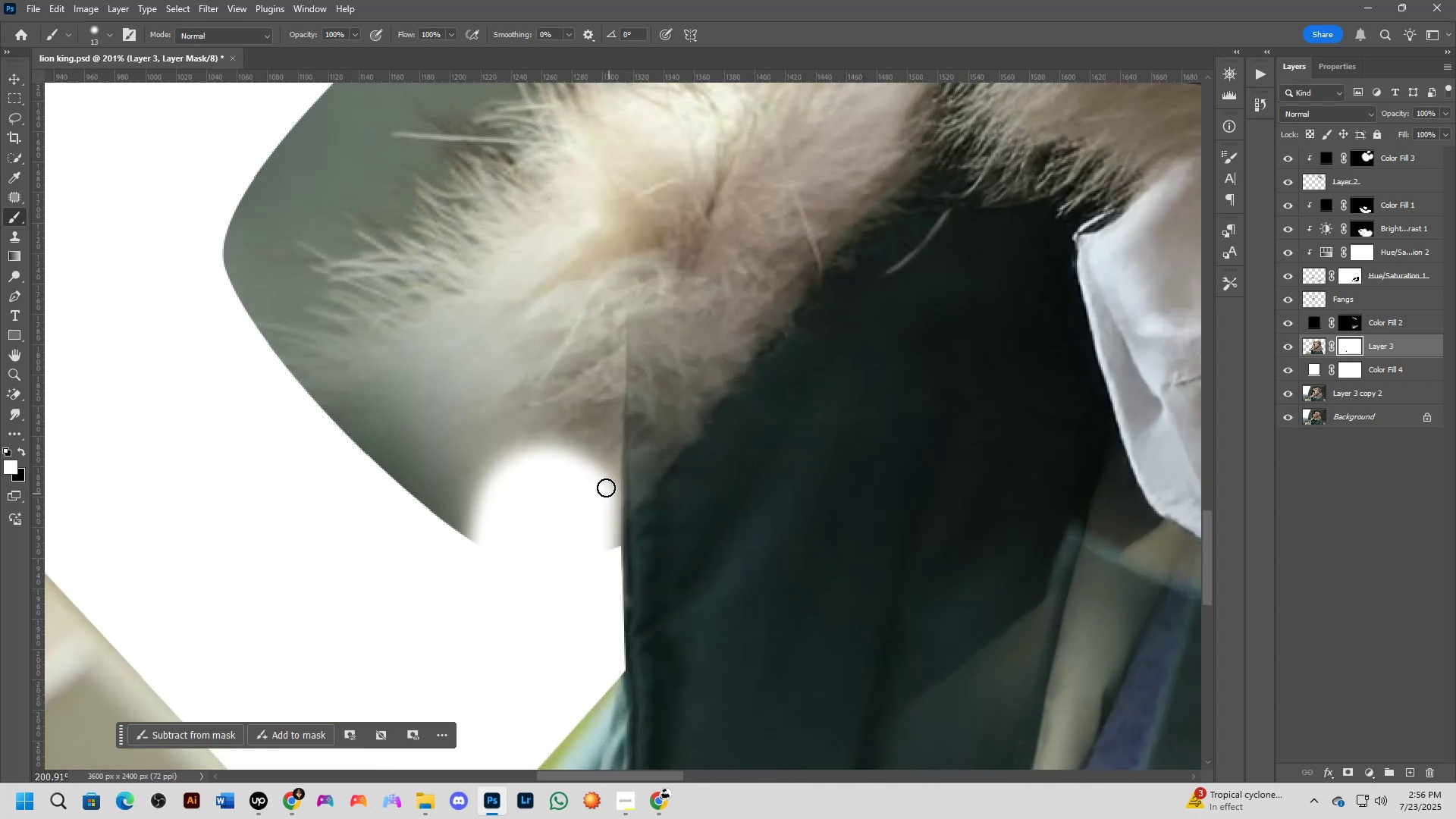 
key(Shift+ShiftLeft)
 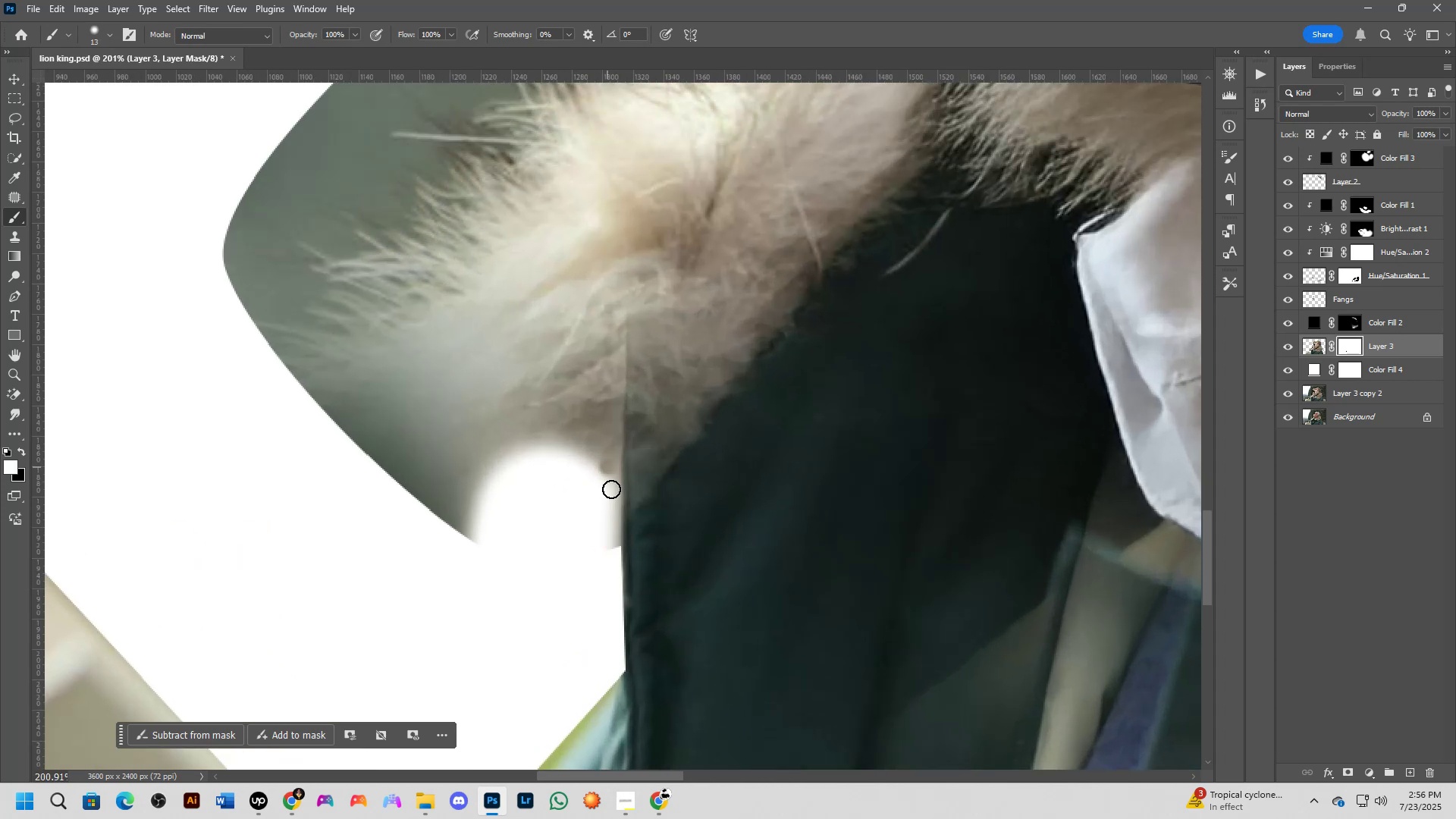 
key(Control+ControlLeft)
 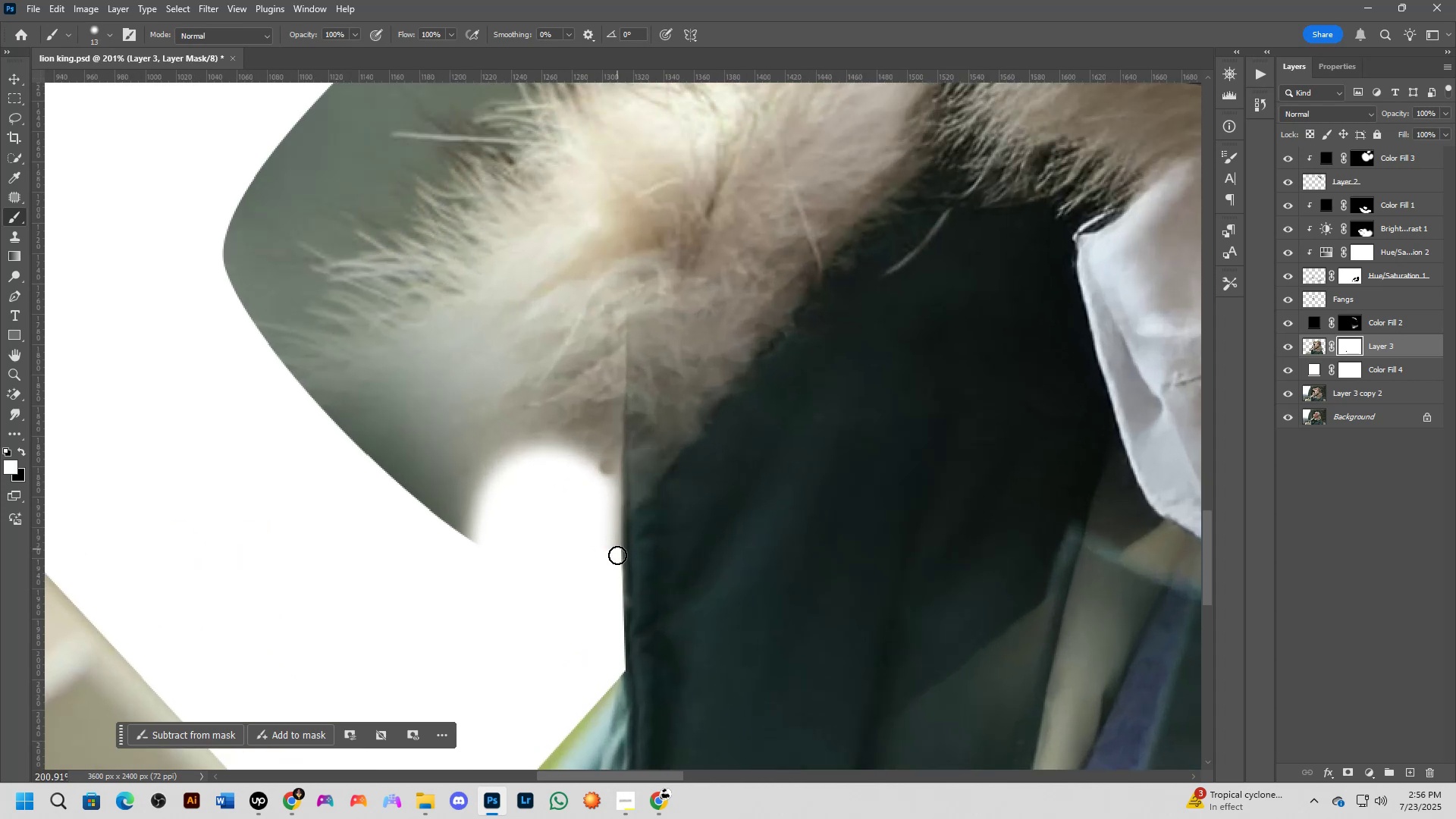 
key(Control+Z)
 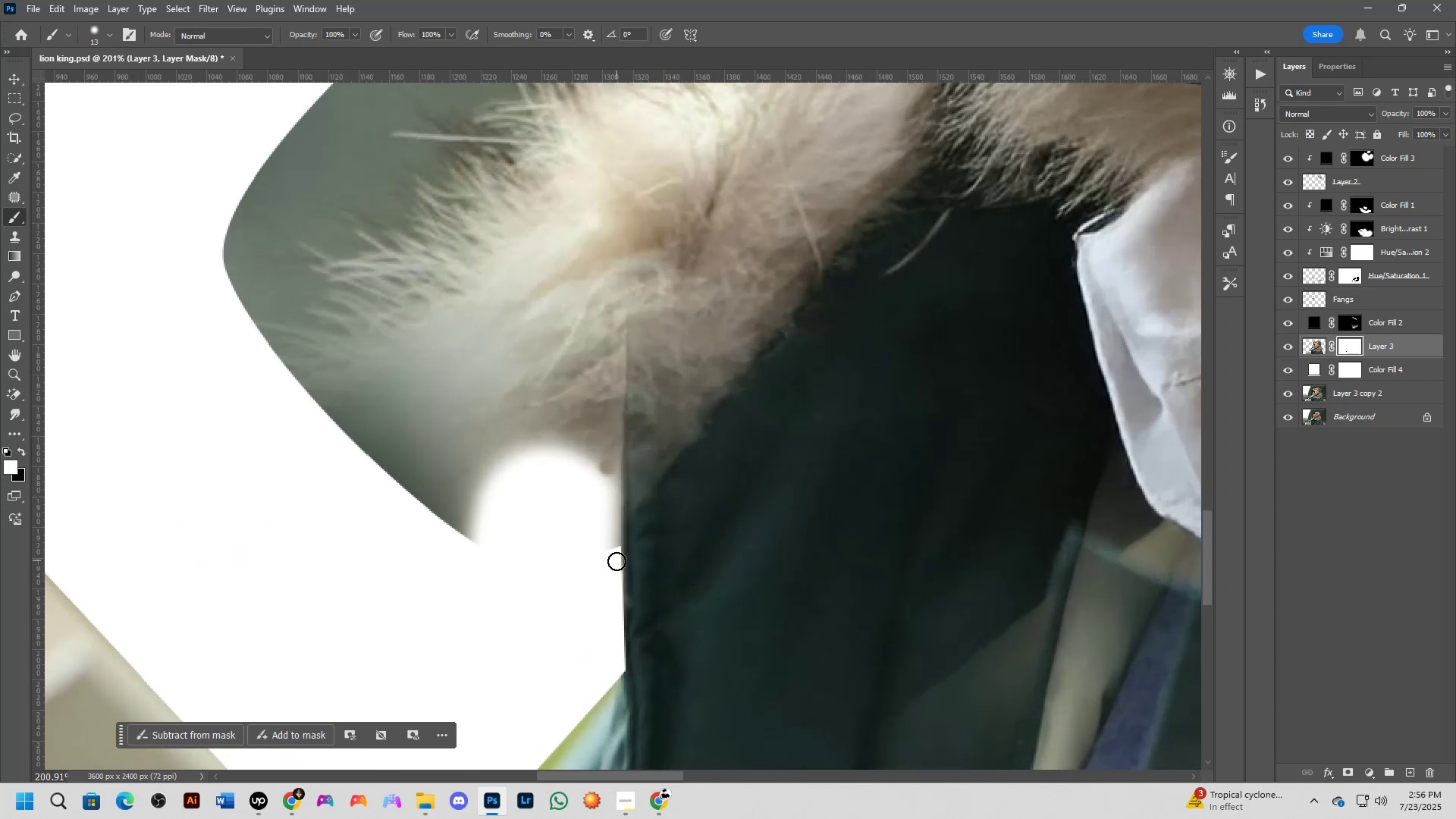 
key(X)
 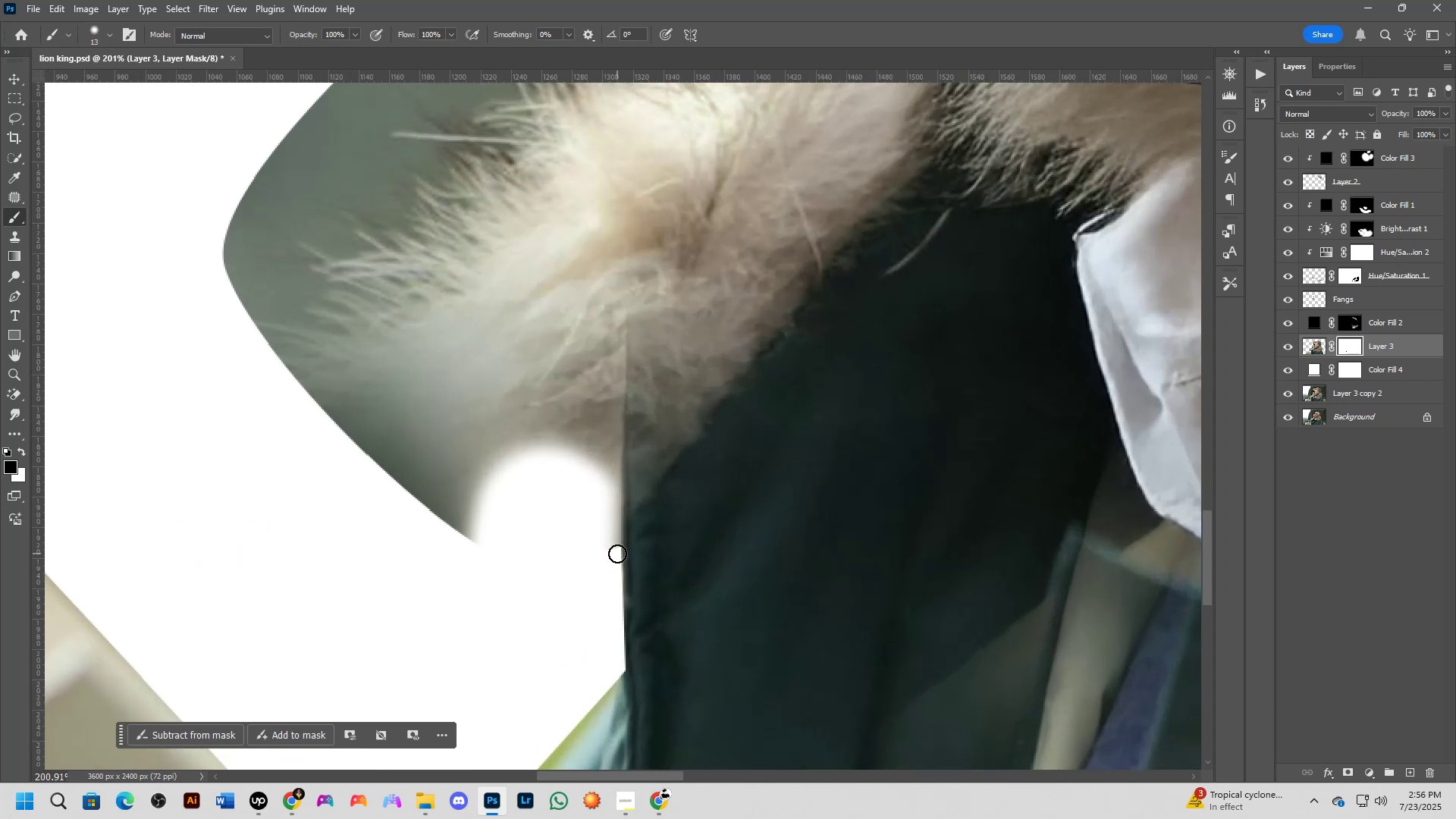 
left_click([612, 552])
 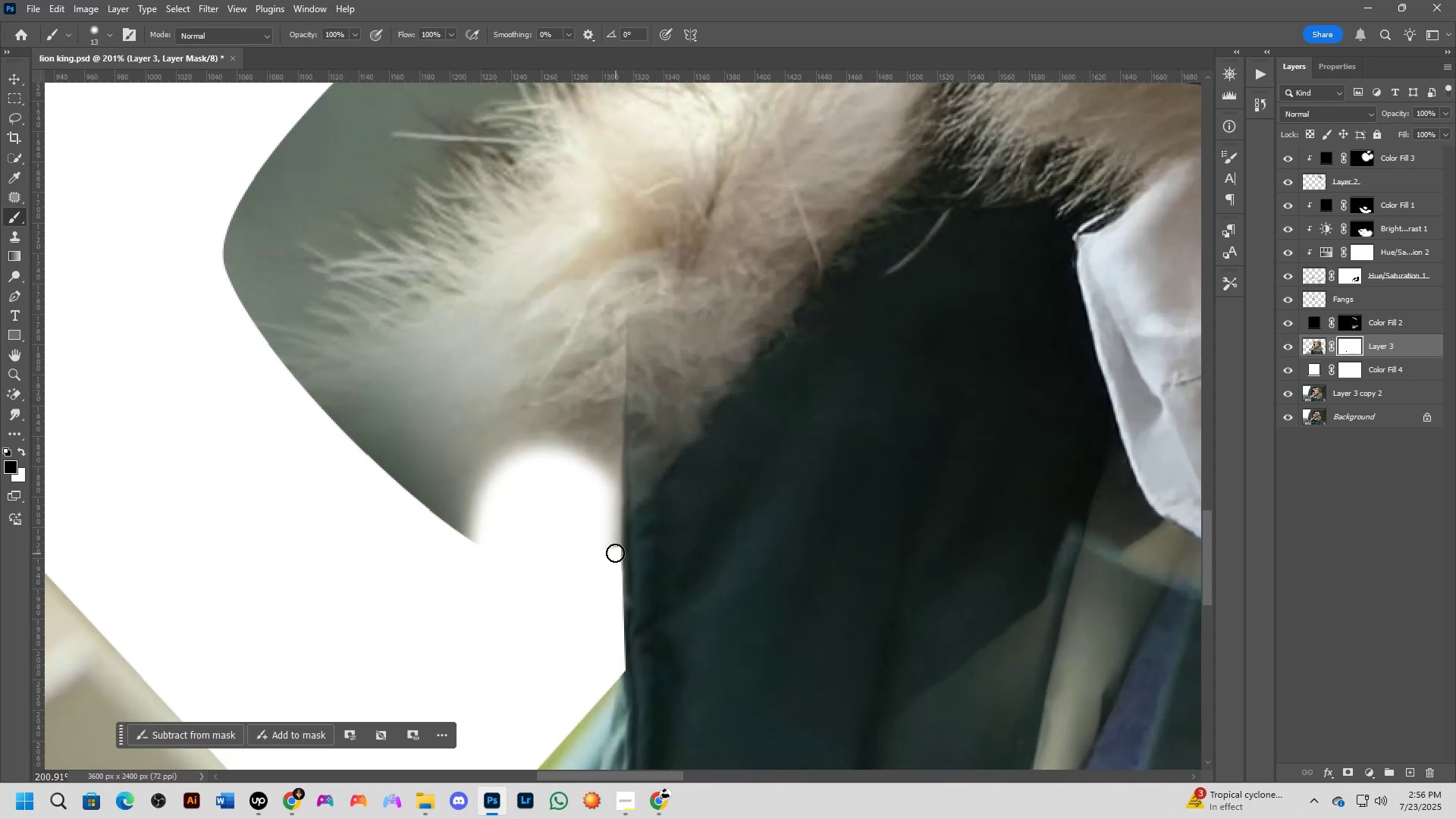 
hold_key(key=ShiftLeft, duration=0.61)
left_click([607, 467])
 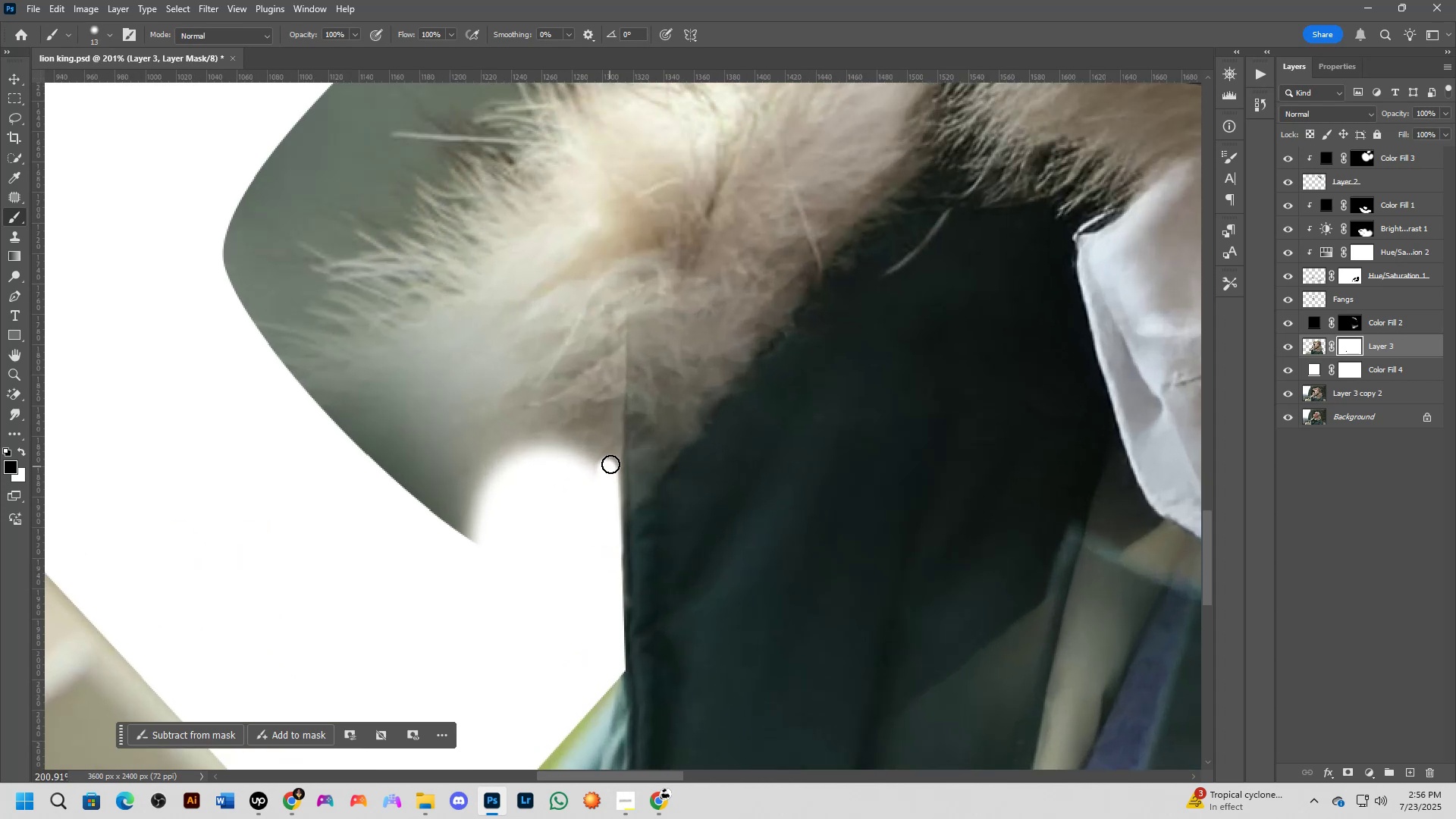 
scroll: coordinate [579, 492], scroll_direction: down, amount: 1.0
 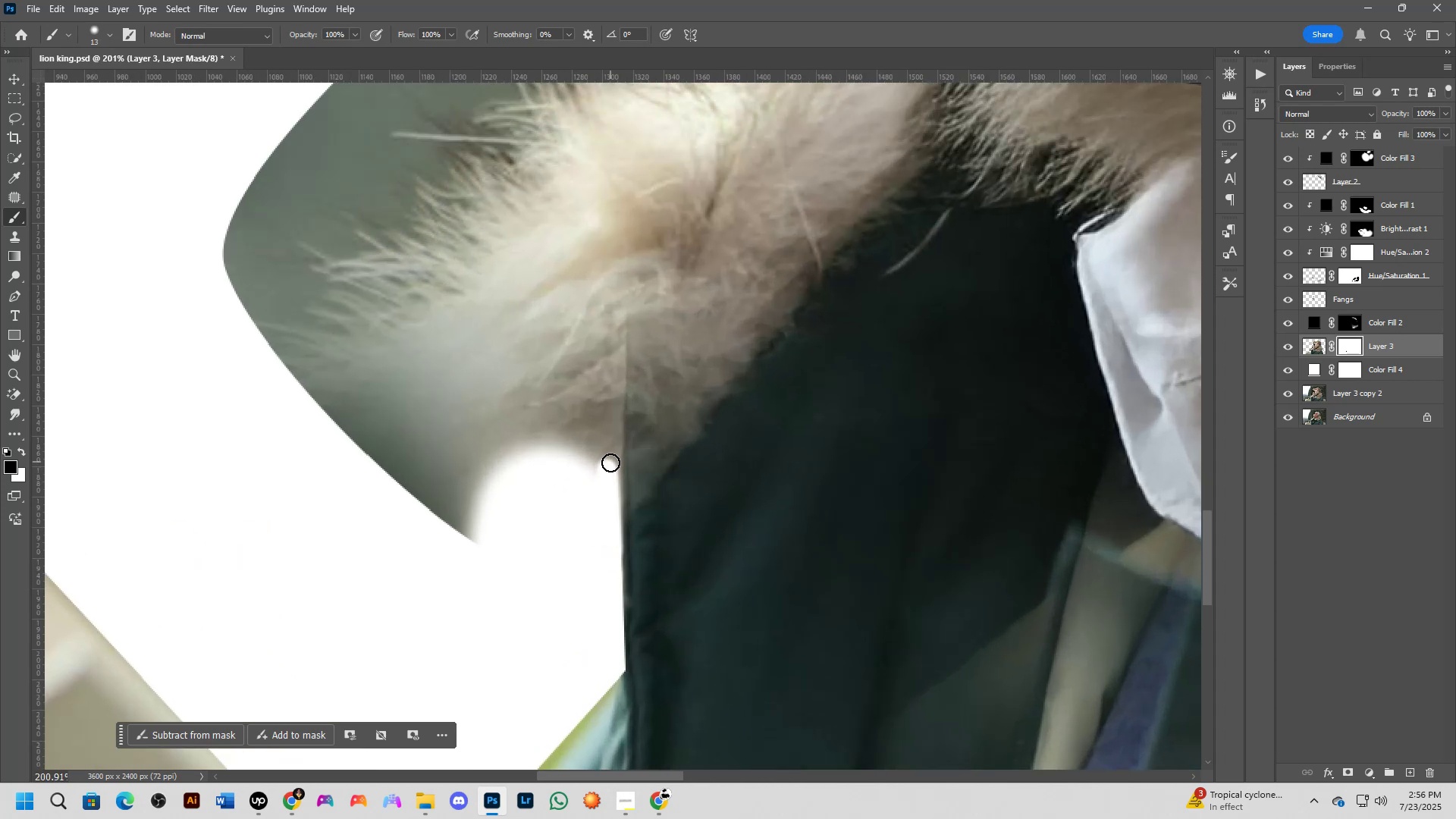 
key(Alt+AltLeft)
 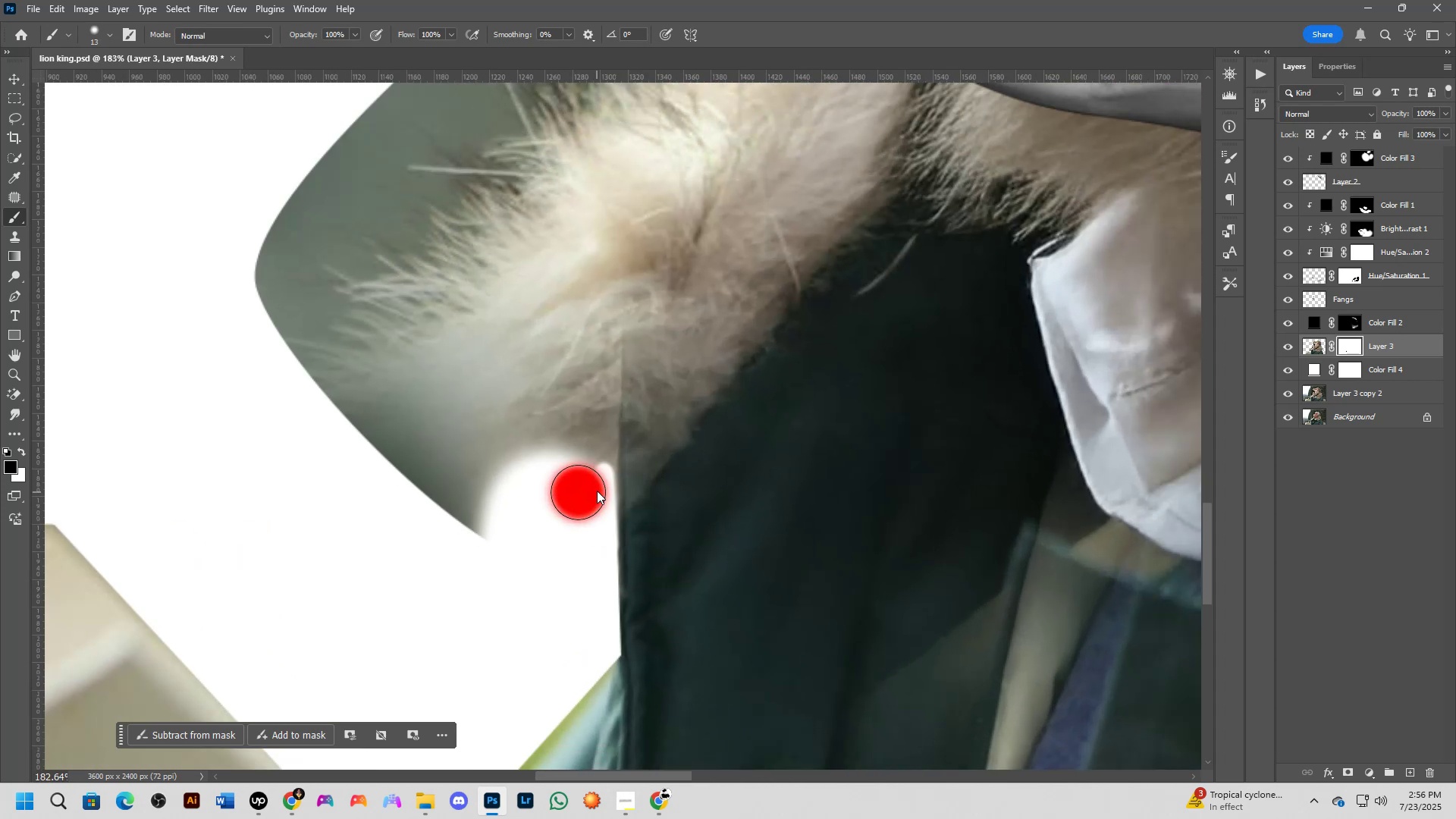 
left_click([587, 484])
 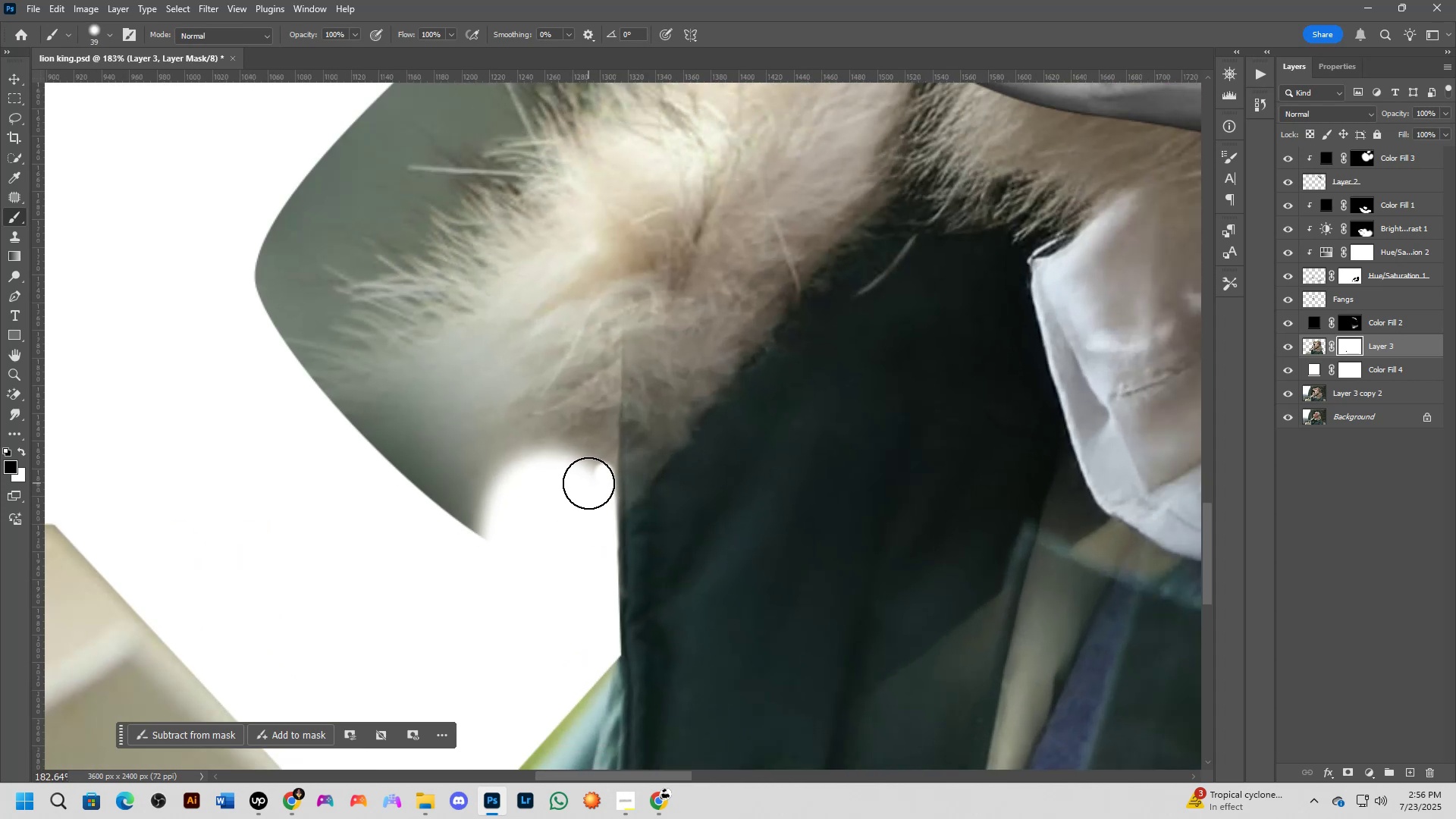 
left_click_drag(start_coordinate=[579, 480], to_coordinate=[437, 526])
 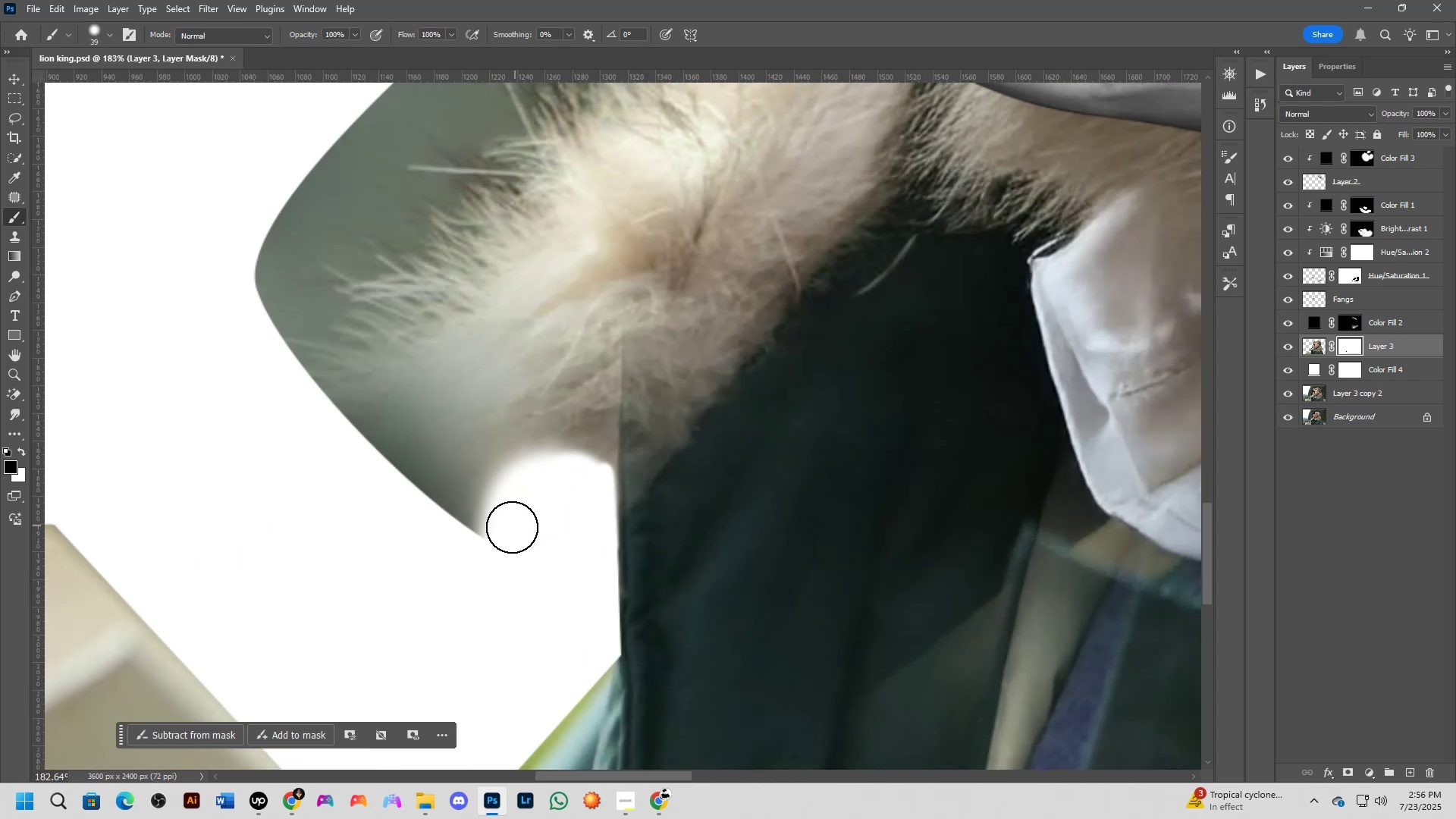 
key(Alt+AltLeft)
 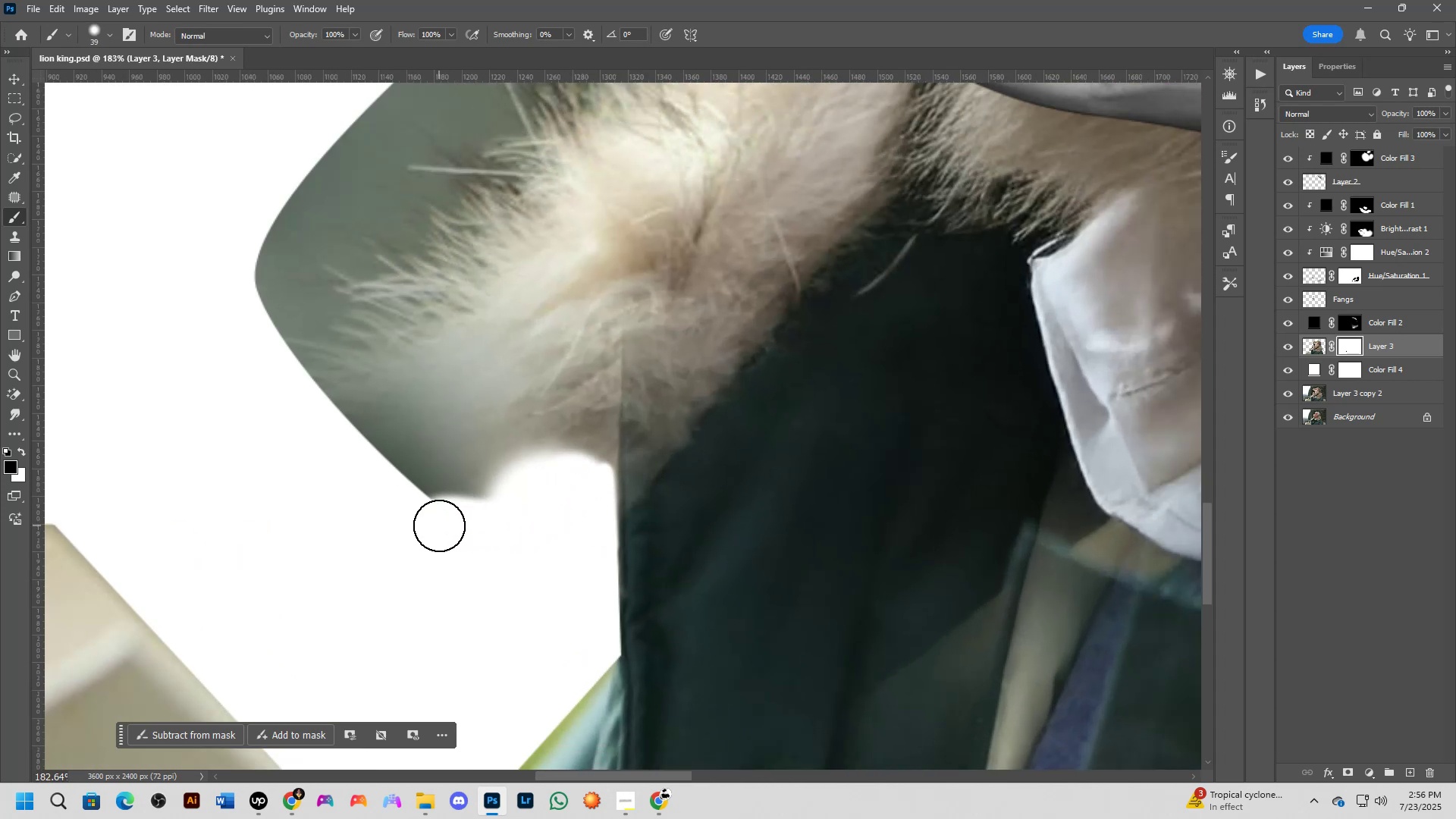 
left_click_drag(start_coordinate=[471, 541], to_coordinate=[301, 375])
 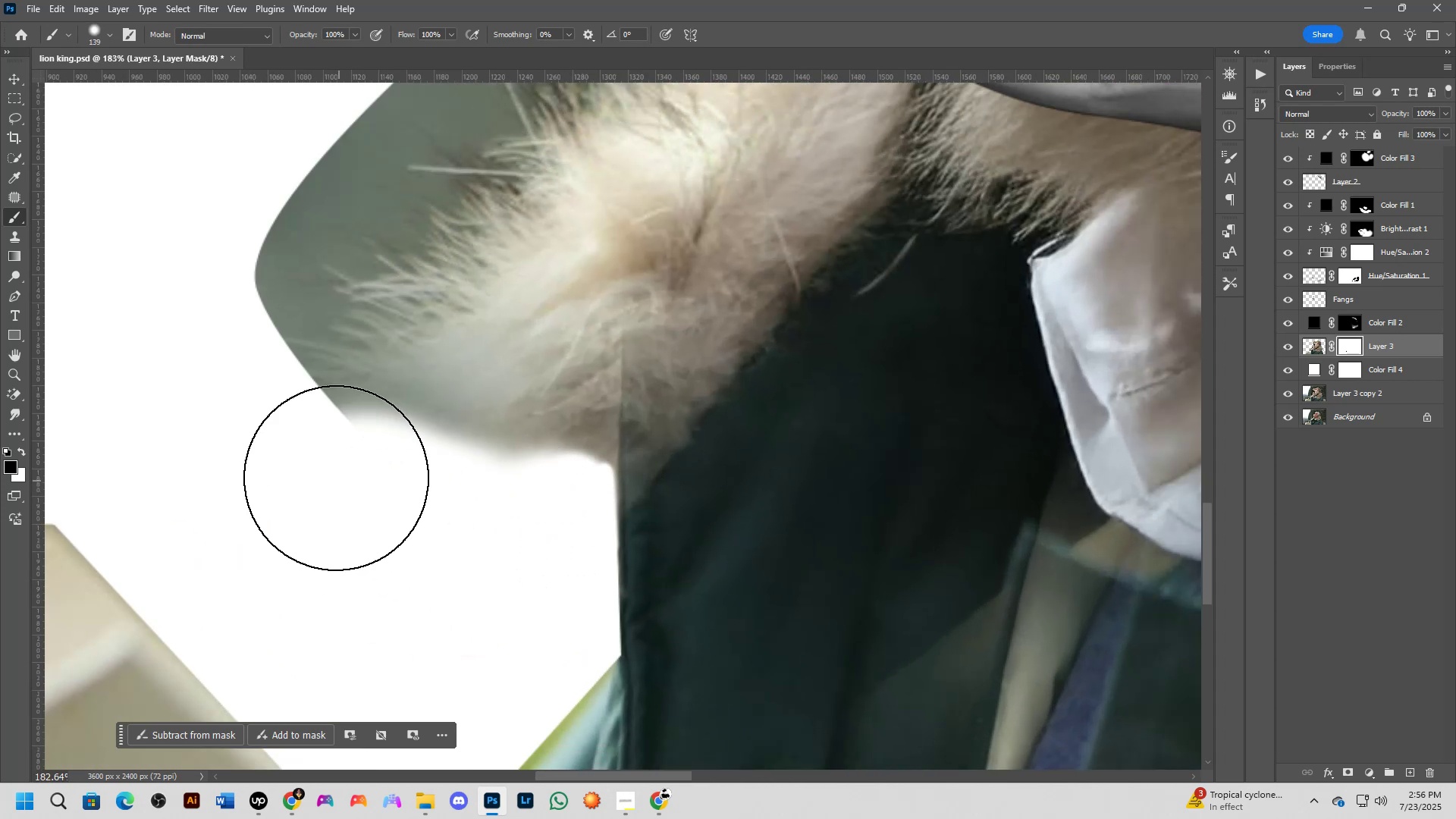 
scroll: coordinate [333, 397], scroll_direction: down, amount: 5.0
 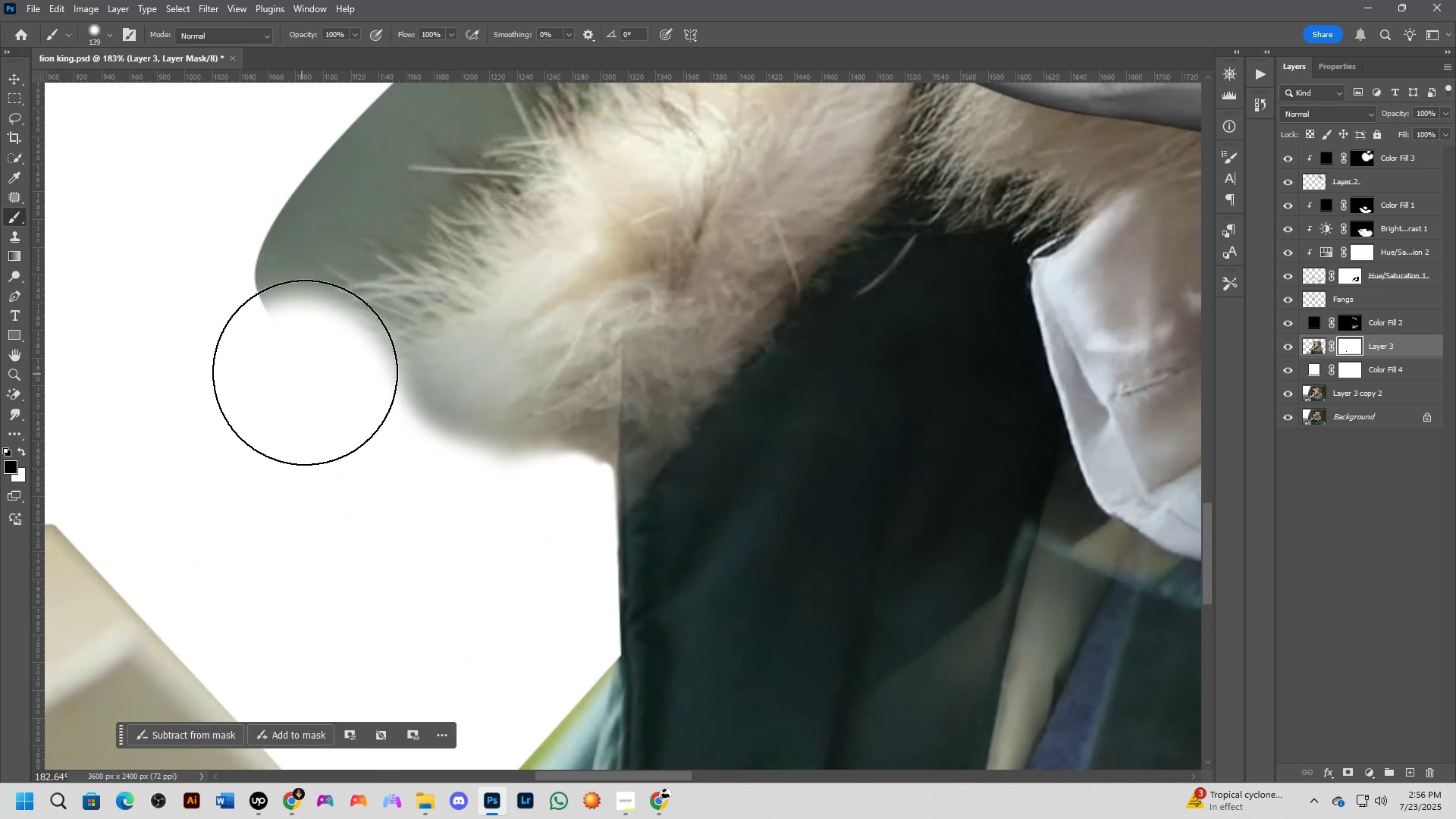 
left_click_drag(start_coordinate=[338, 438], to_coordinate=[425, 481])
 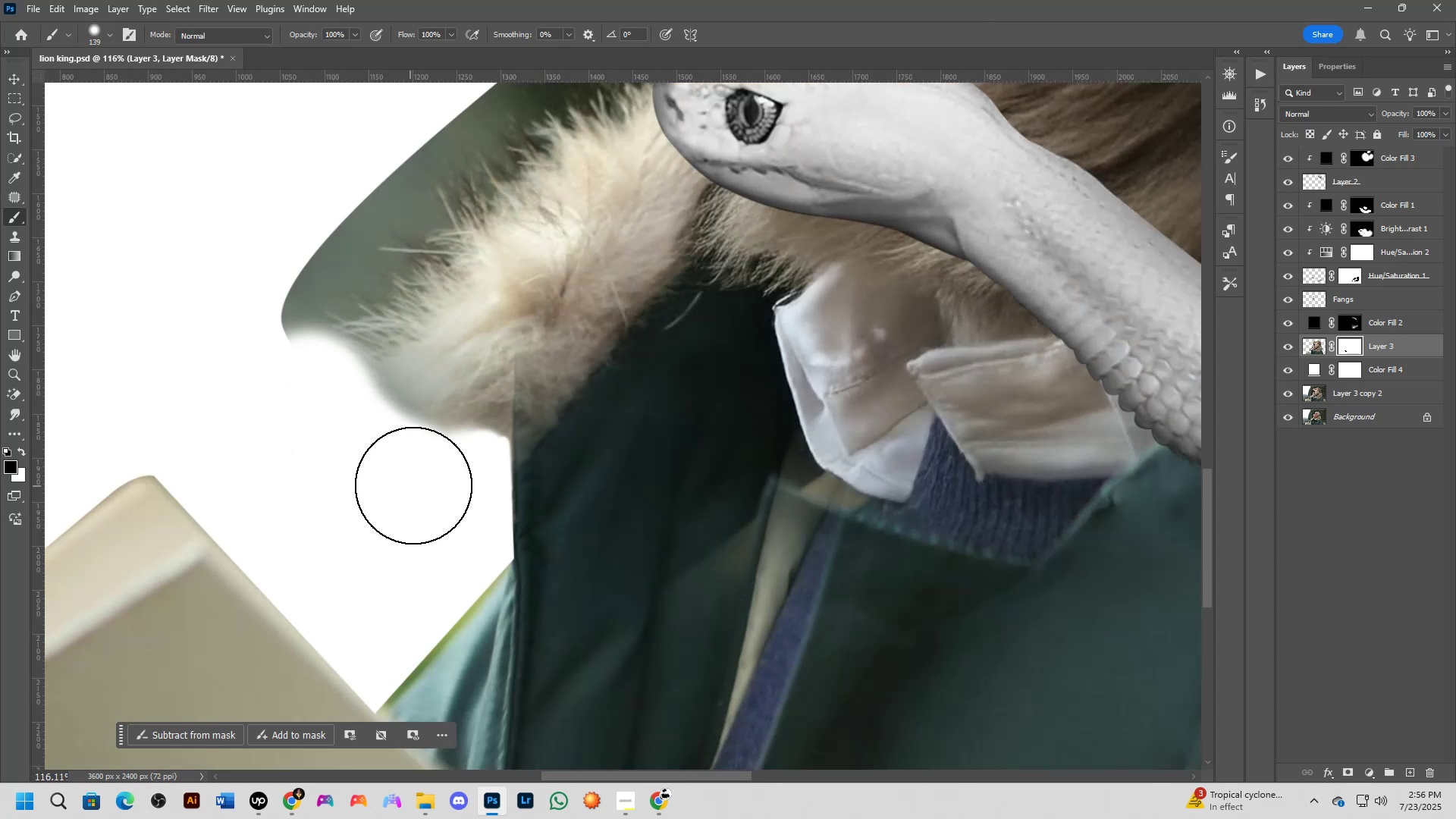 
scroll: coordinate [396, 480], scroll_direction: down, amount: 4.0
 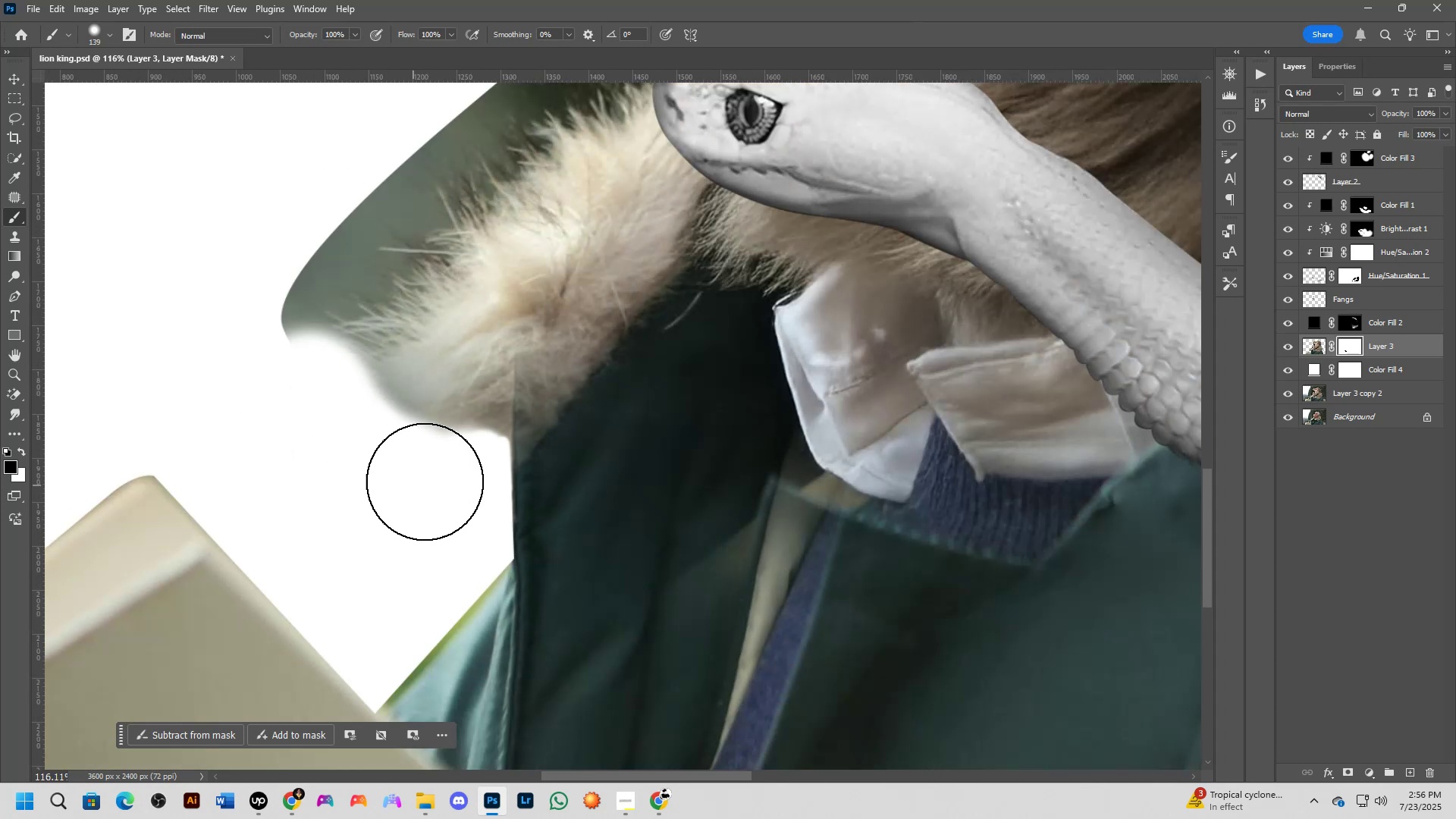 
hold_key(key=Space, duration=0.48)
 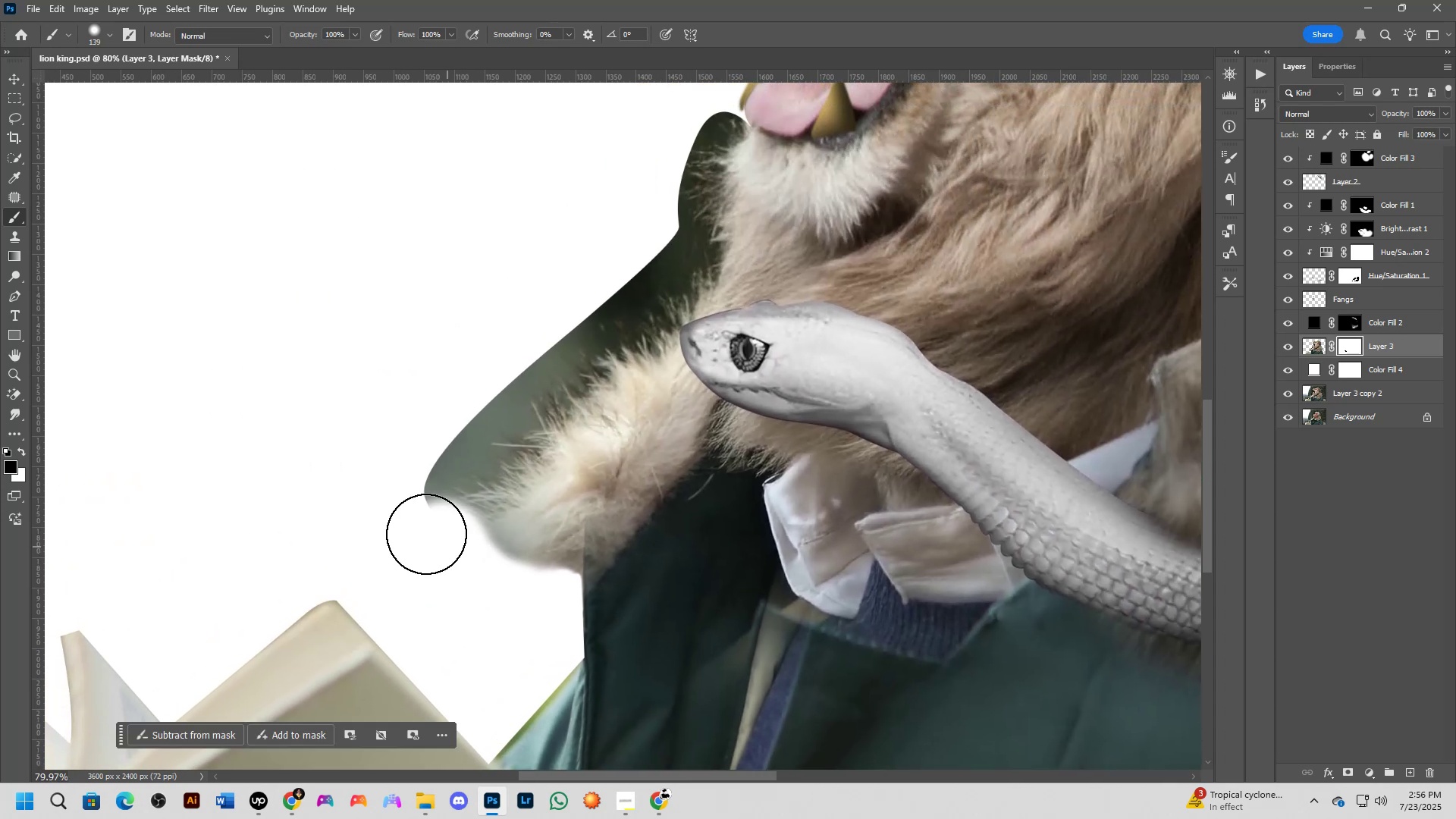 
left_click_drag(start_coordinate=[371, 429], to_coordinate=[472, 548])
 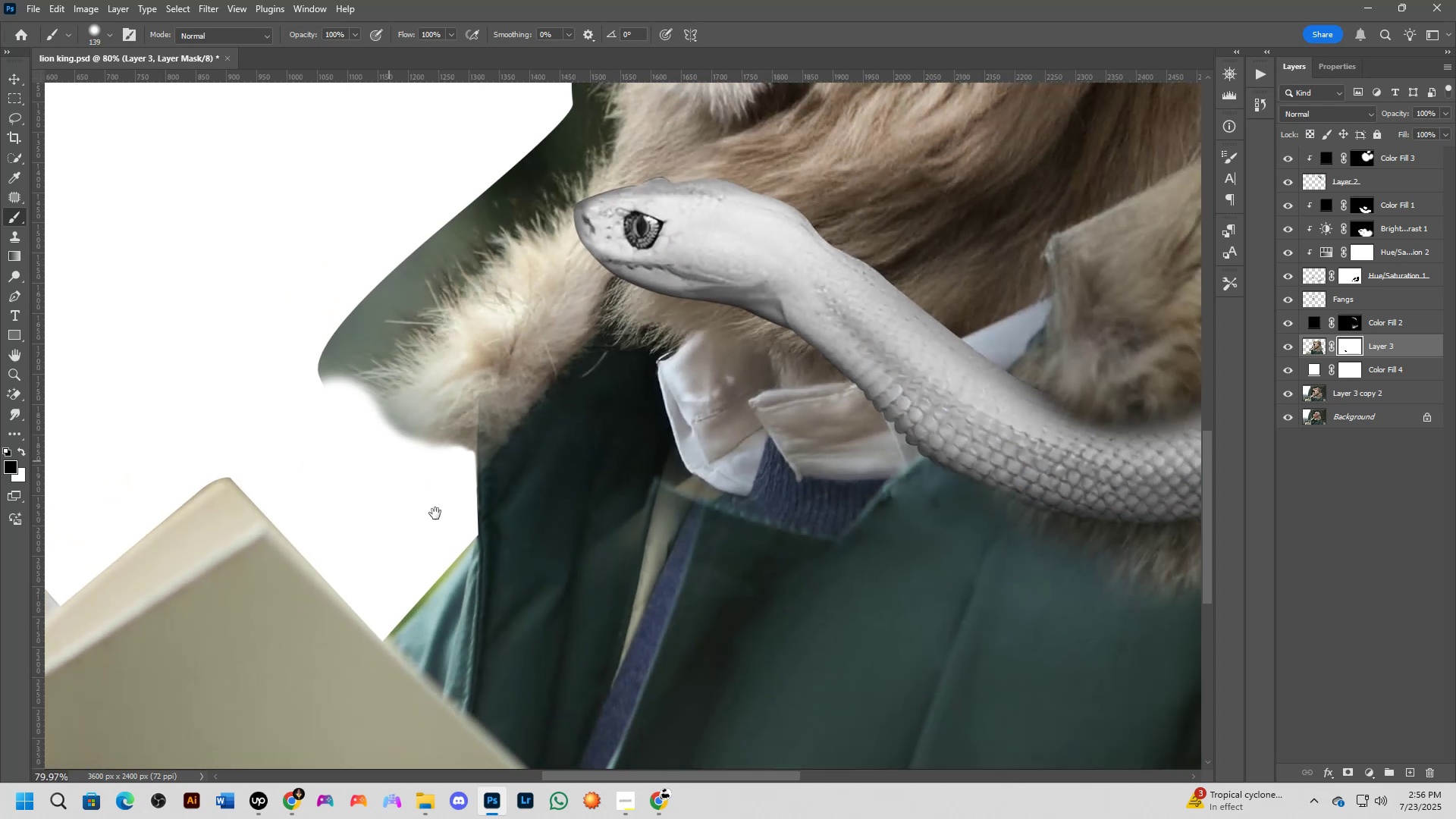 
key(Alt+AltLeft)
 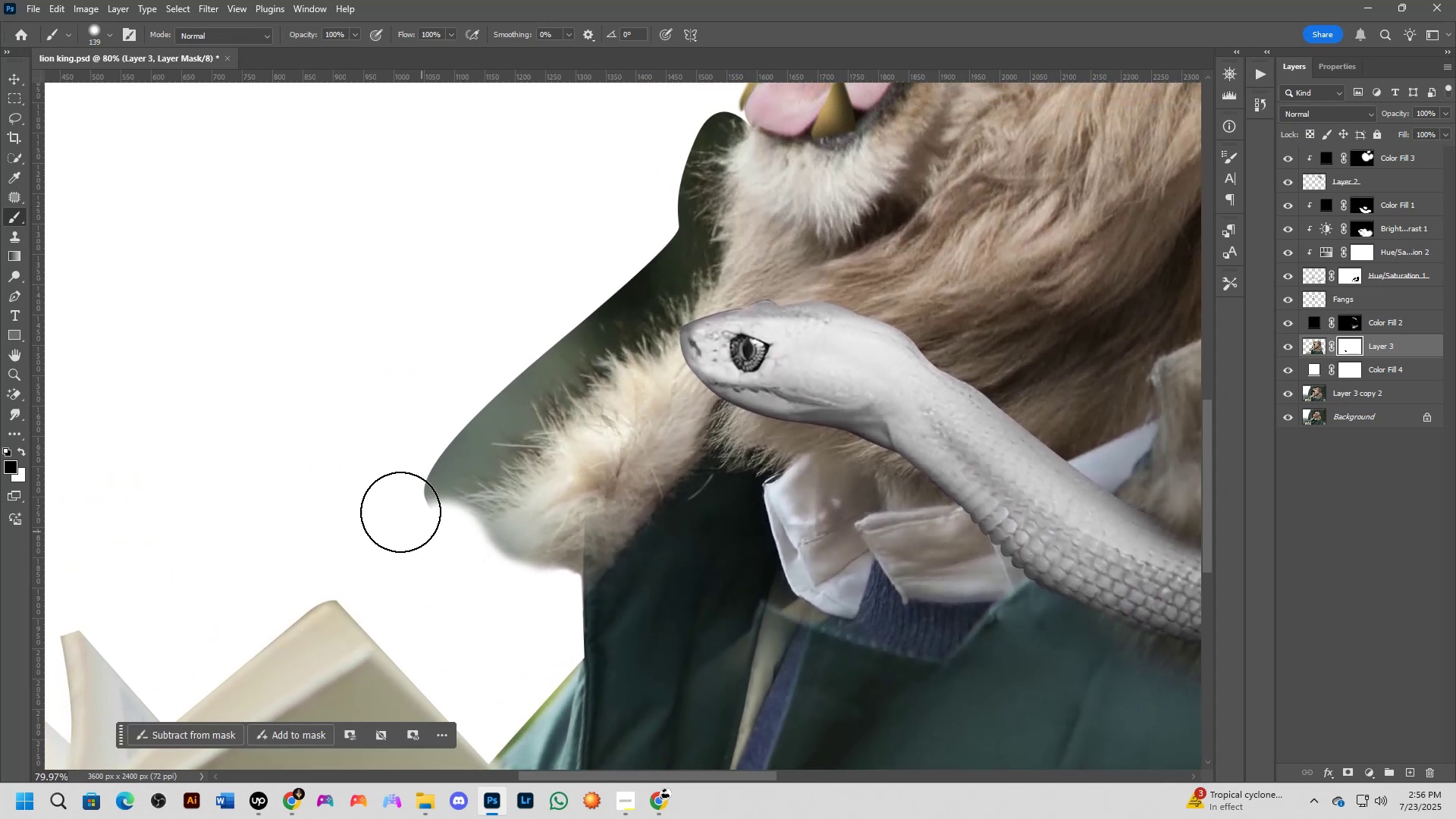 
left_click_drag(start_coordinate=[389, 404], to_coordinate=[394, 391])
 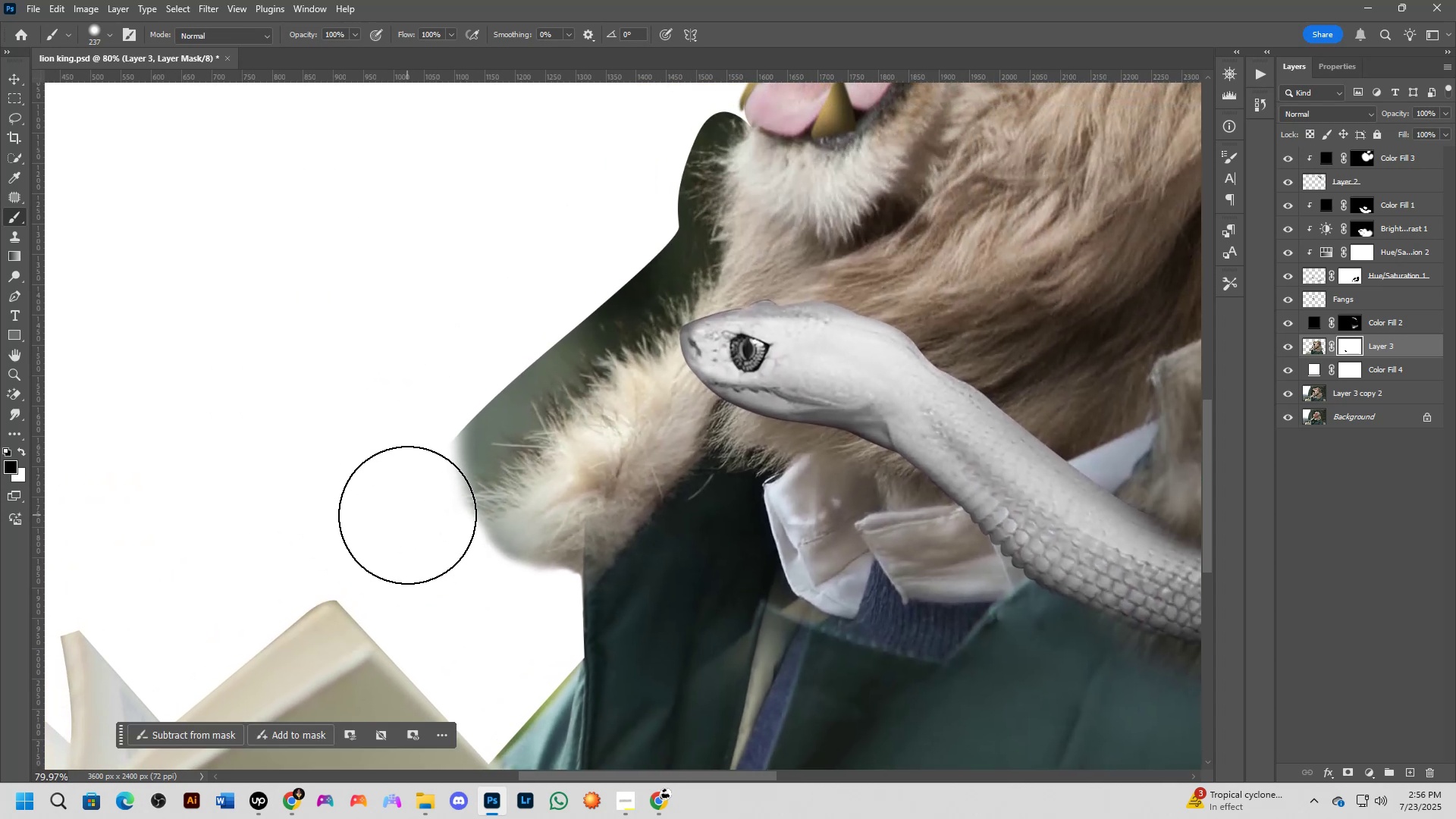 
key(Alt+AltLeft)
 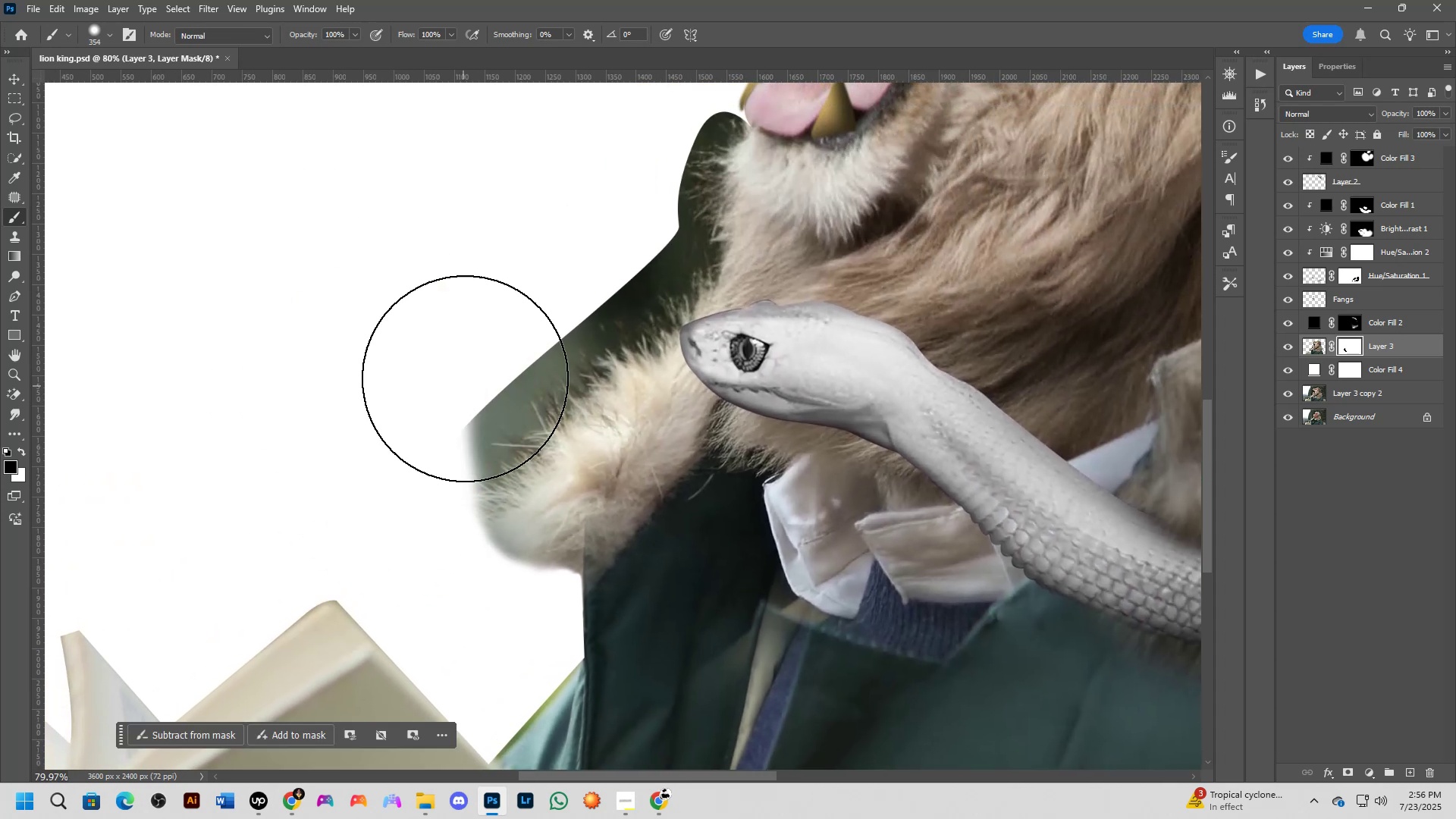 
left_click_drag(start_coordinate=[413, 399], to_coordinate=[407, 406])
 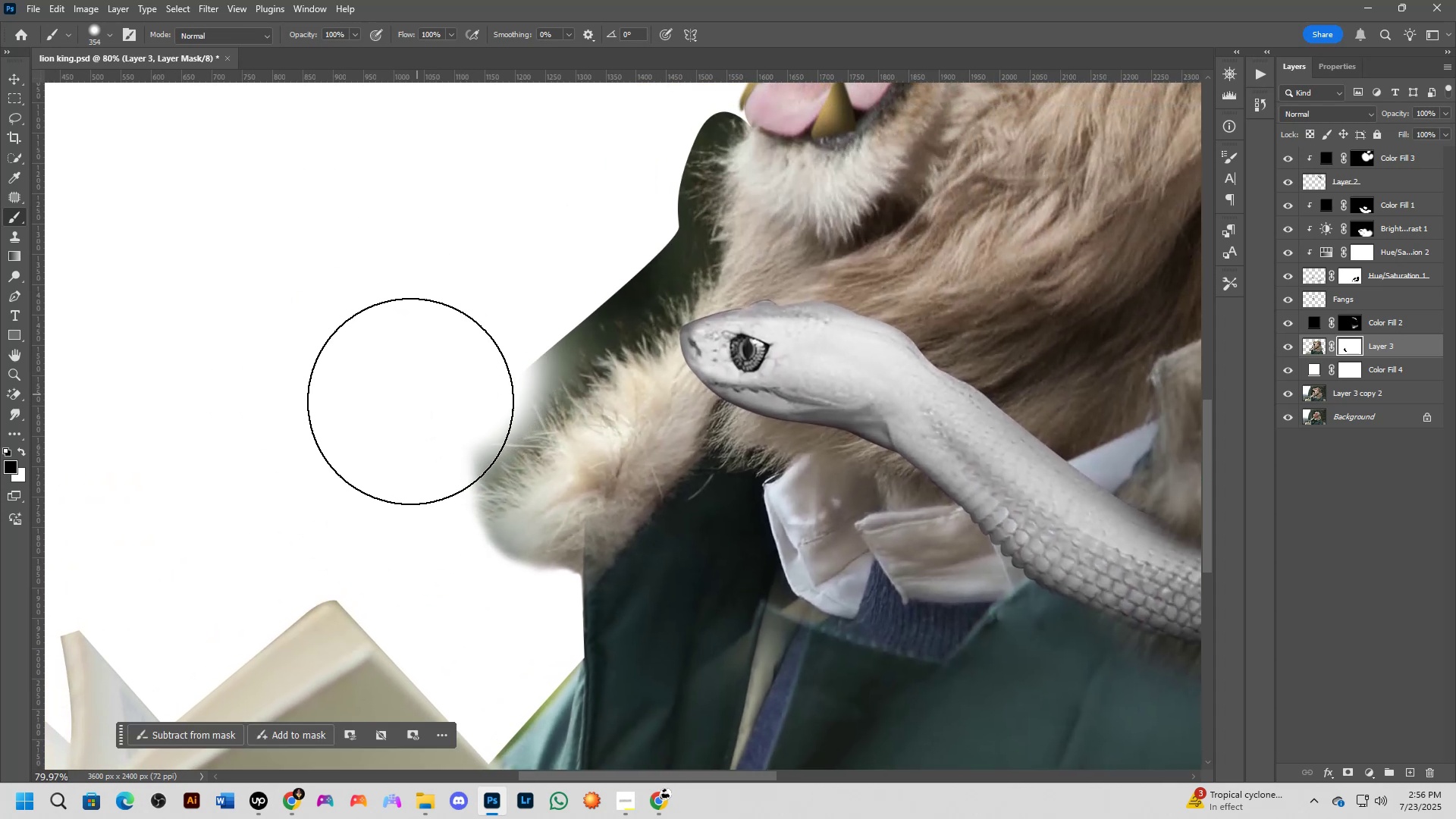 
triple_click([409, 429])
 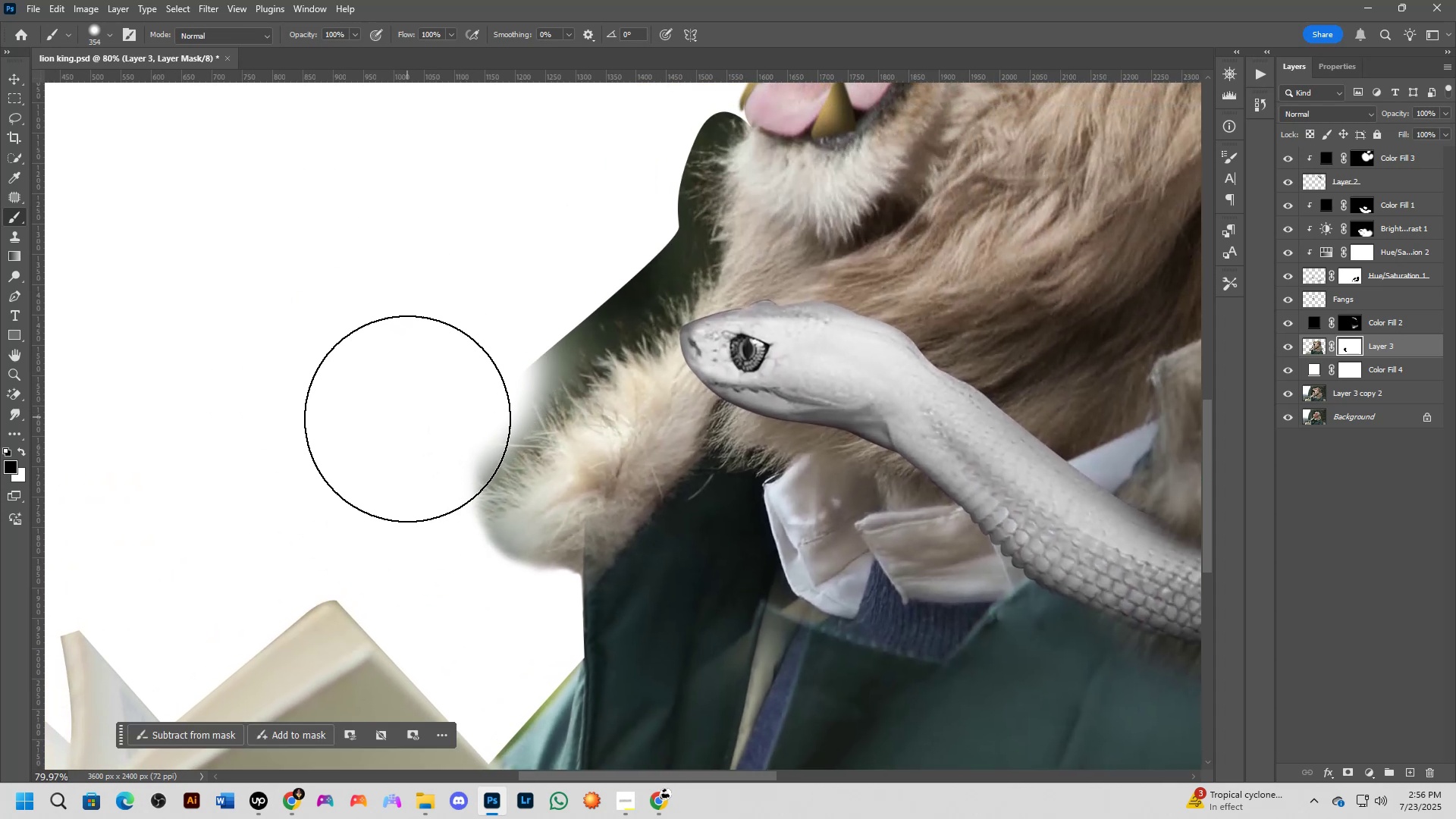 
triple_click([409, 429])
 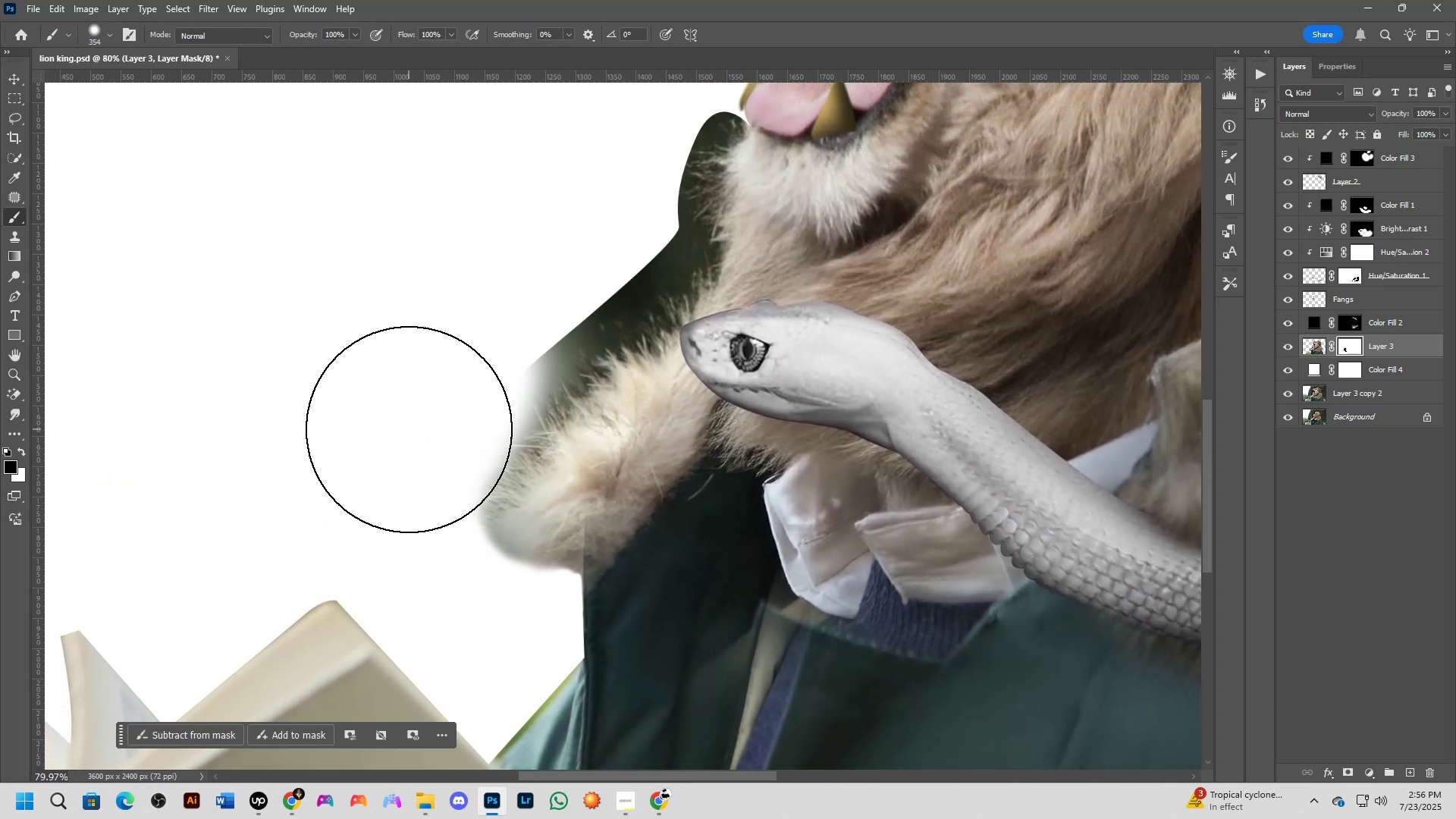 
triple_click([410, 408])
 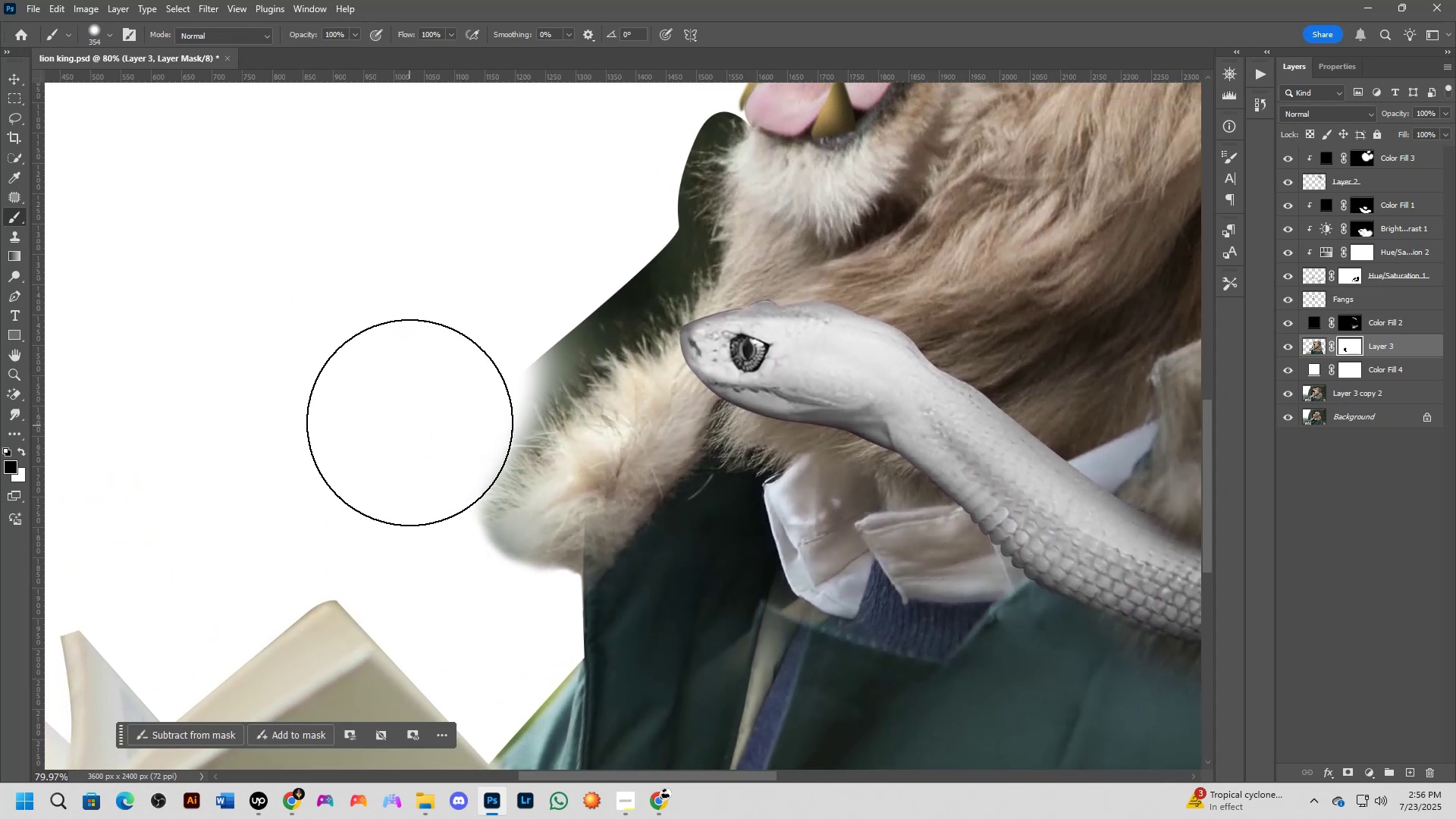 
hold_key(key=Space, duration=0.51)
 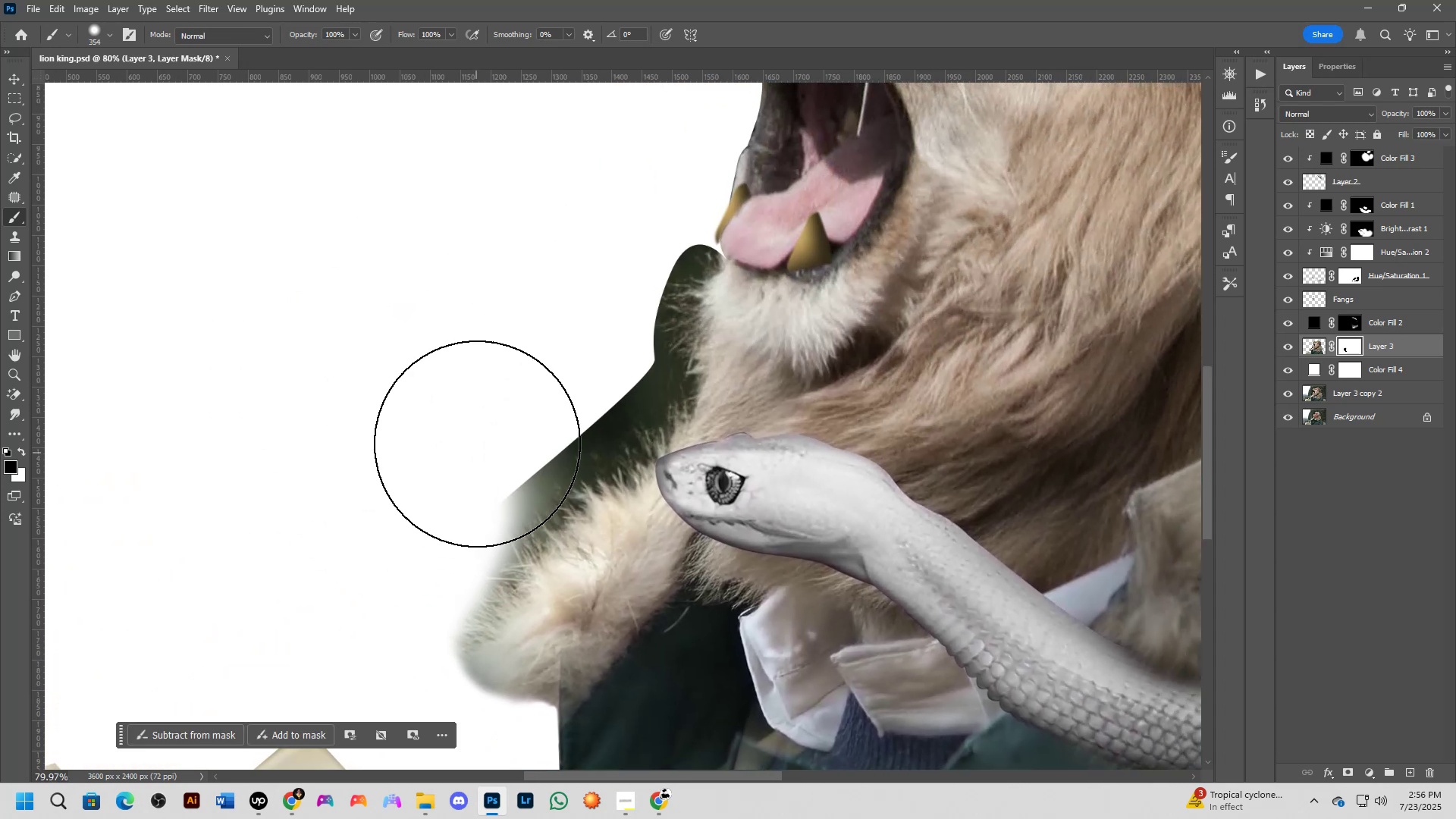 
left_click_drag(start_coordinate=[441, 363], to_coordinate=[416, 496])
 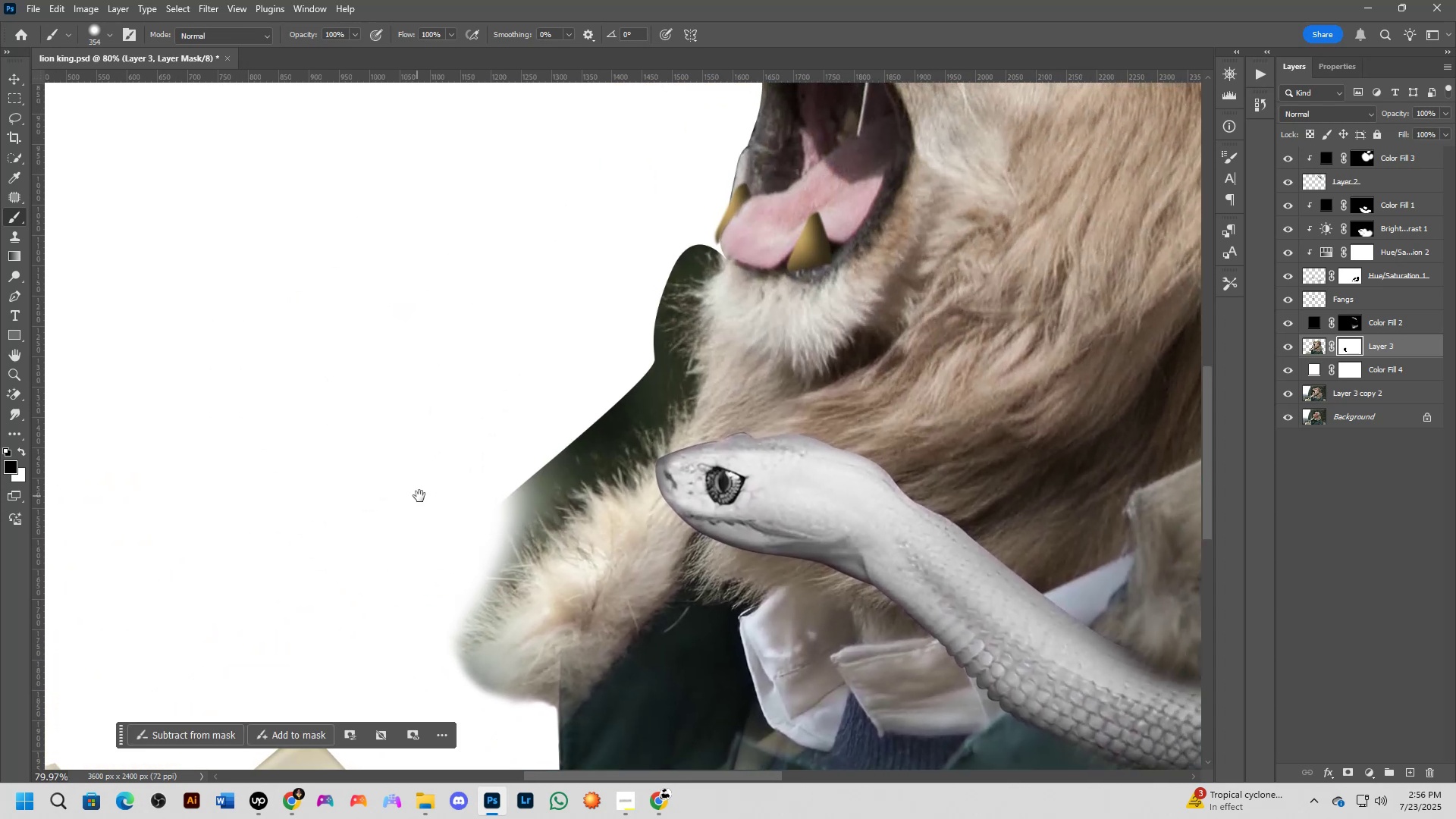 
double_click([475, 438])
 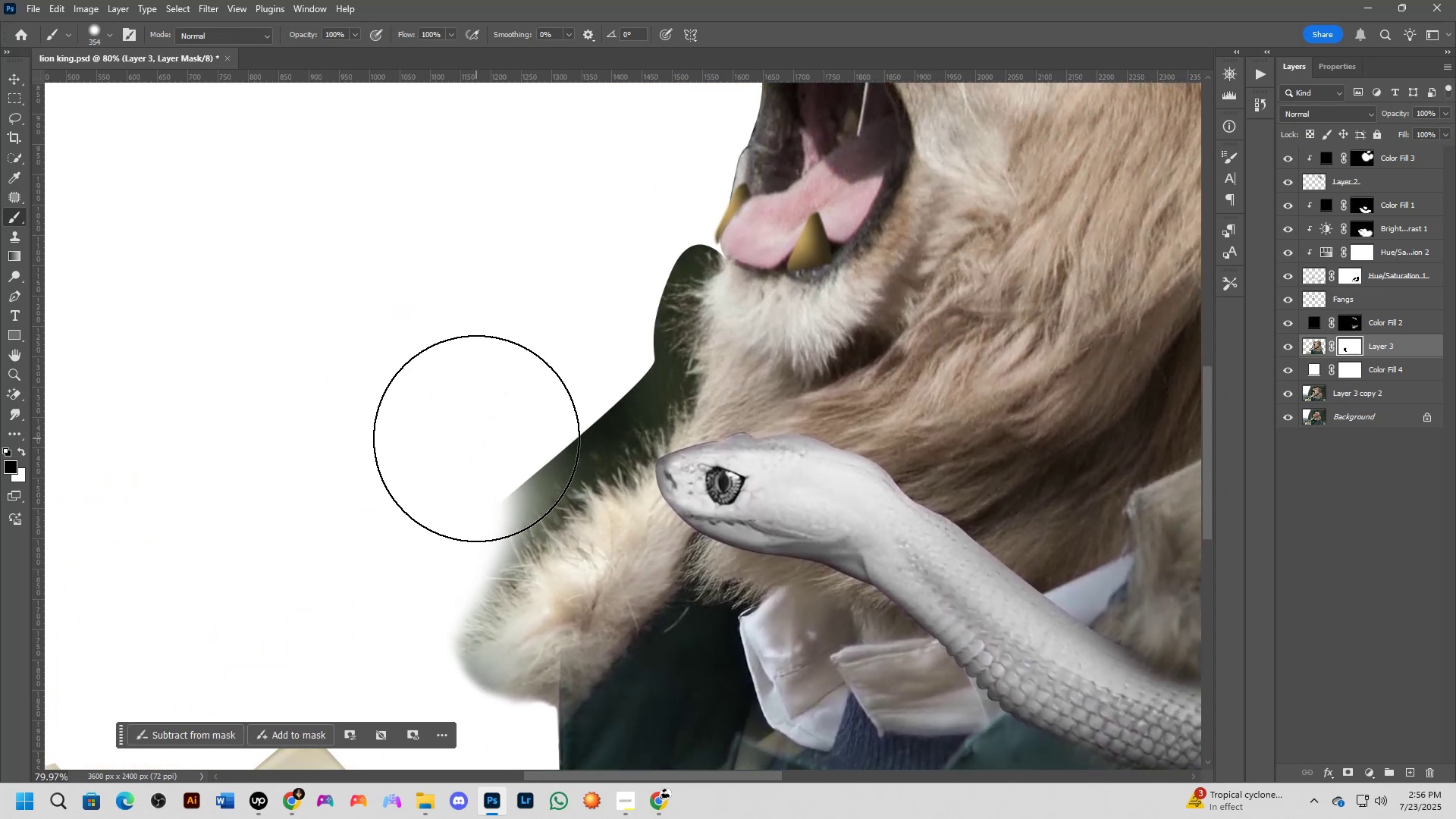 
triple_click([475, 438])
 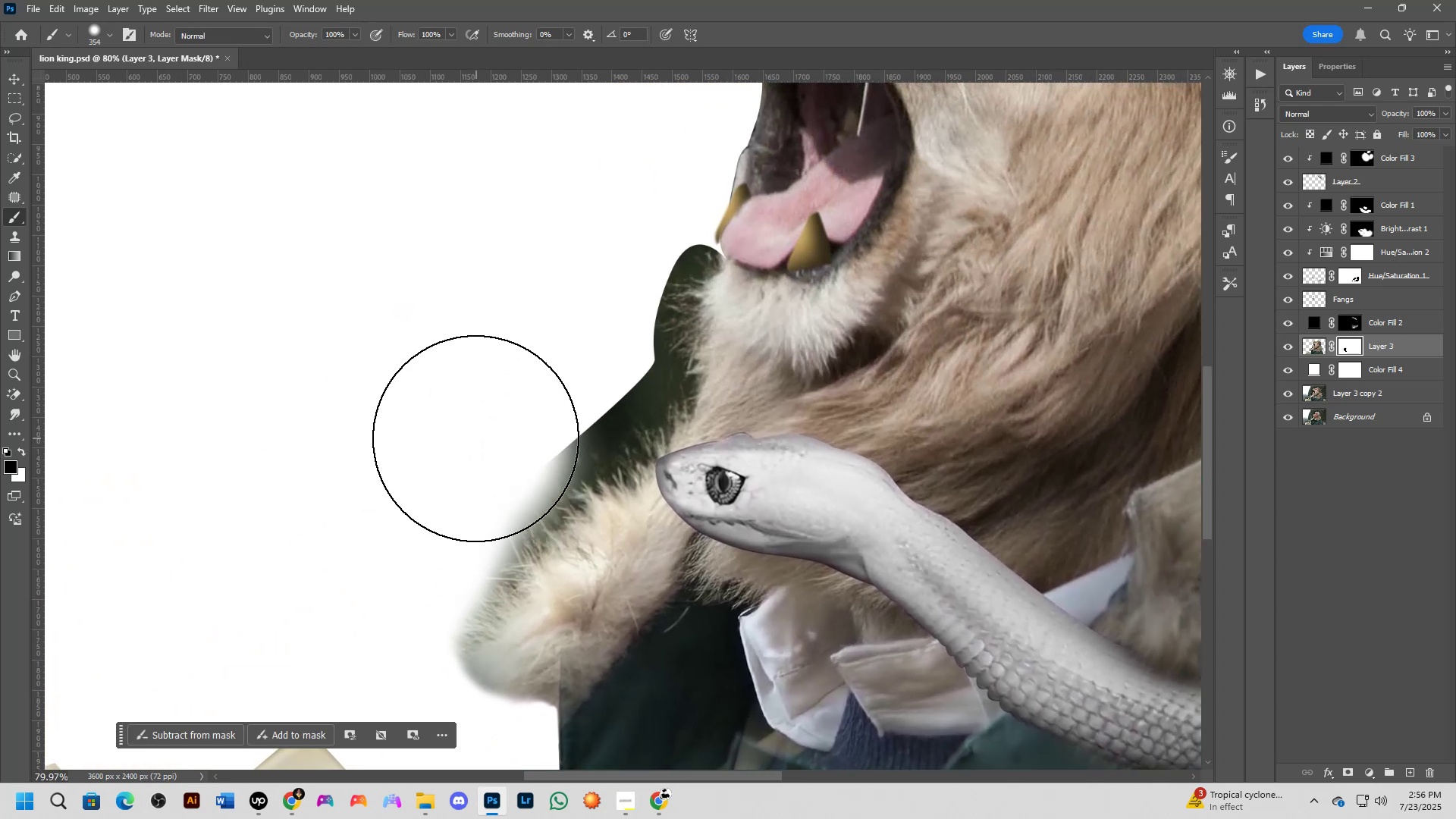 
left_click_drag(start_coordinate=[458, 461], to_coordinate=[450, 468])
 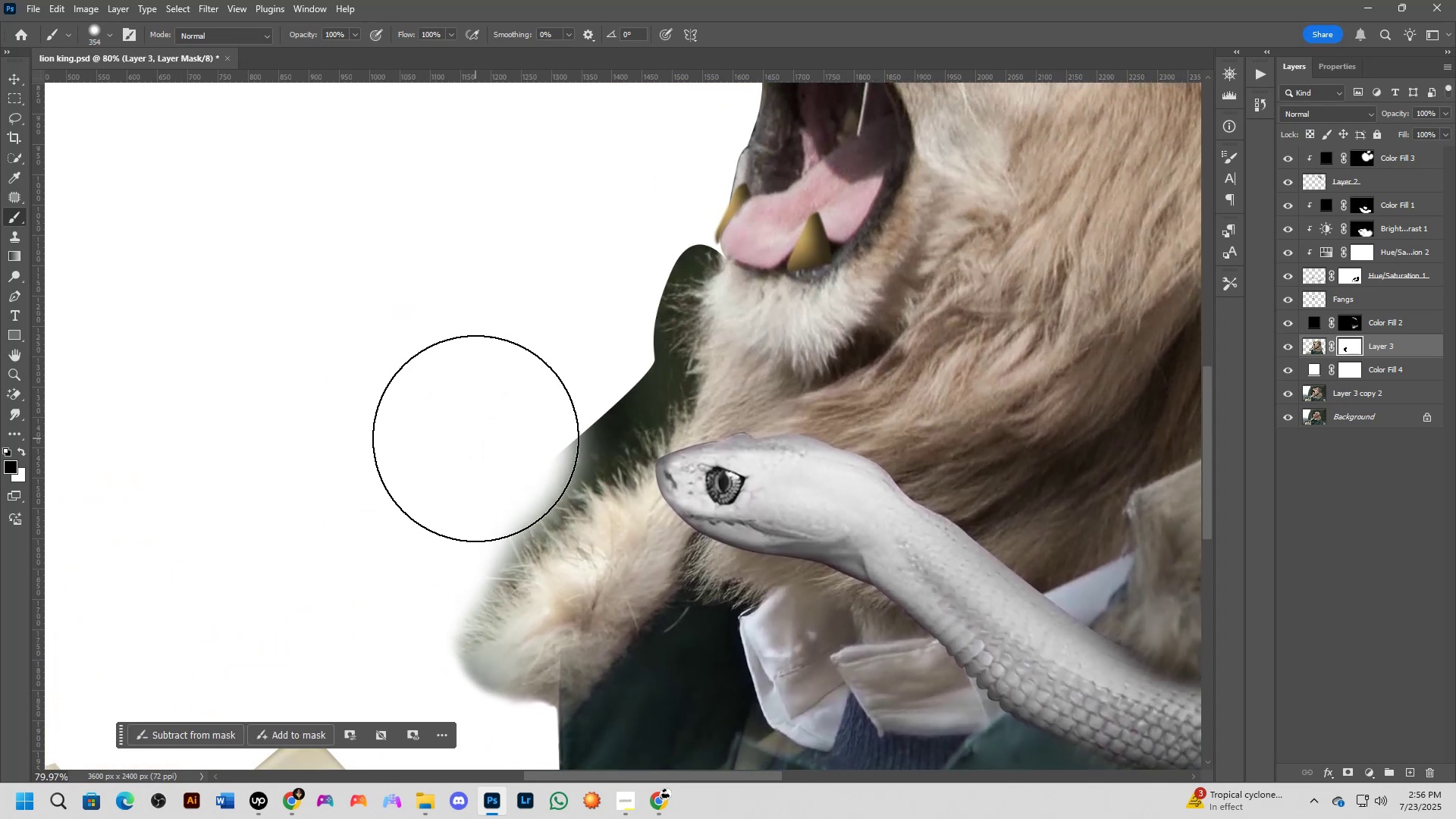 
left_click_drag(start_coordinate=[434, 494], to_coordinate=[428, 500])
 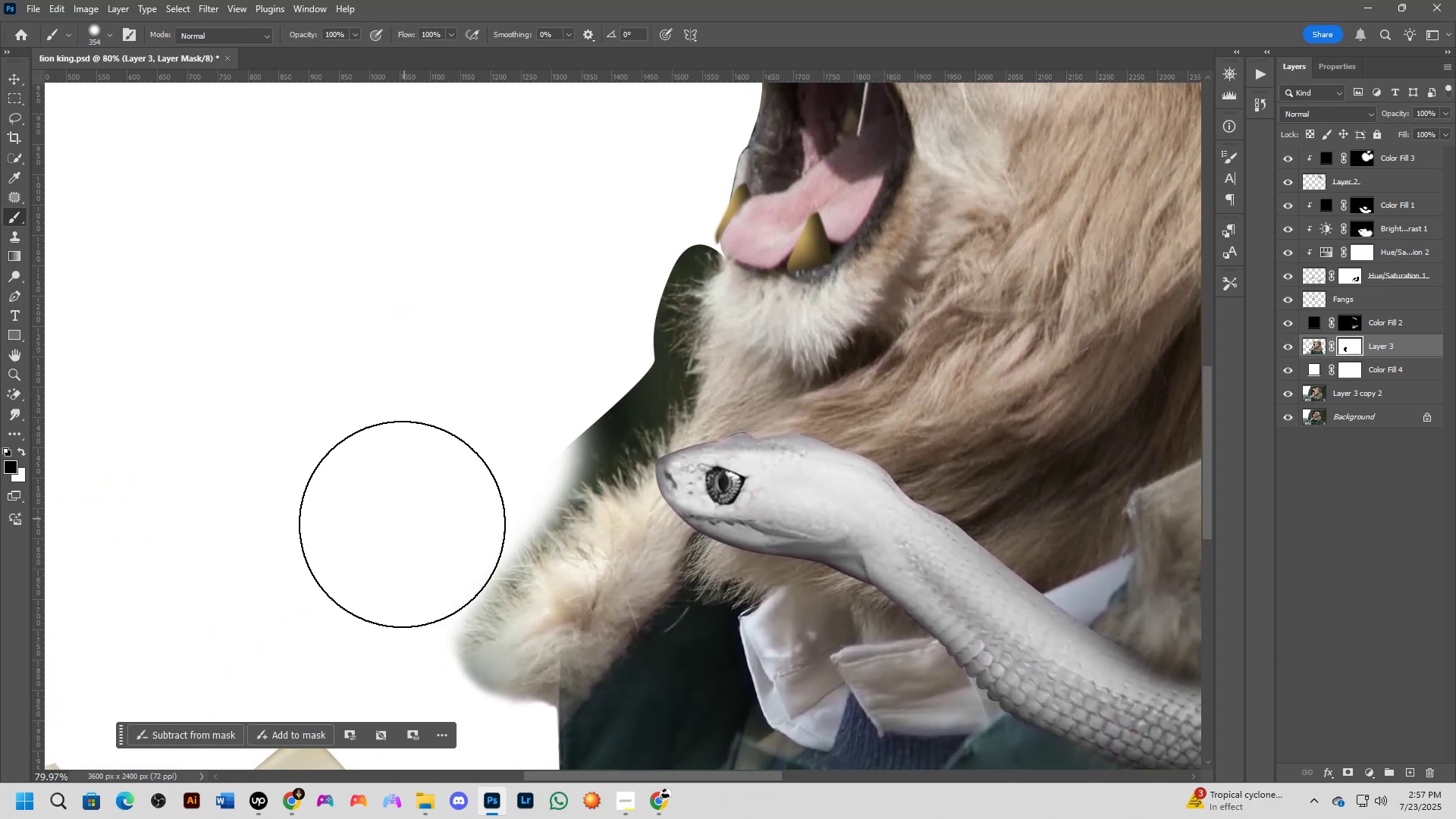 
hold_key(key=Space, duration=0.44)
 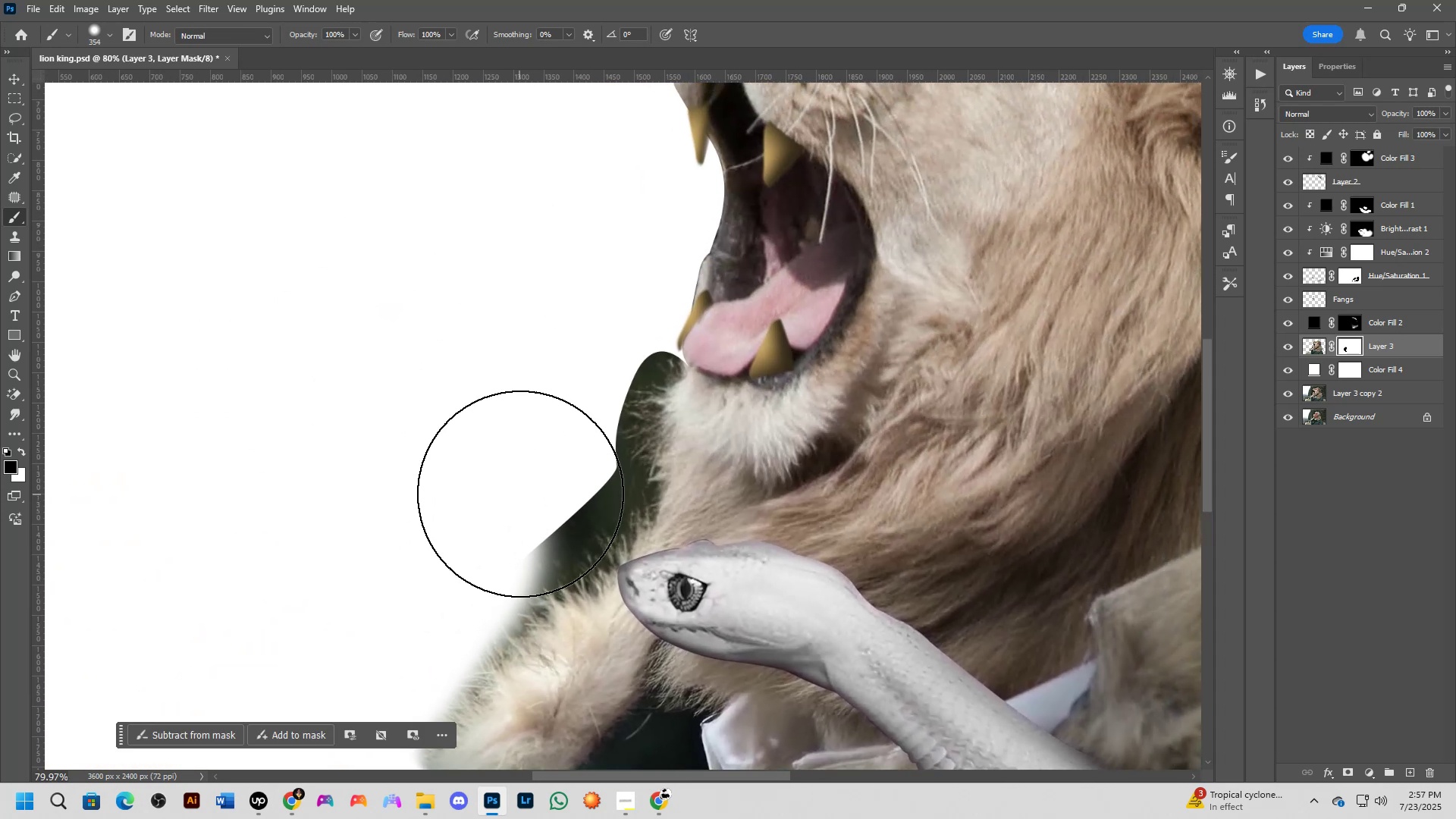 
left_click_drag(start_coordinate=[487, 396], to_coordinate=[449, 503])
 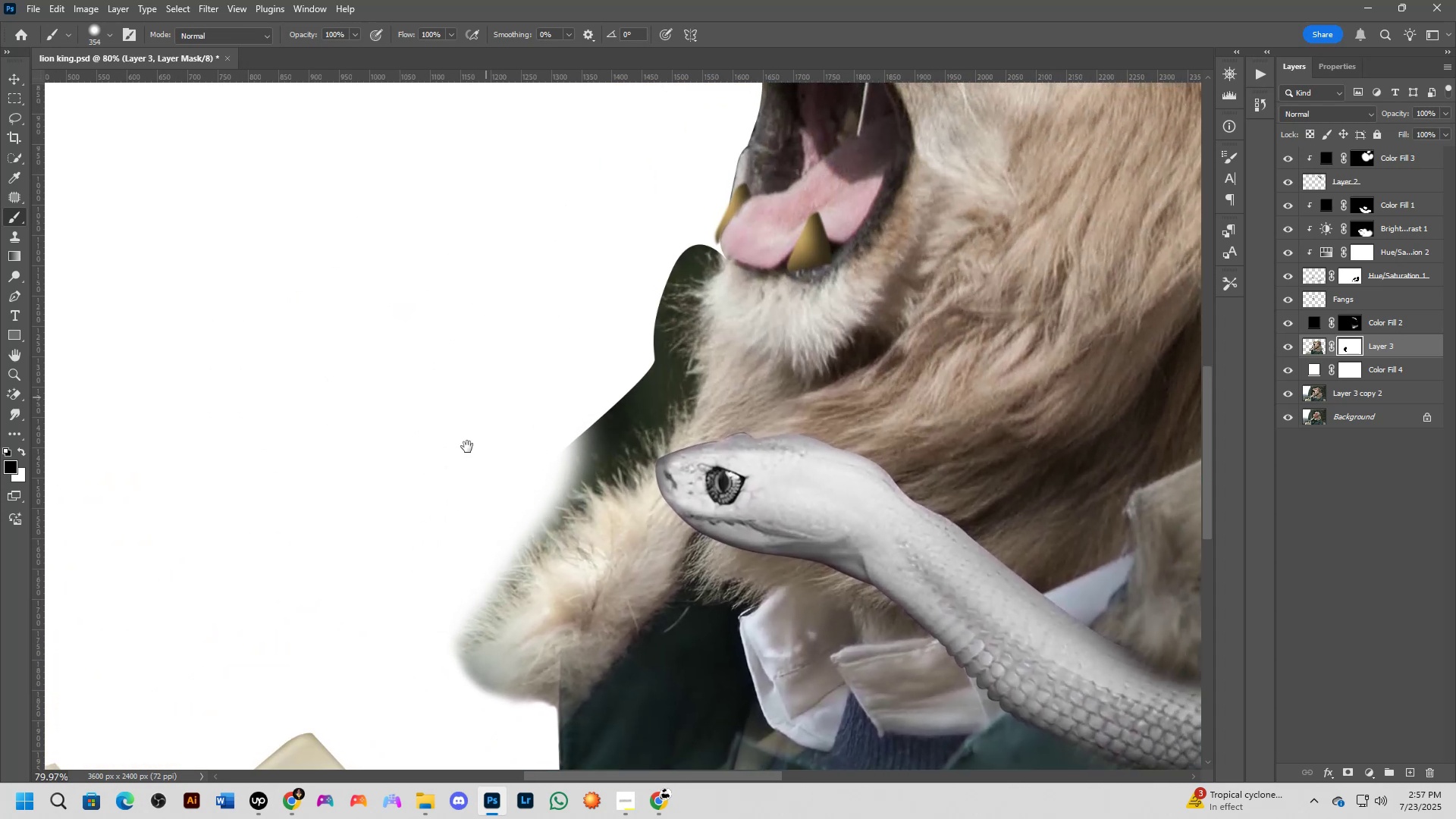 
key(Alt+AltLeft)
 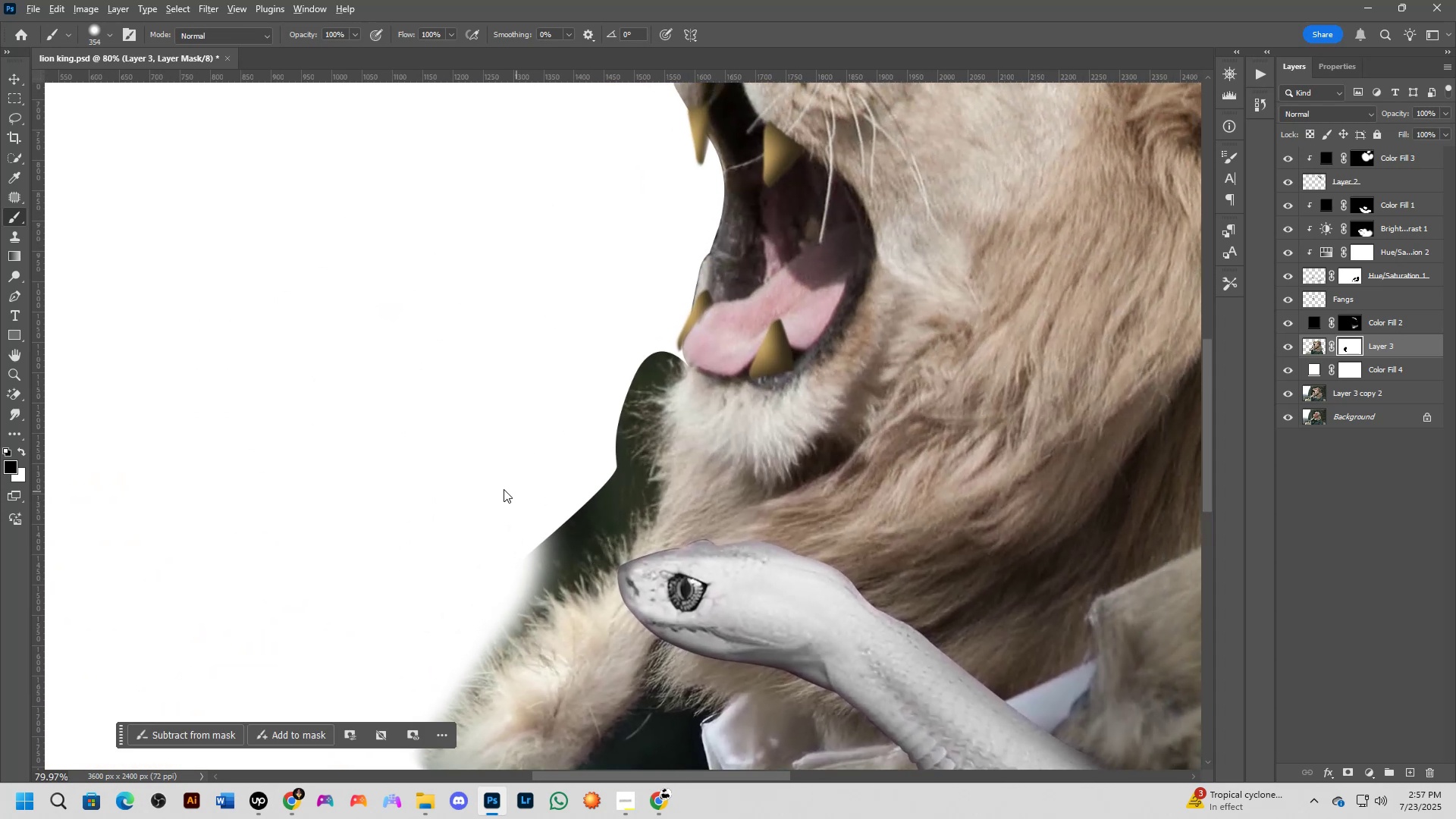 
left_click_drag(start_coordinate=[497, 540], to_coordinate=[523, 554])
 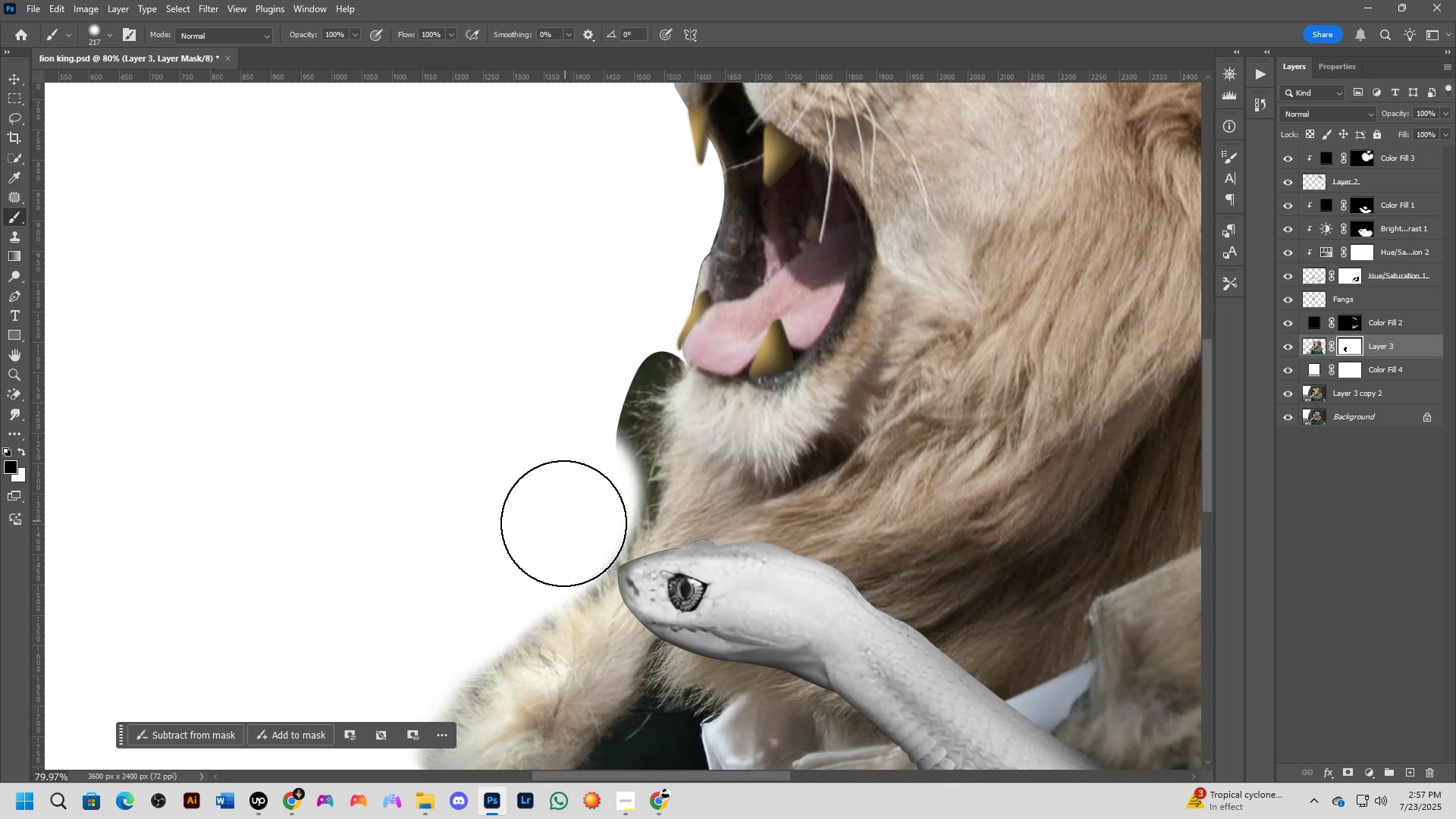 
key(Alt+AltLeft)
 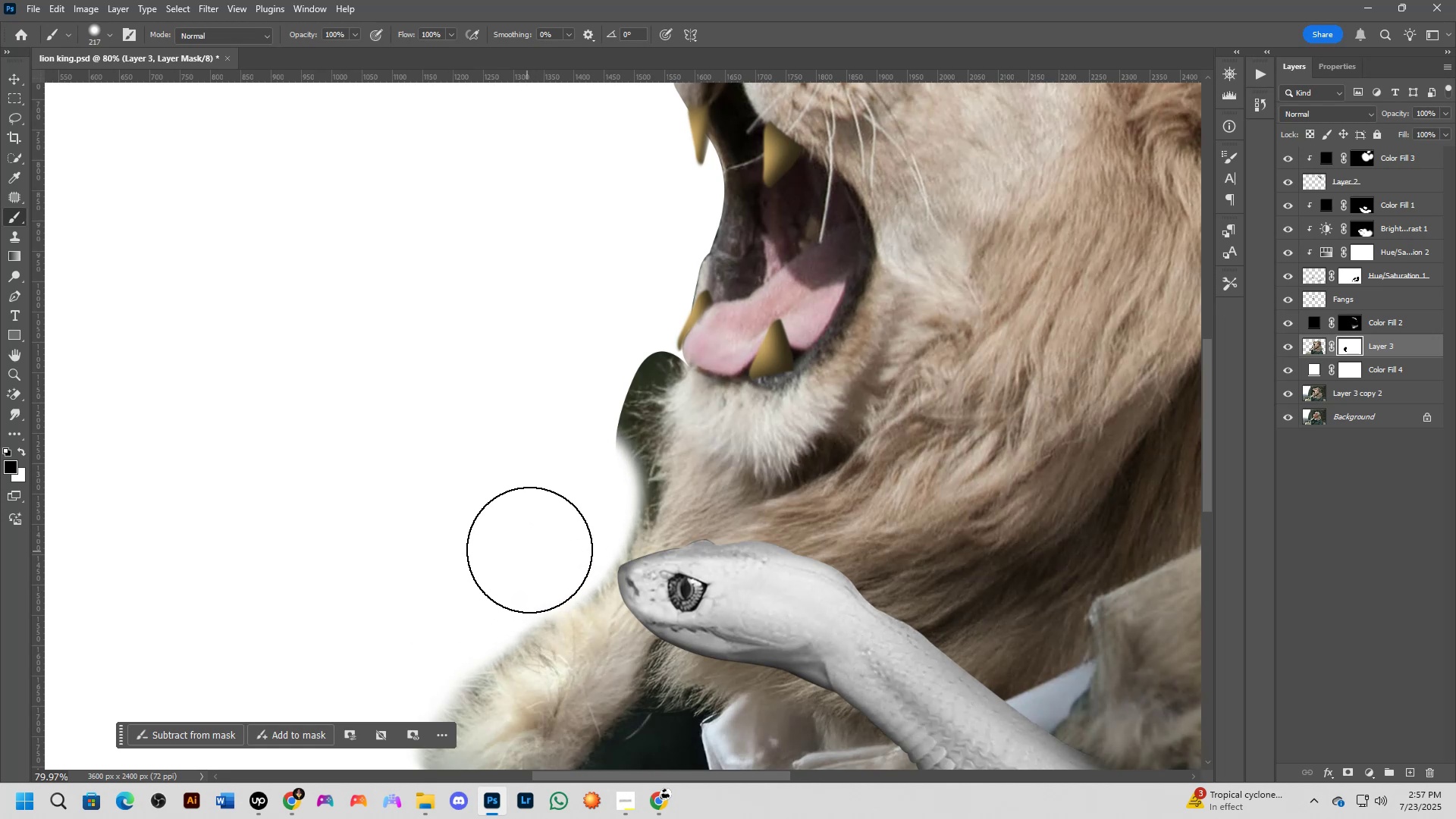 
left_click_drag(start_coordinate=[558, 522], to_coordinate=[552, 526])
 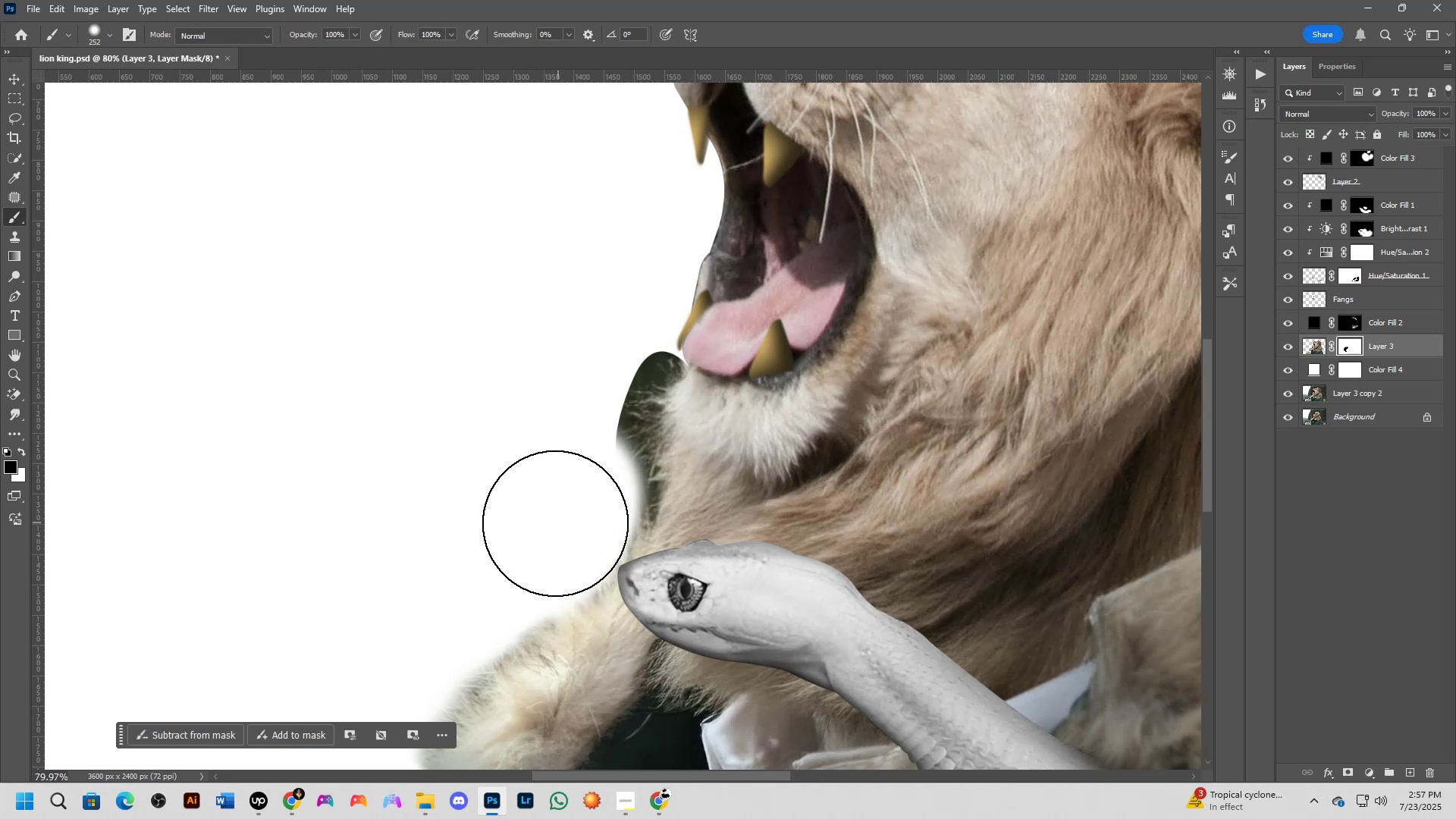 
hold_key(key=Space, duration=0.39)
 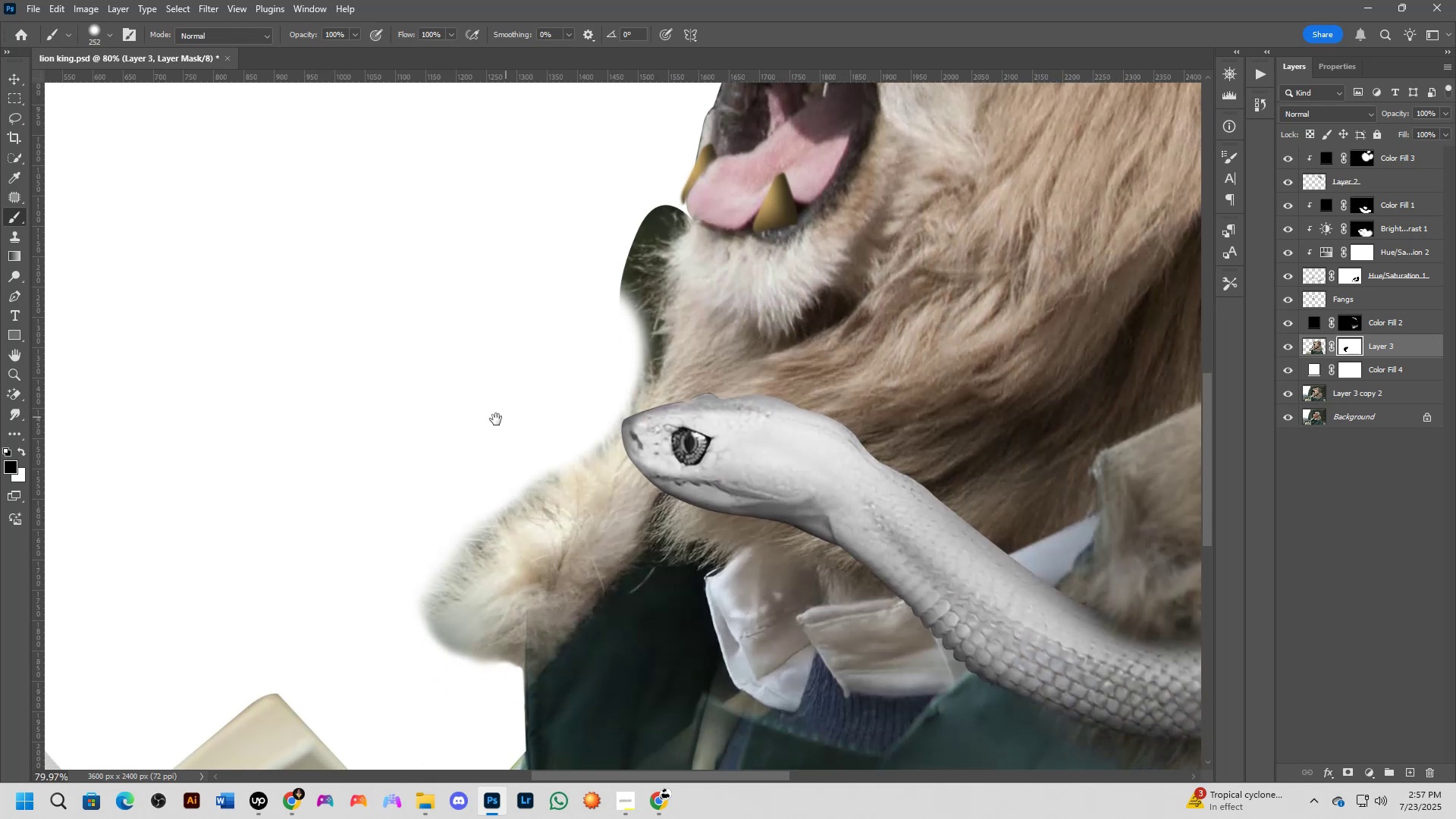 
left_click_drag(start_coordinate=[531, 544], to_coordinate=[535, 409])
 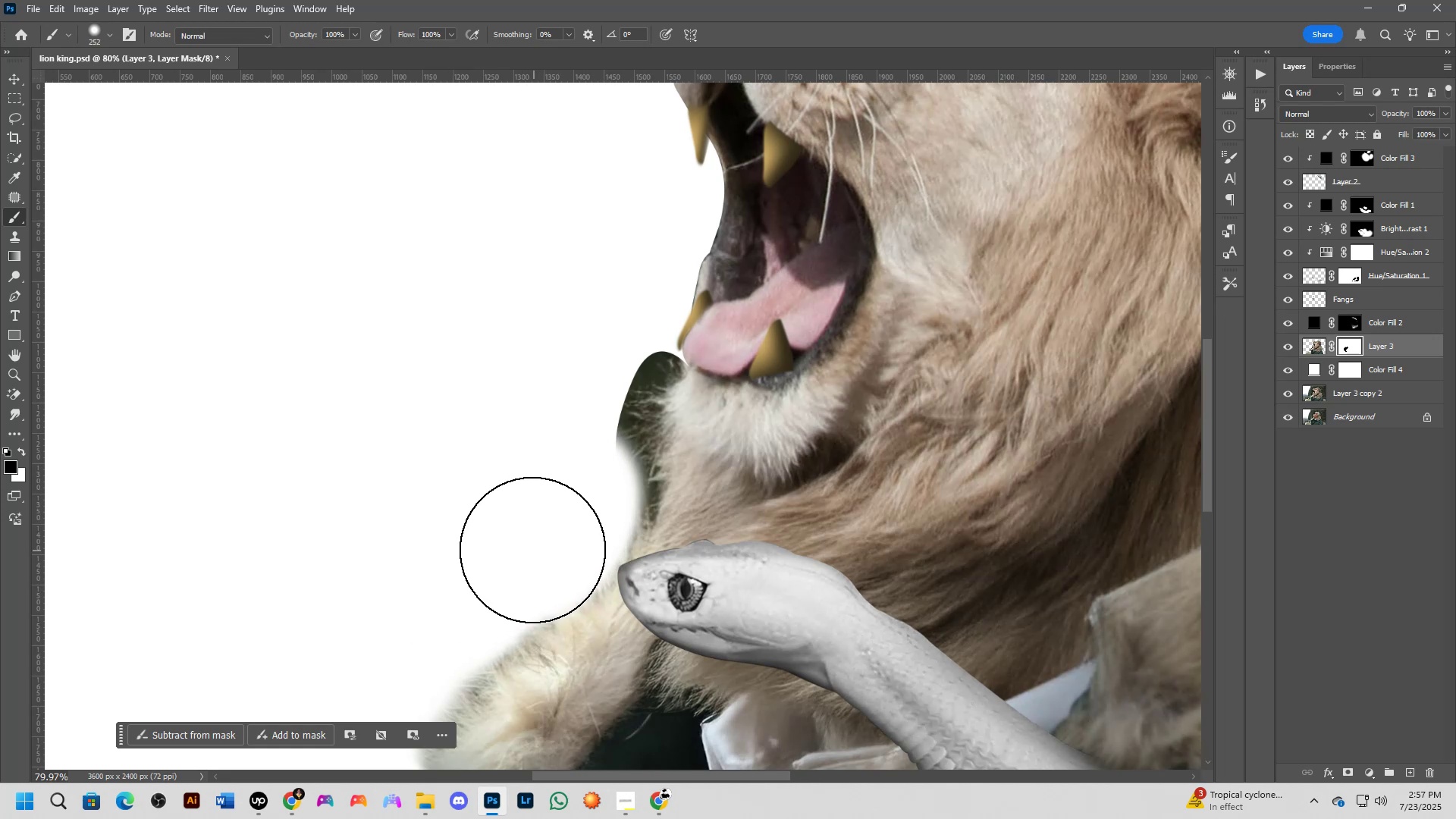 
key(Alt+AltLeft)
 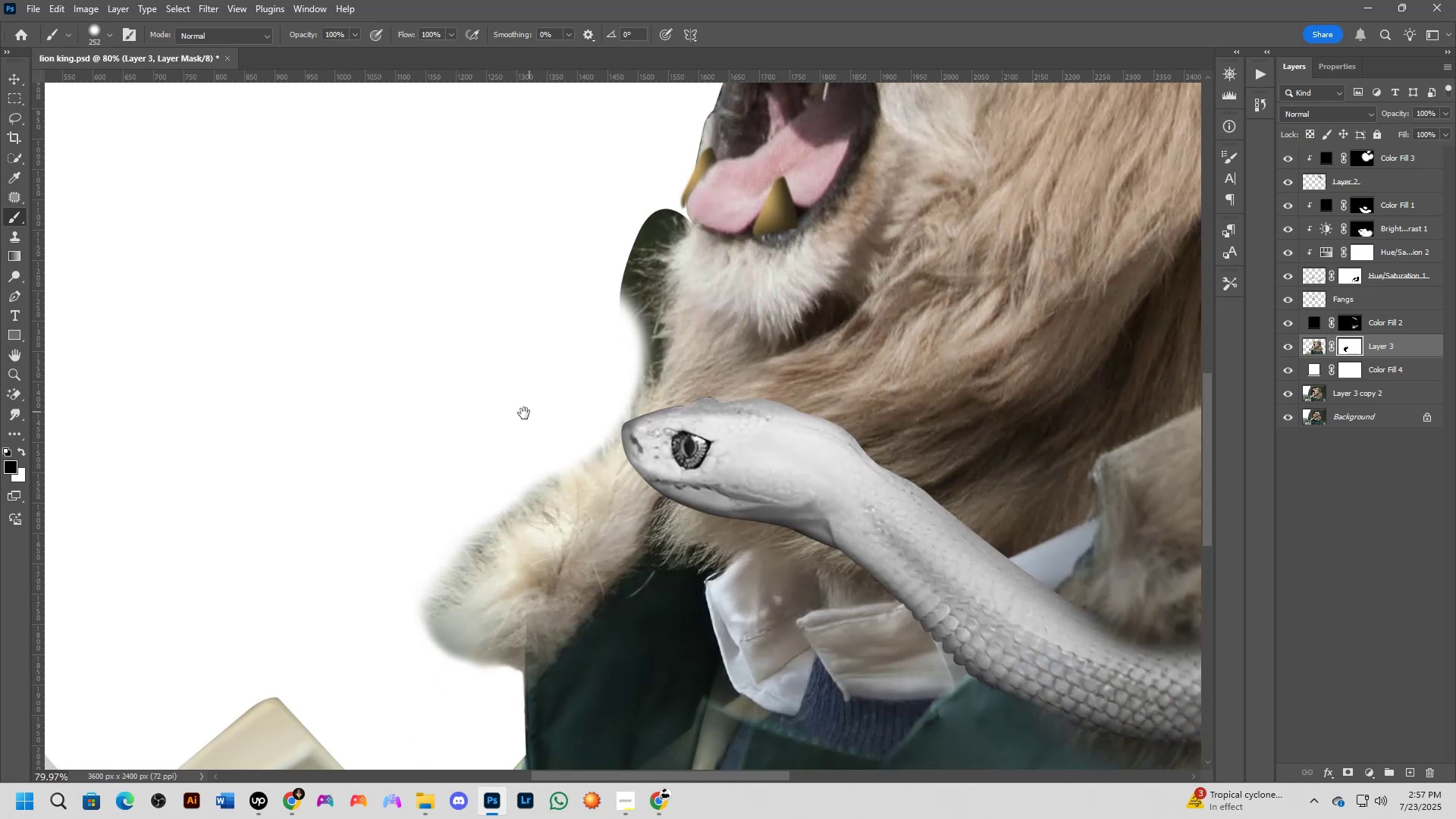 
left_click_drag(start_coordinate=[502, 413], to_coordinate=[380, 542])
 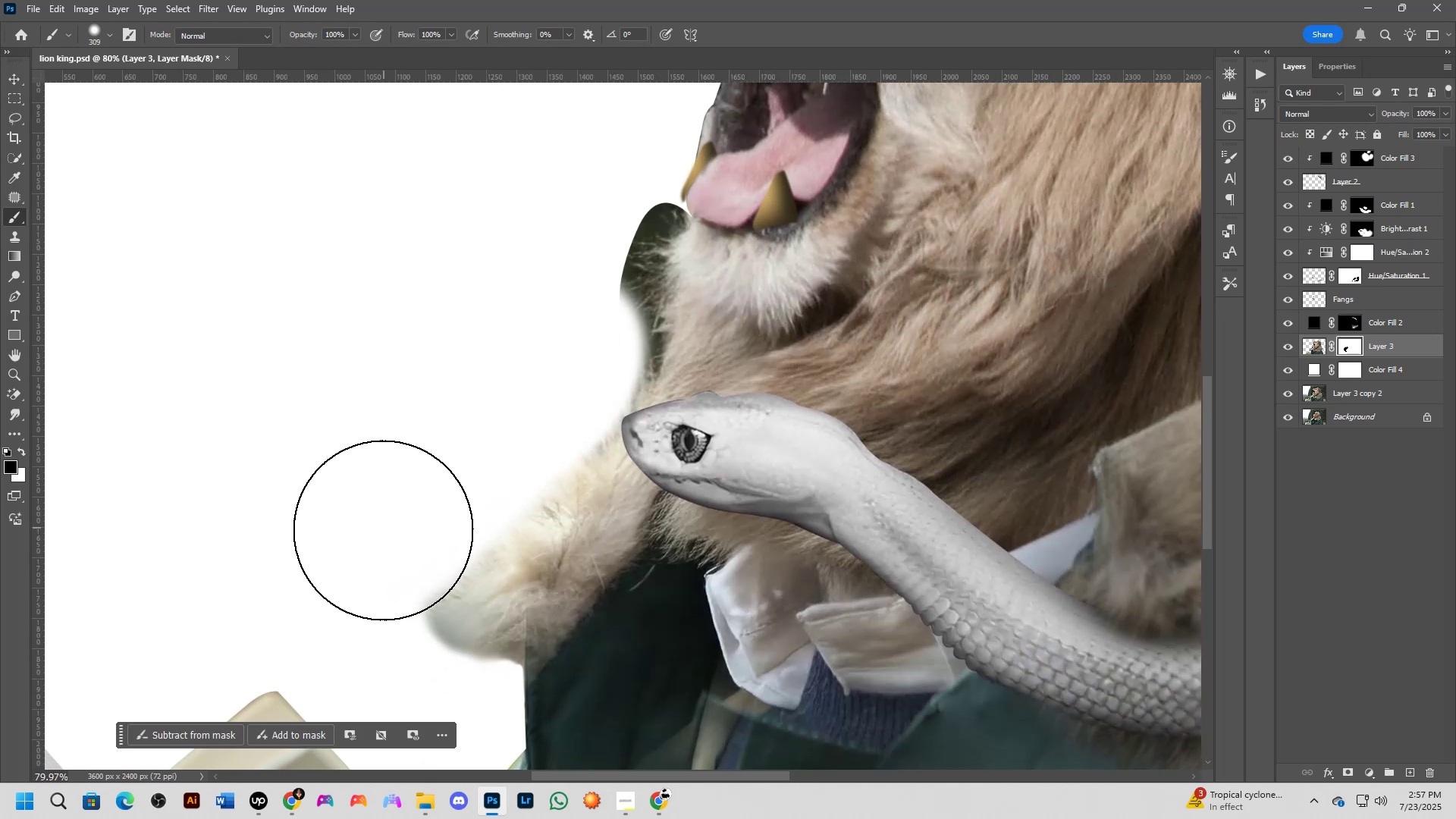 
left_click([380, 542])
 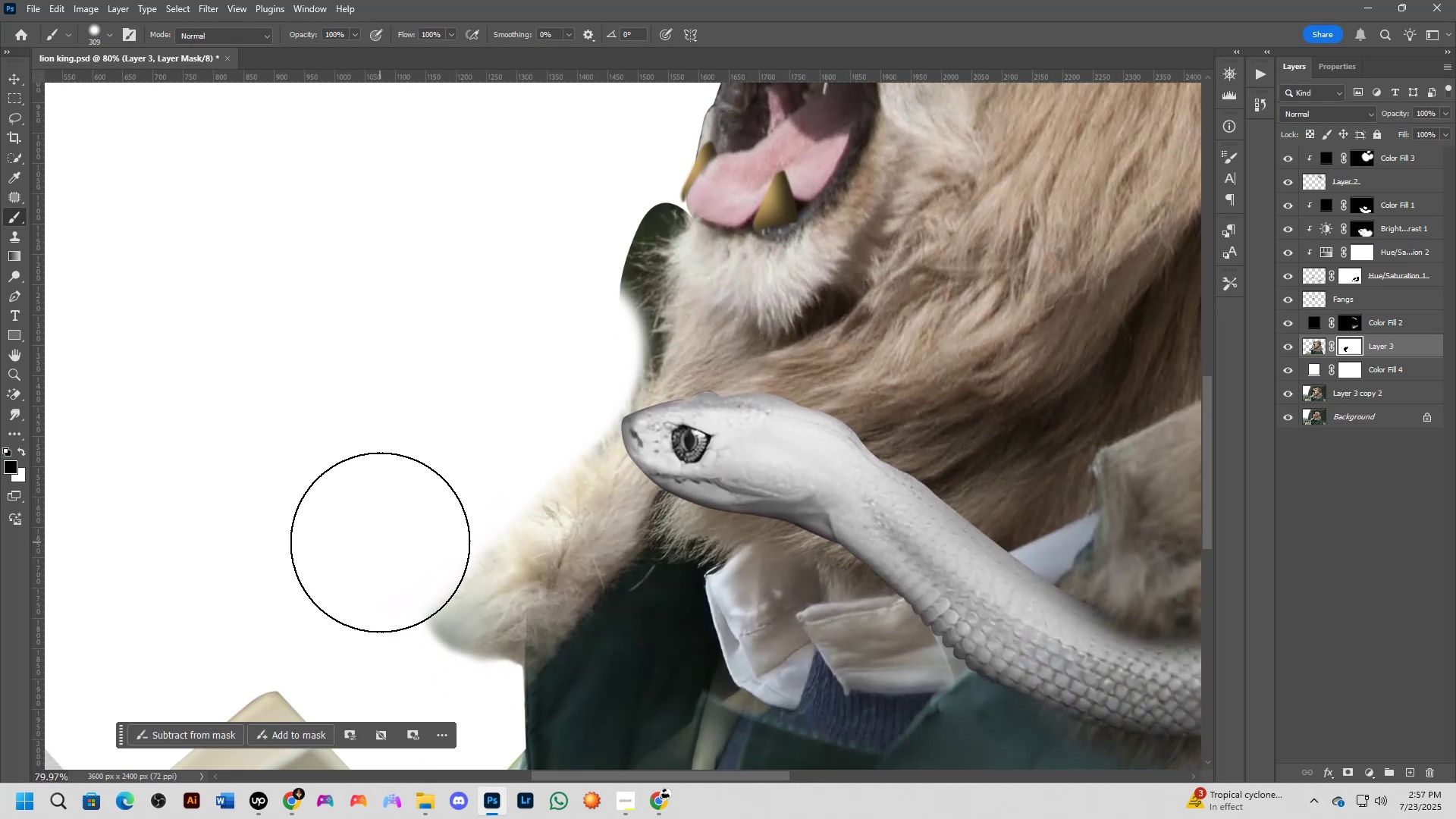 
key(Alt+AltLeft)
 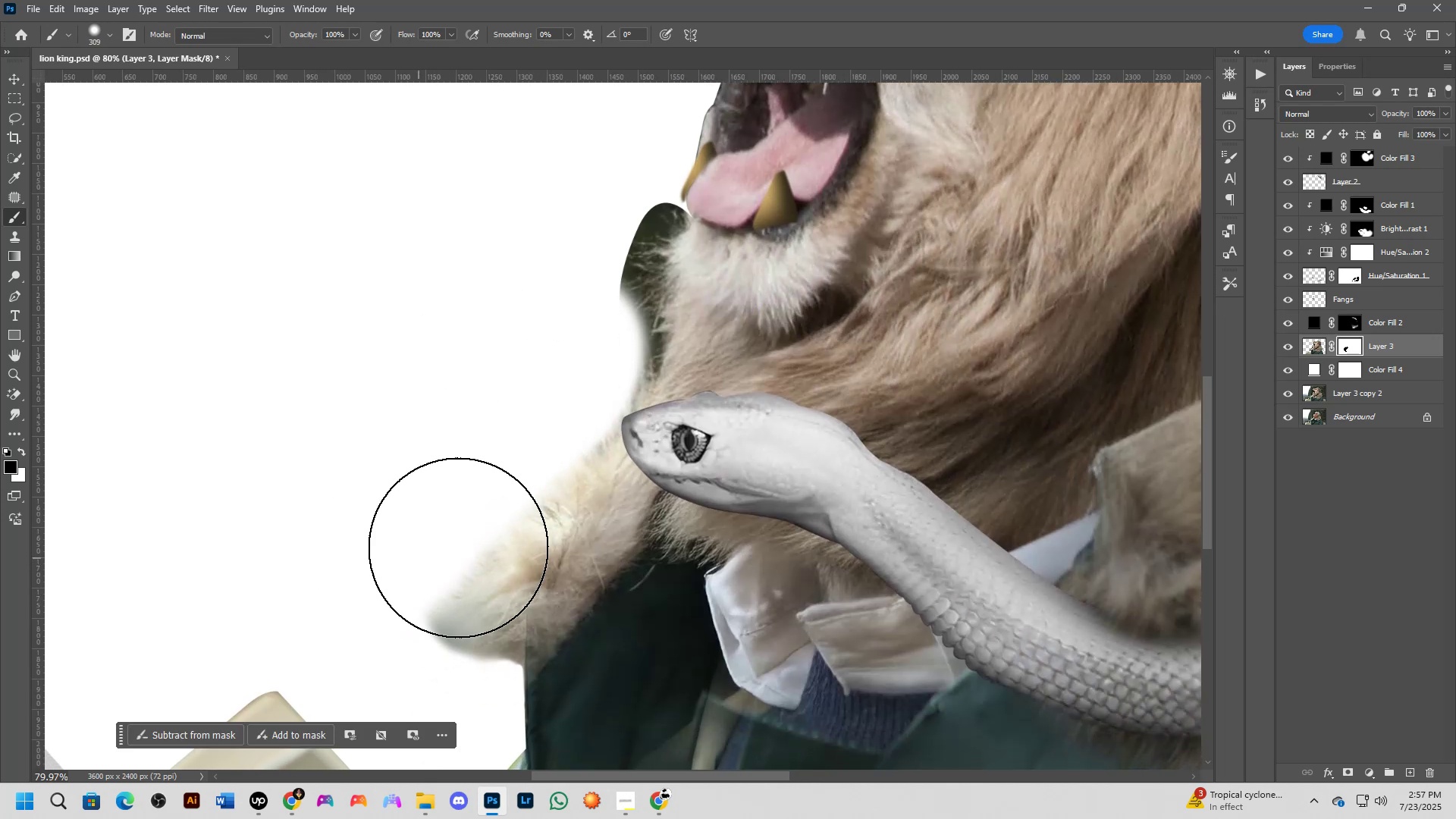 
key(Alt+AltLeft)
 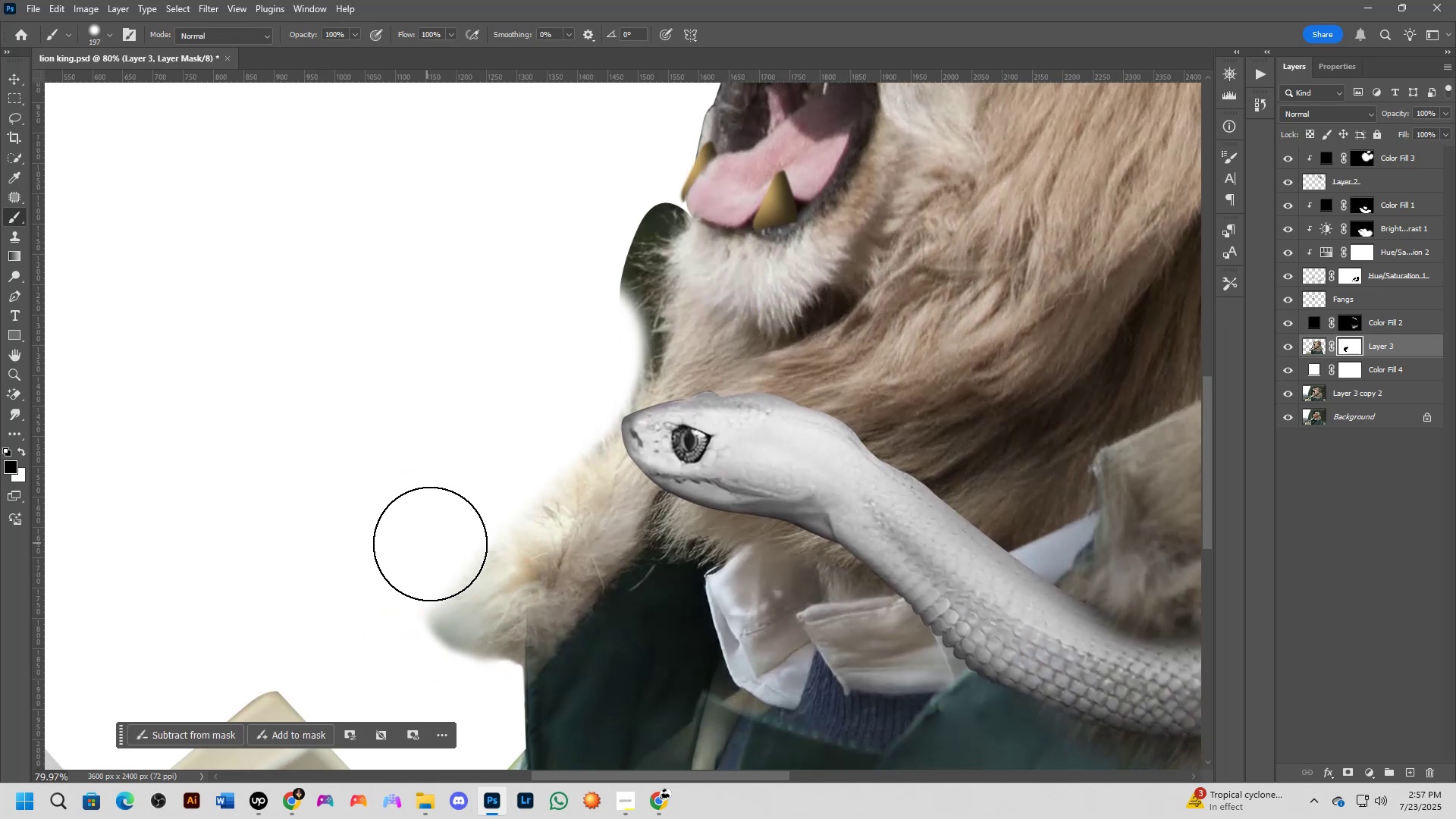 
key(Alt+AltLeft)
 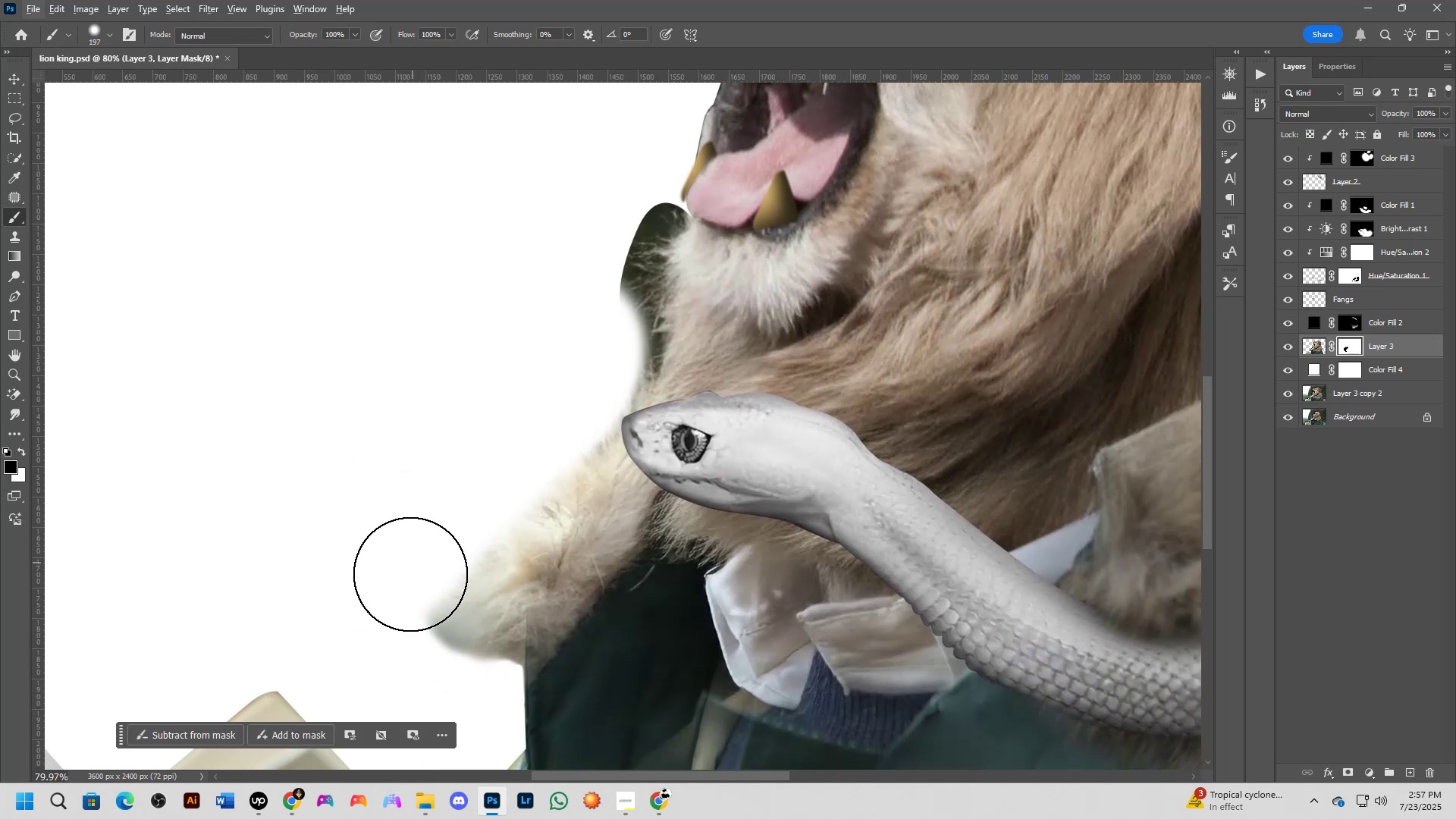 
left_click_drag(start_coordinate=[409, 572], to_coordinate=[419, 575])
 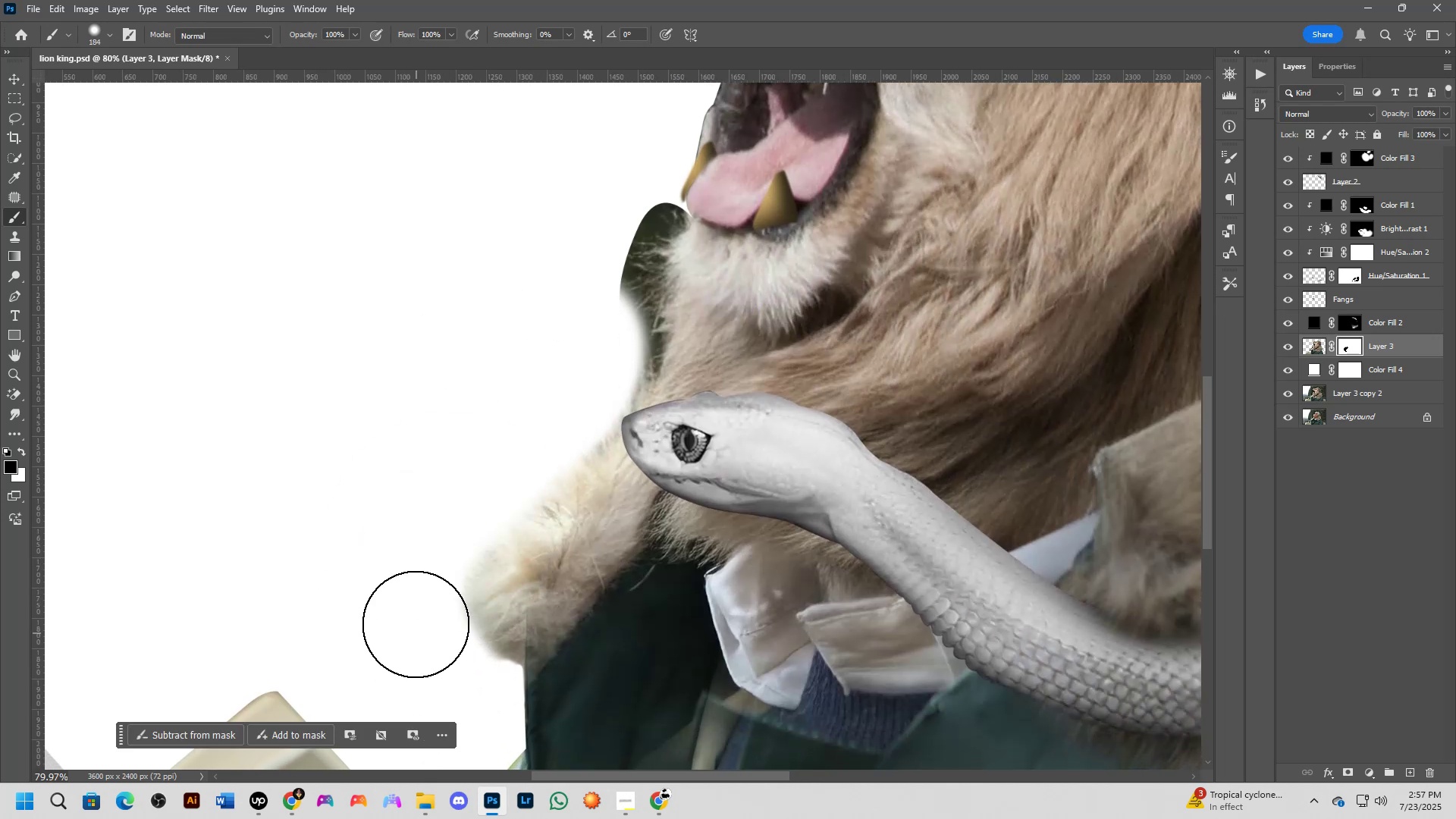 
key(Alt+AltLeft)
 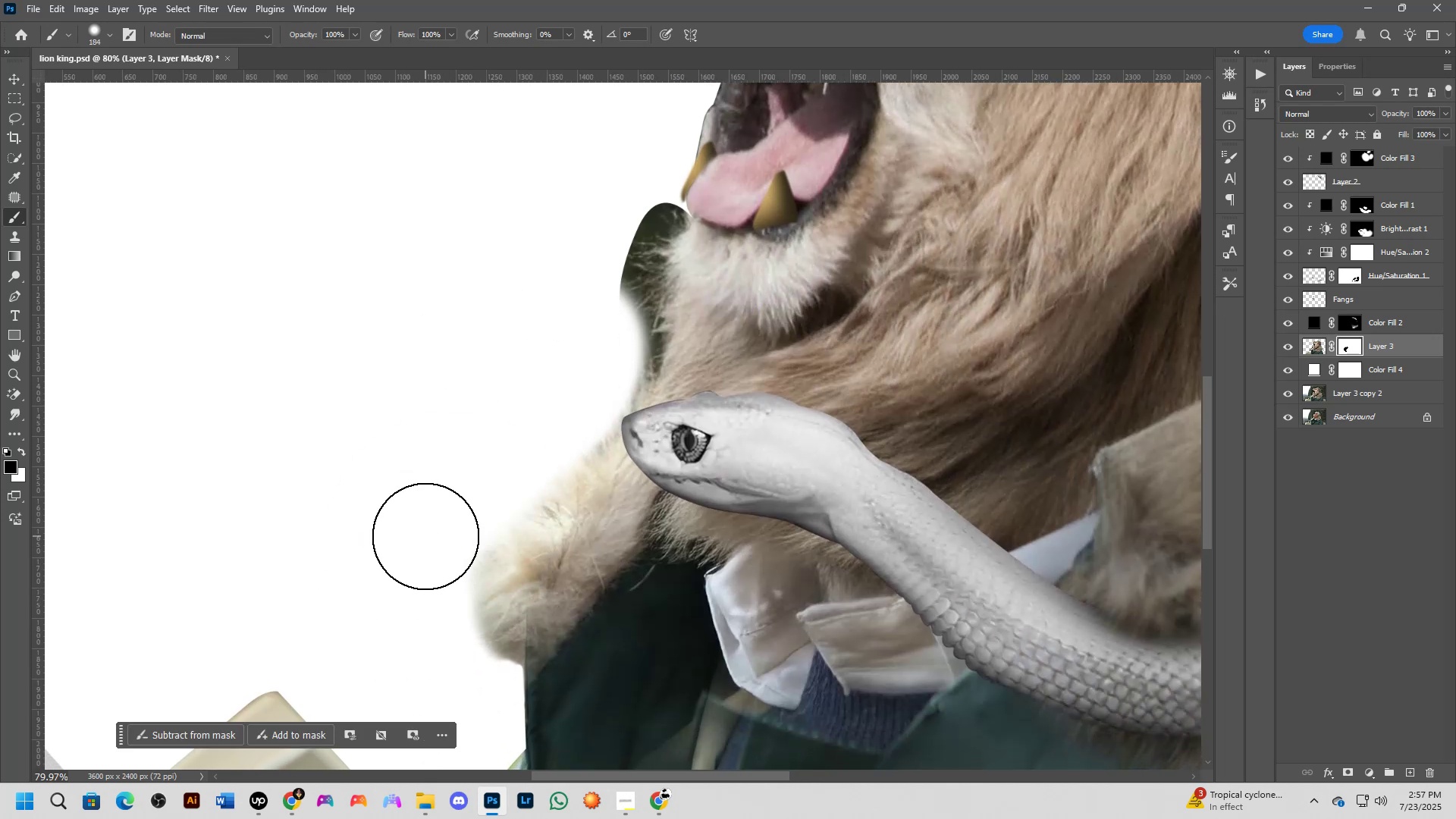 
hold_key(key=Space, duration=0.51)
 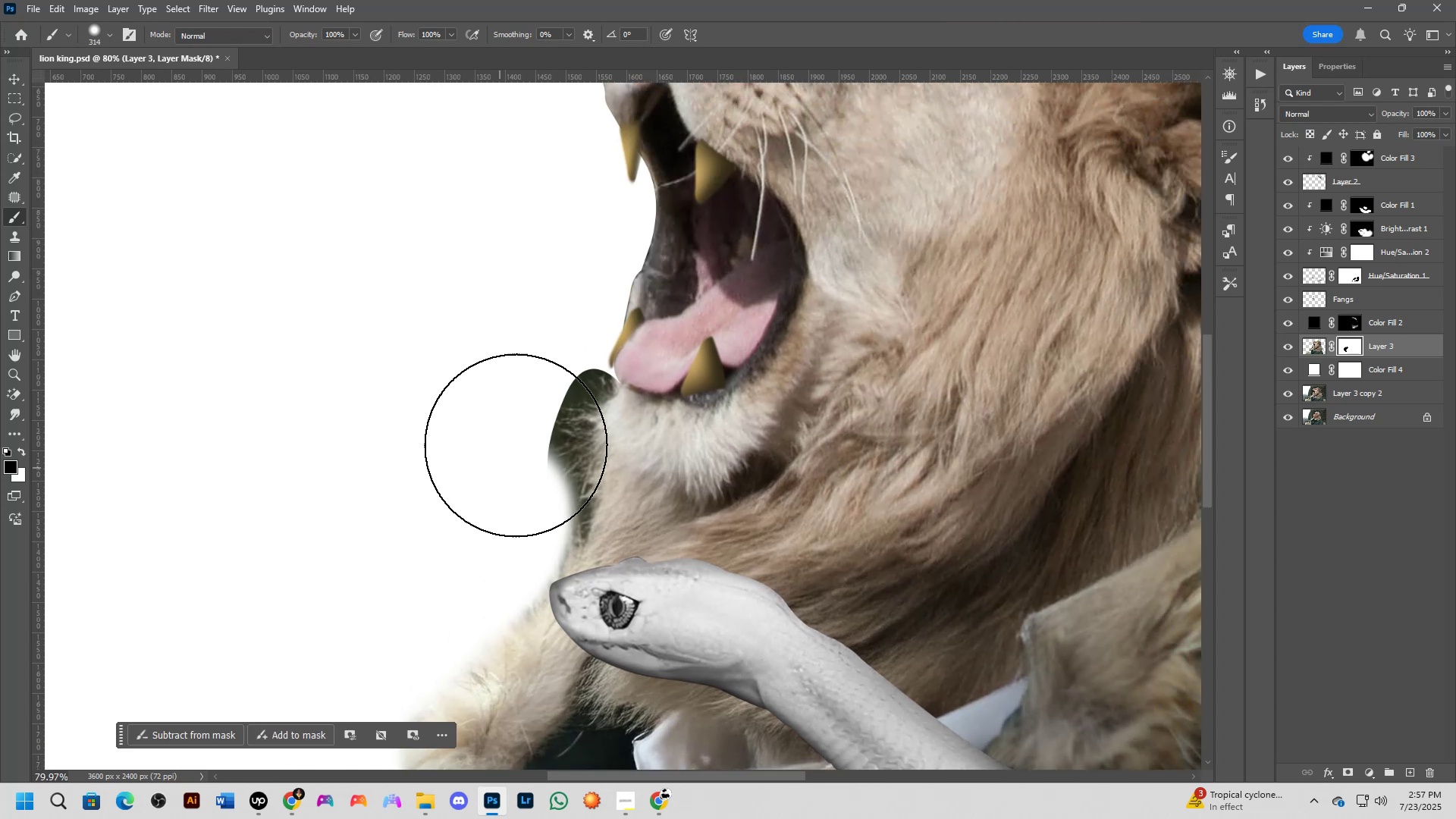 
left_click_drag(start_coordinate=[508, 366], to_coordinate=[436, 532])
 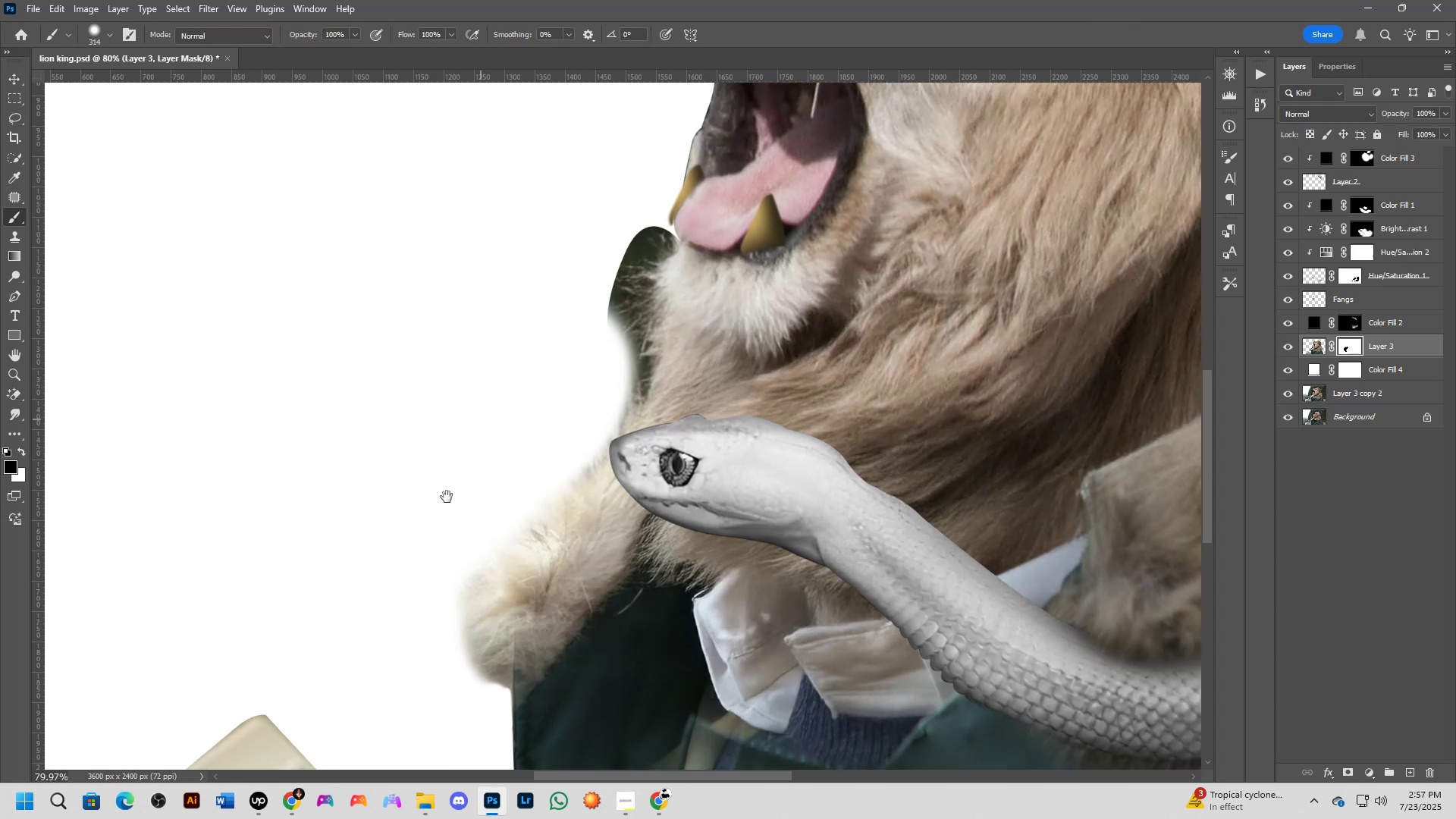 
key(Alt+AltLeft)
 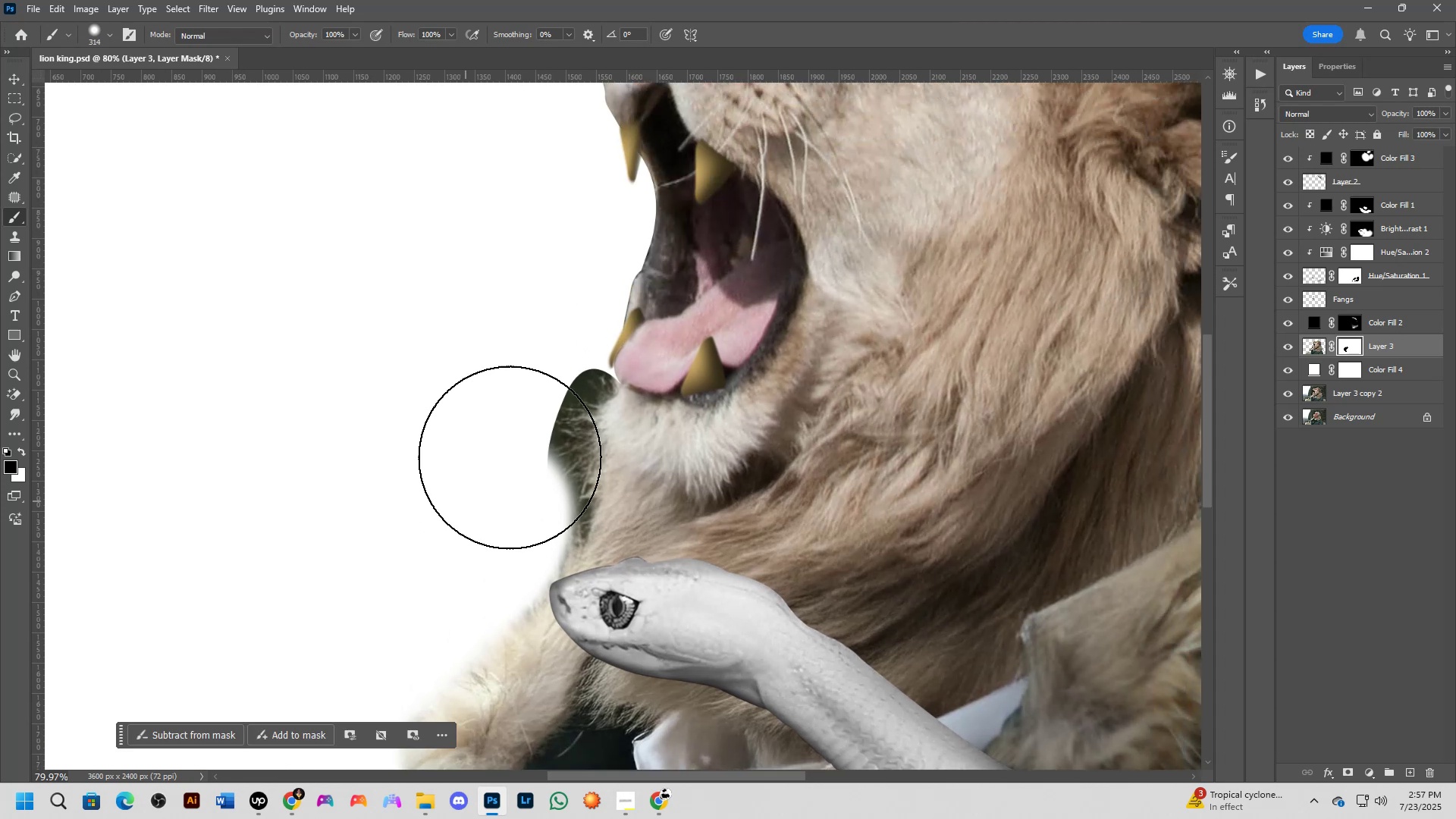 
key(Alt+AltLeft)
 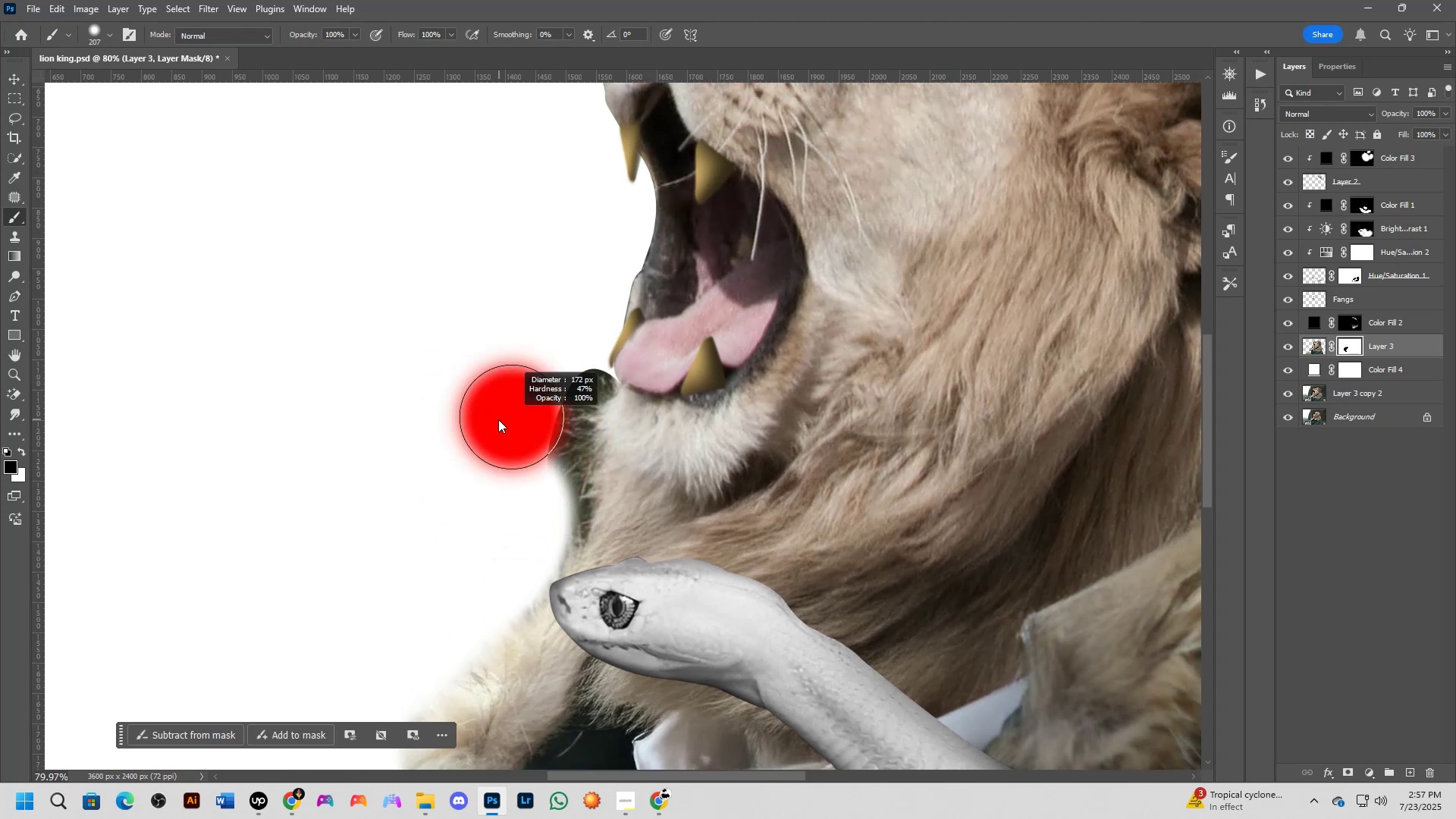 
left_click_drag(start_coordinate=[559, 347], to_coordinate=[482, 566])
 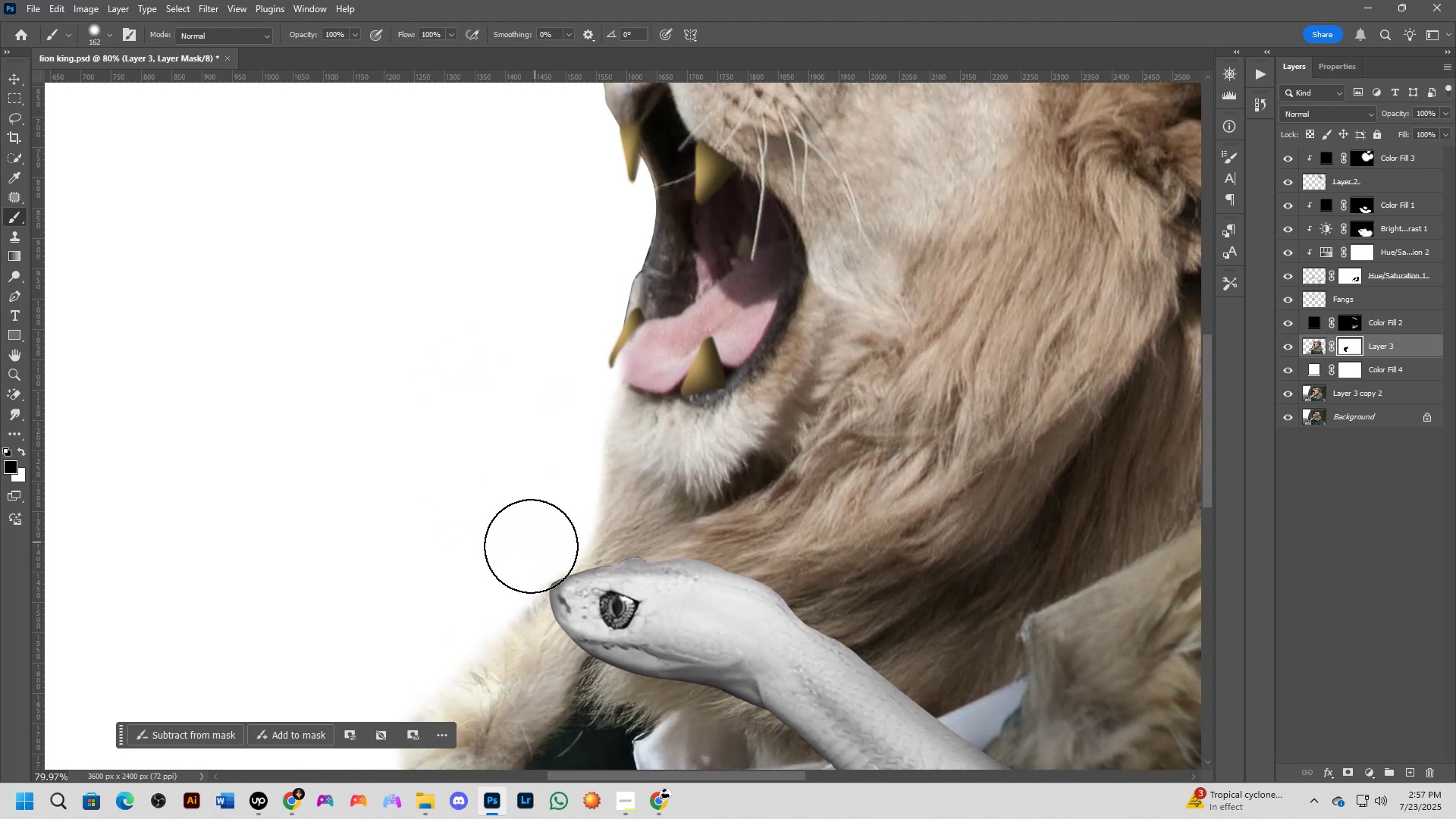 
scroll: coordinate [516, 466], scroll_direction: down, amount: 4.0
 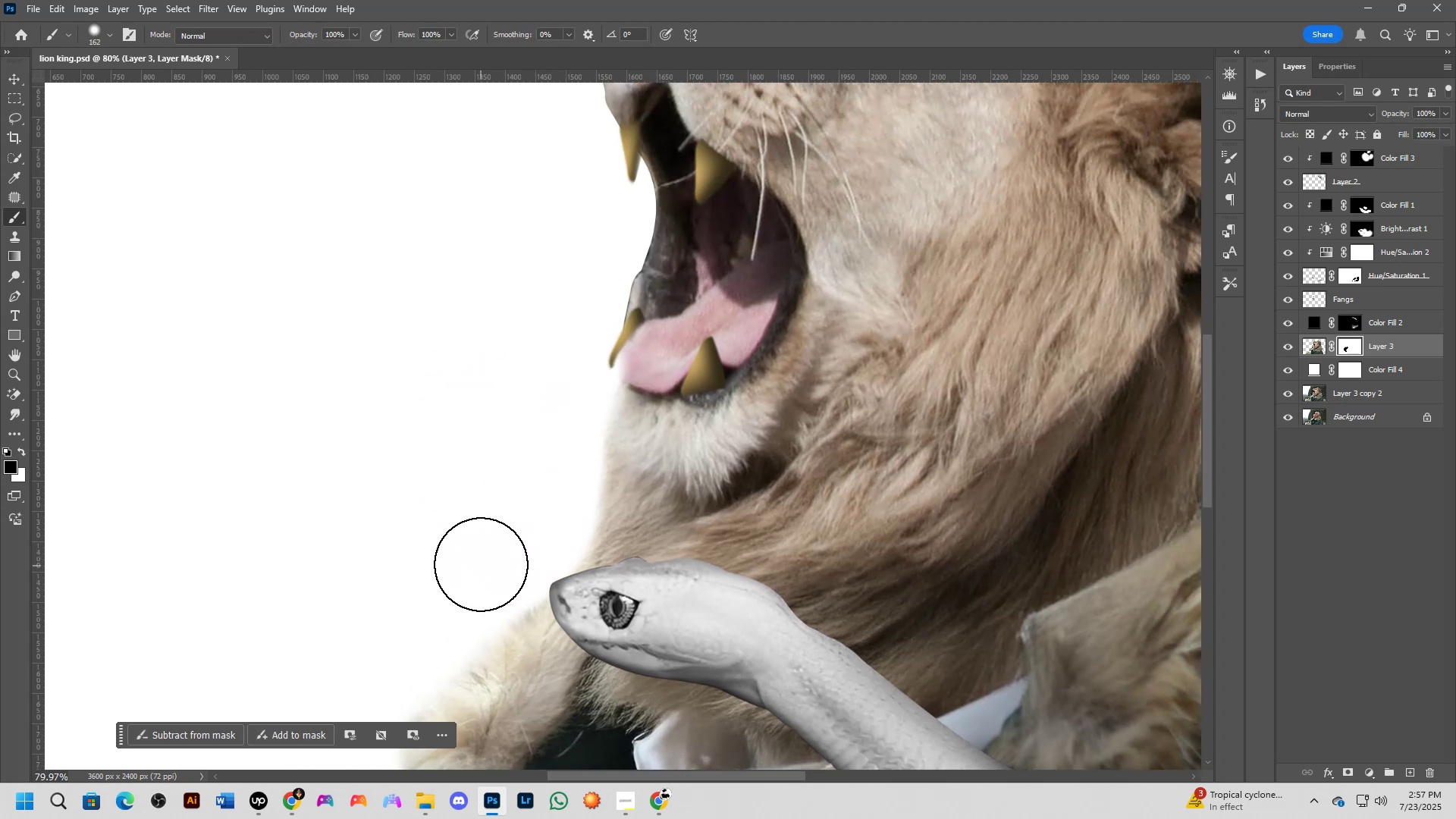 
hold_key(key=Space, duration=0.52)
 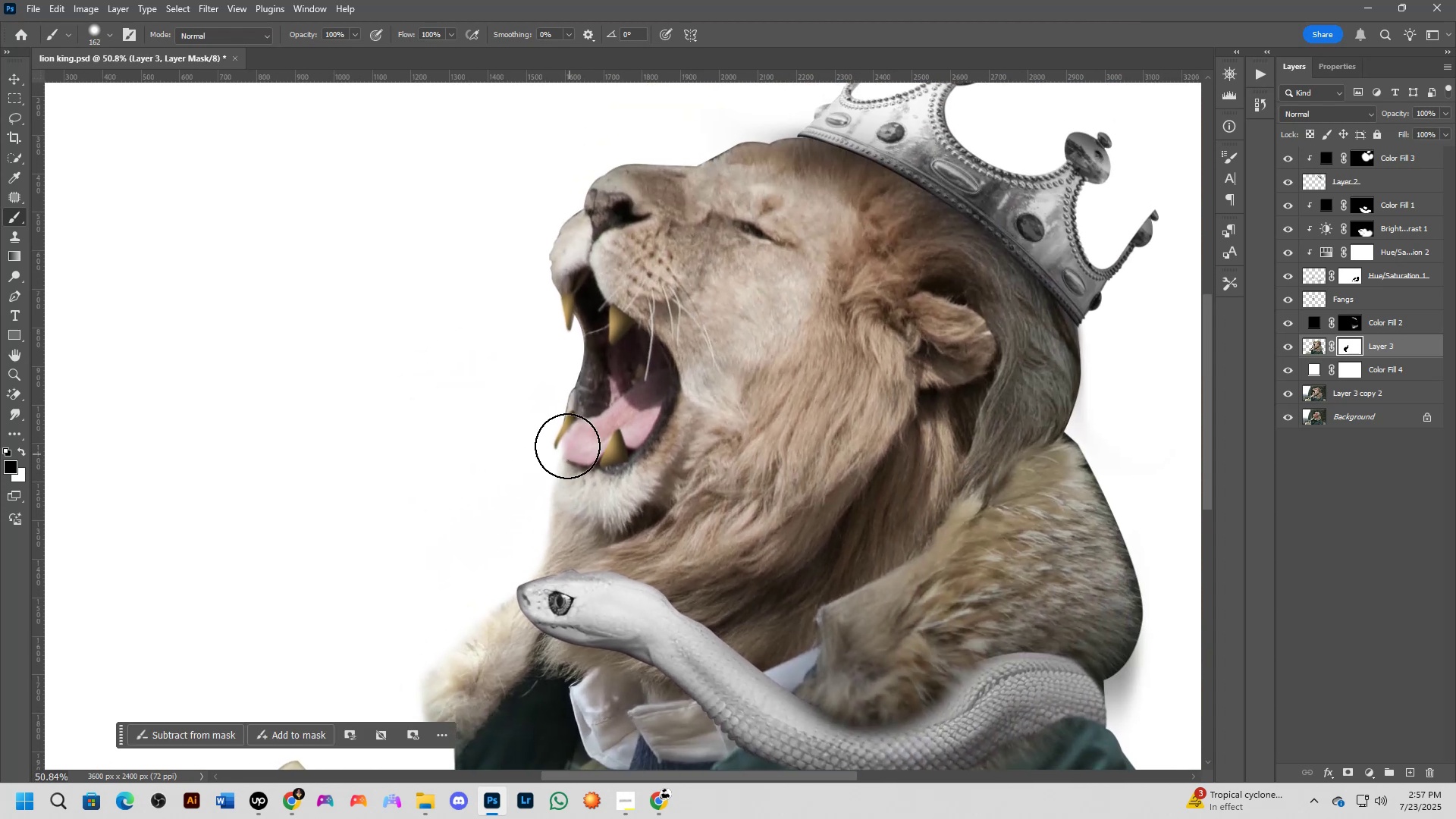 
left_click_drag(start_coordinate=[584, 432], to_coordinate=[563, 477])
 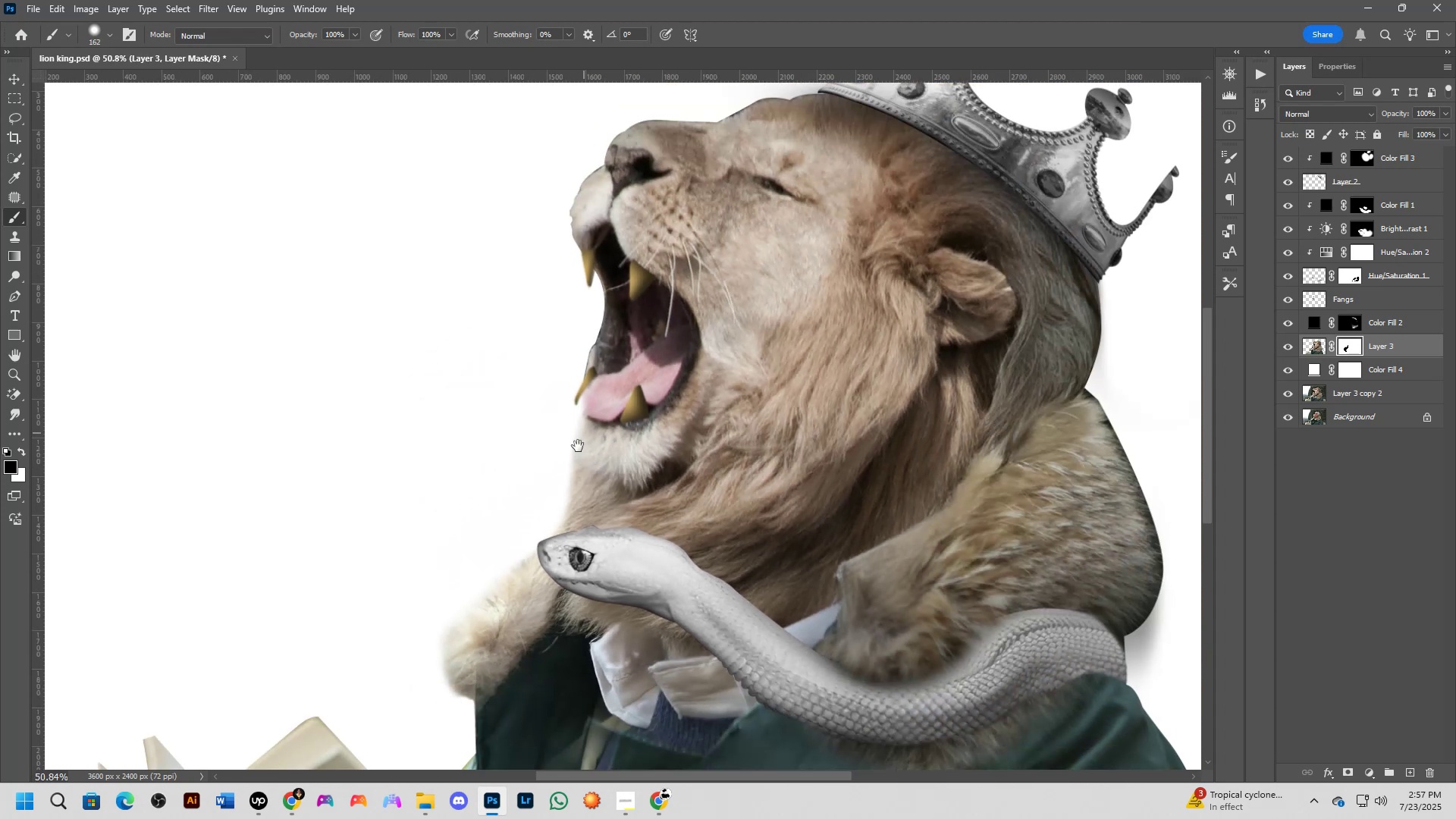 
scroll: coordinate [569, 415], scroll_direction: up, amount: 14.0
 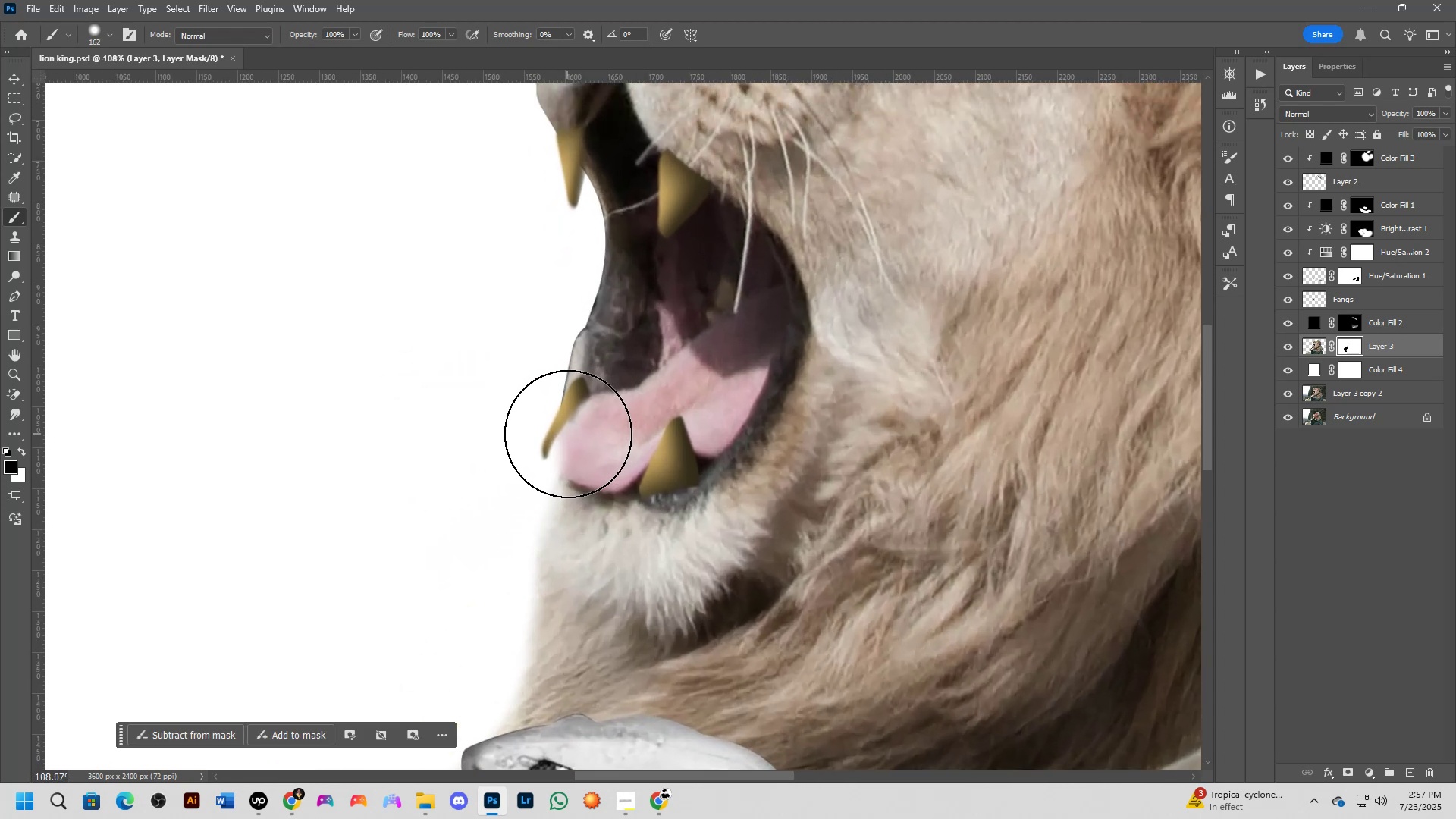 
hold_key(key=ControlLeft, duration=0.69)
left_click([575, 399])
 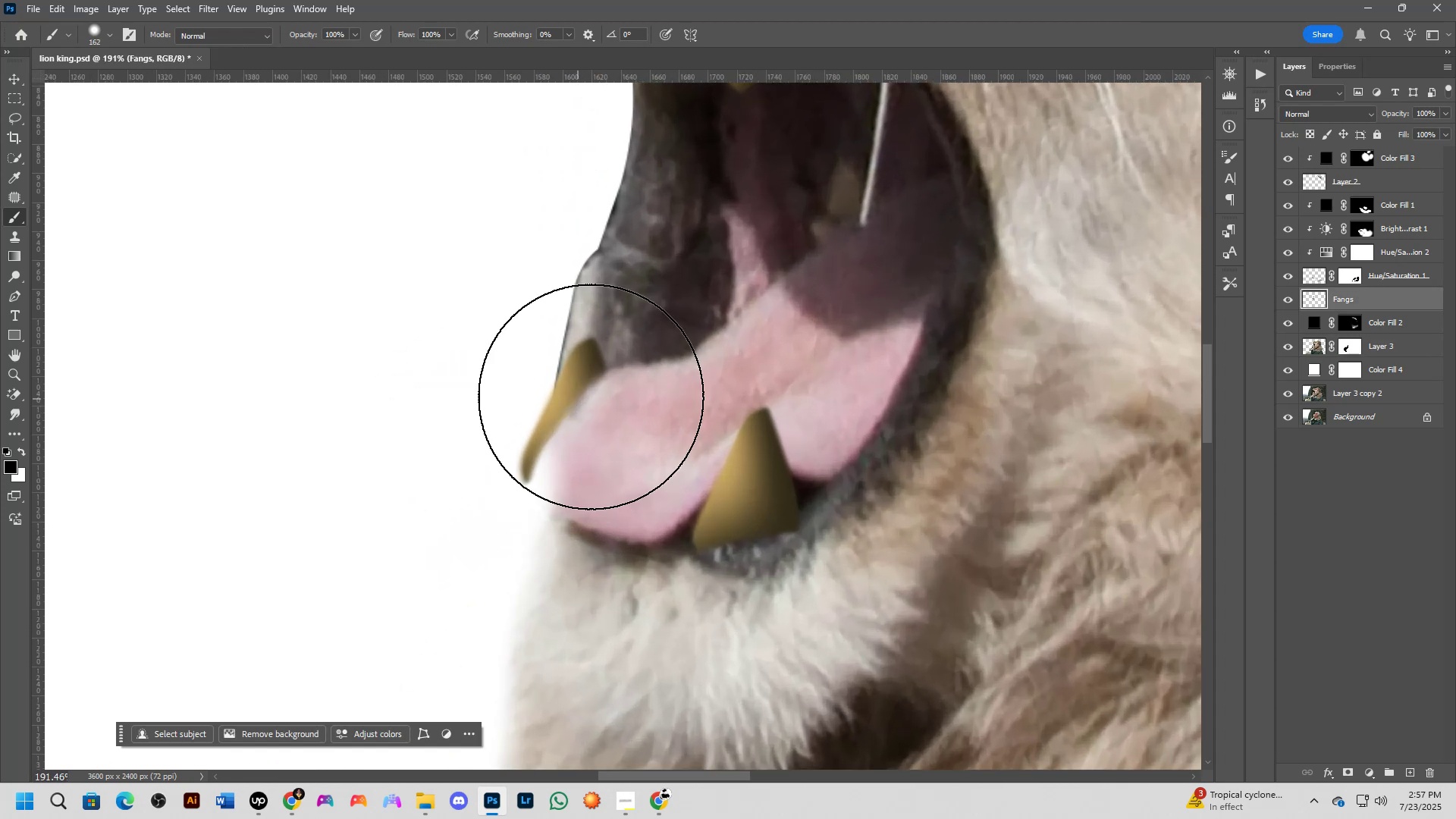 
key(Control+T)
 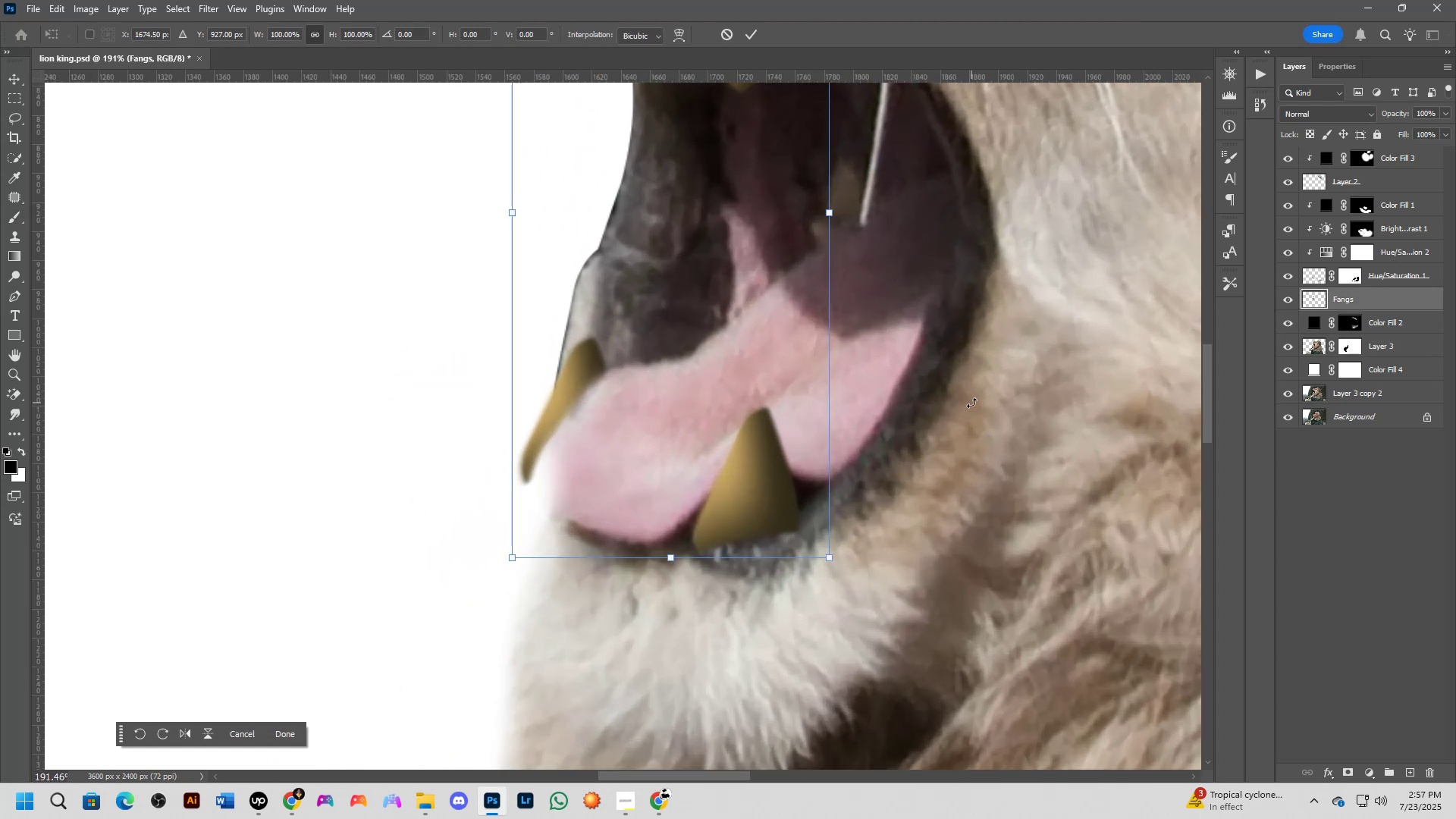 
scroll: coordinate [660, 434], scroll_direction: down, amount: 5.0
 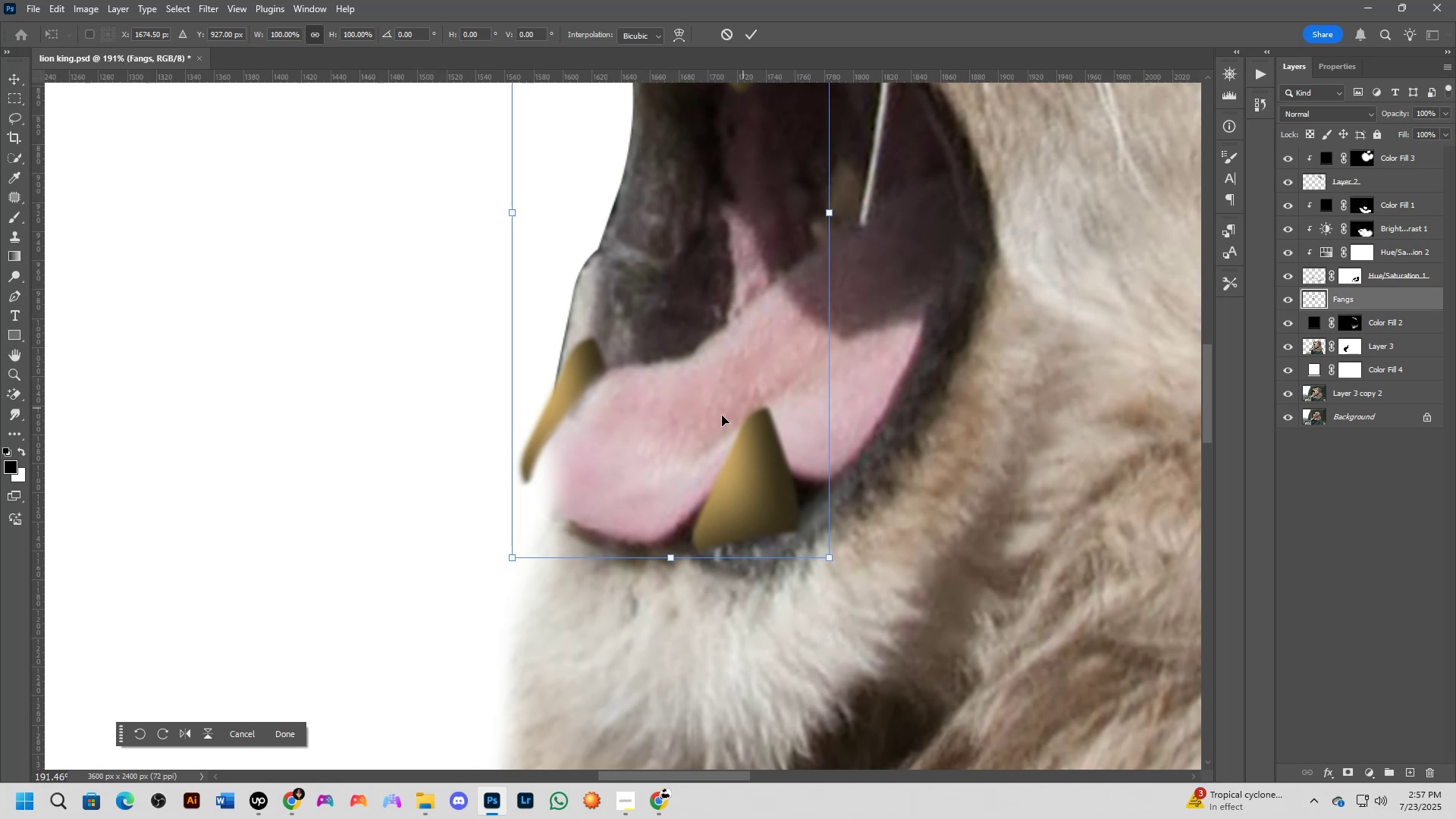 
hold_key(key=Space, duration=0.57)
 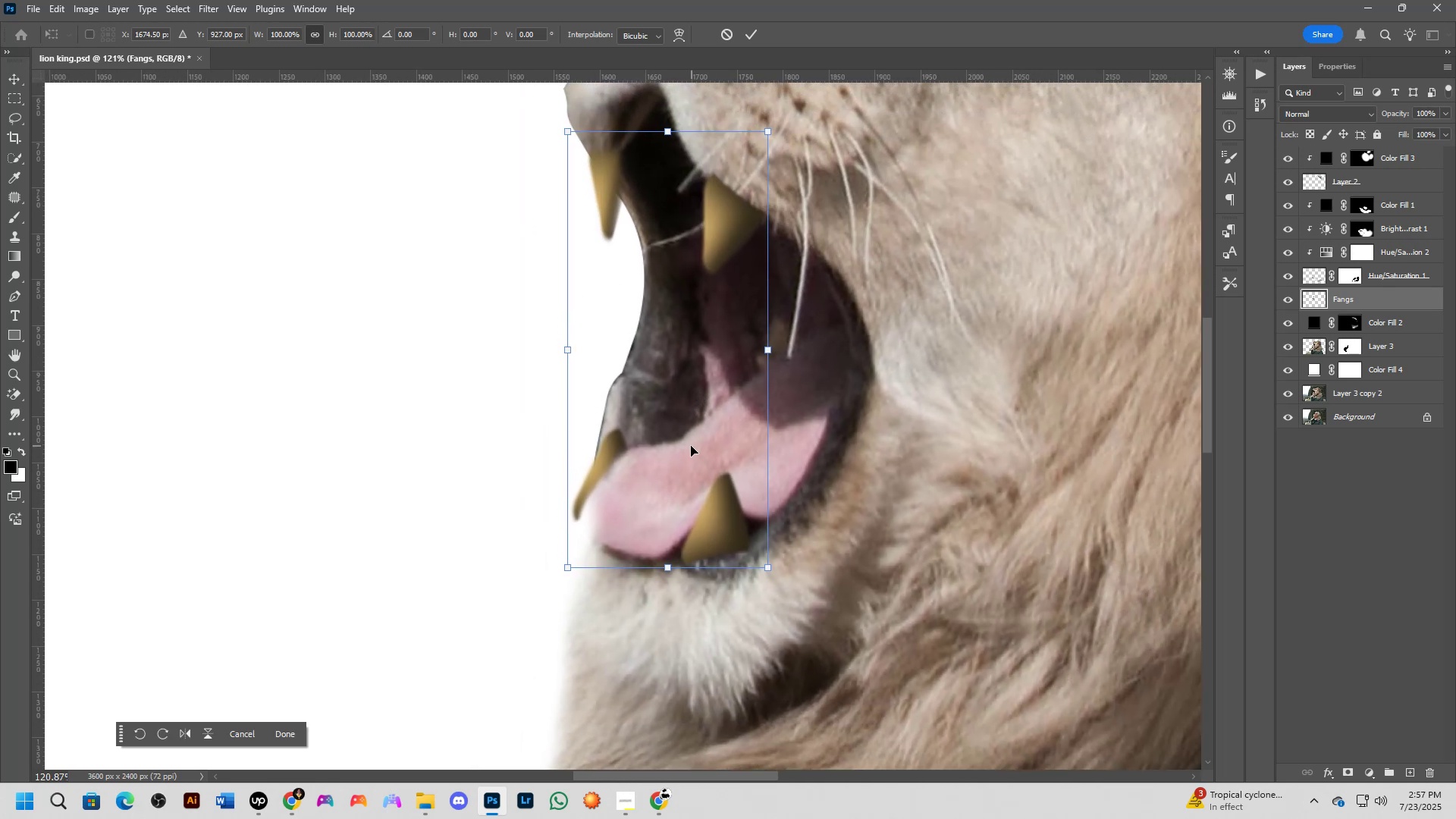 
left_click_drag(start_coordinate=[698, 340], to_coordinate=[699, 396])
 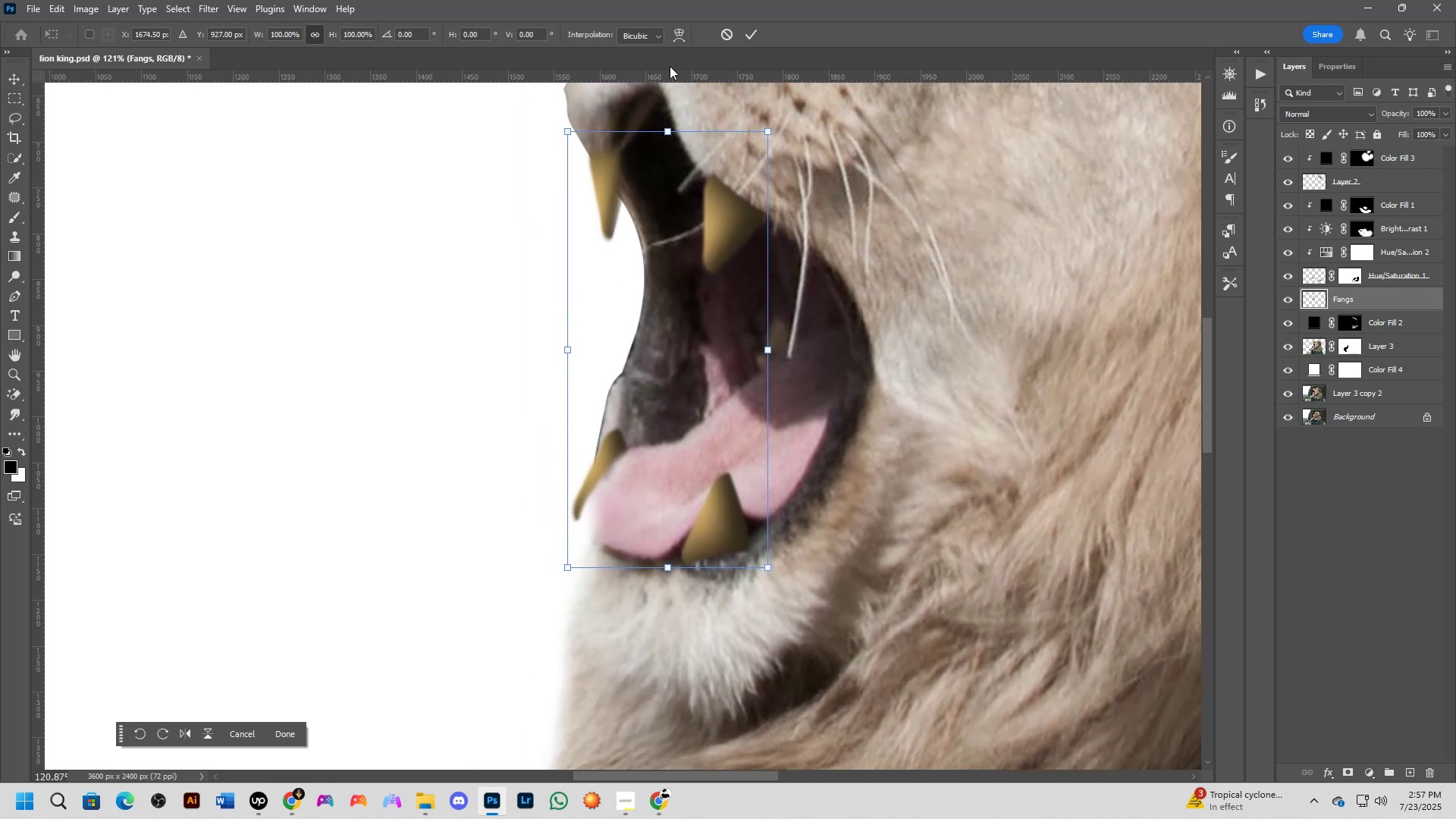 
left_click([676, 39])
 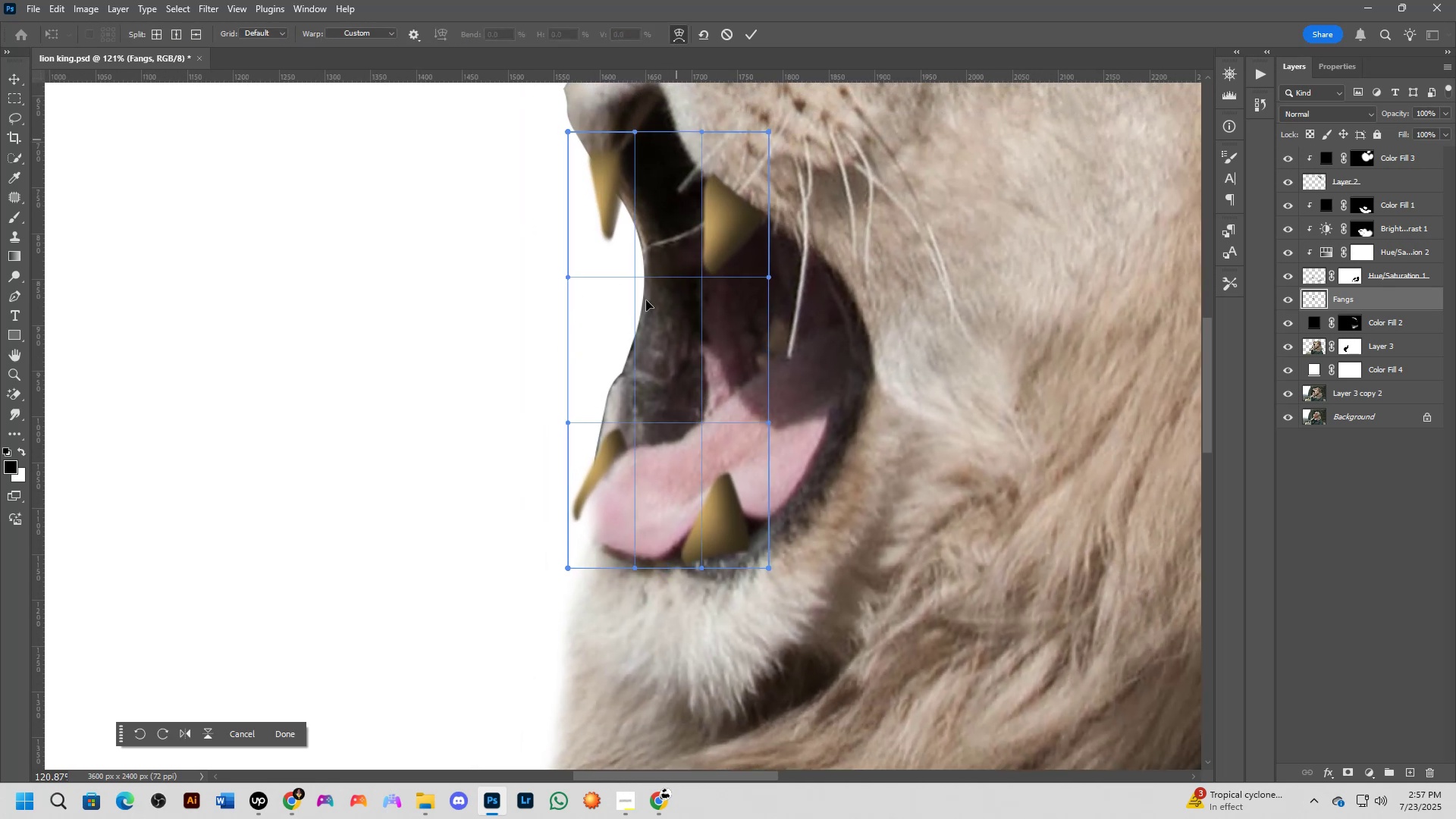 
left_click_drag(start_coordinate=[579, 534], to_coordinate=[595, 538])
 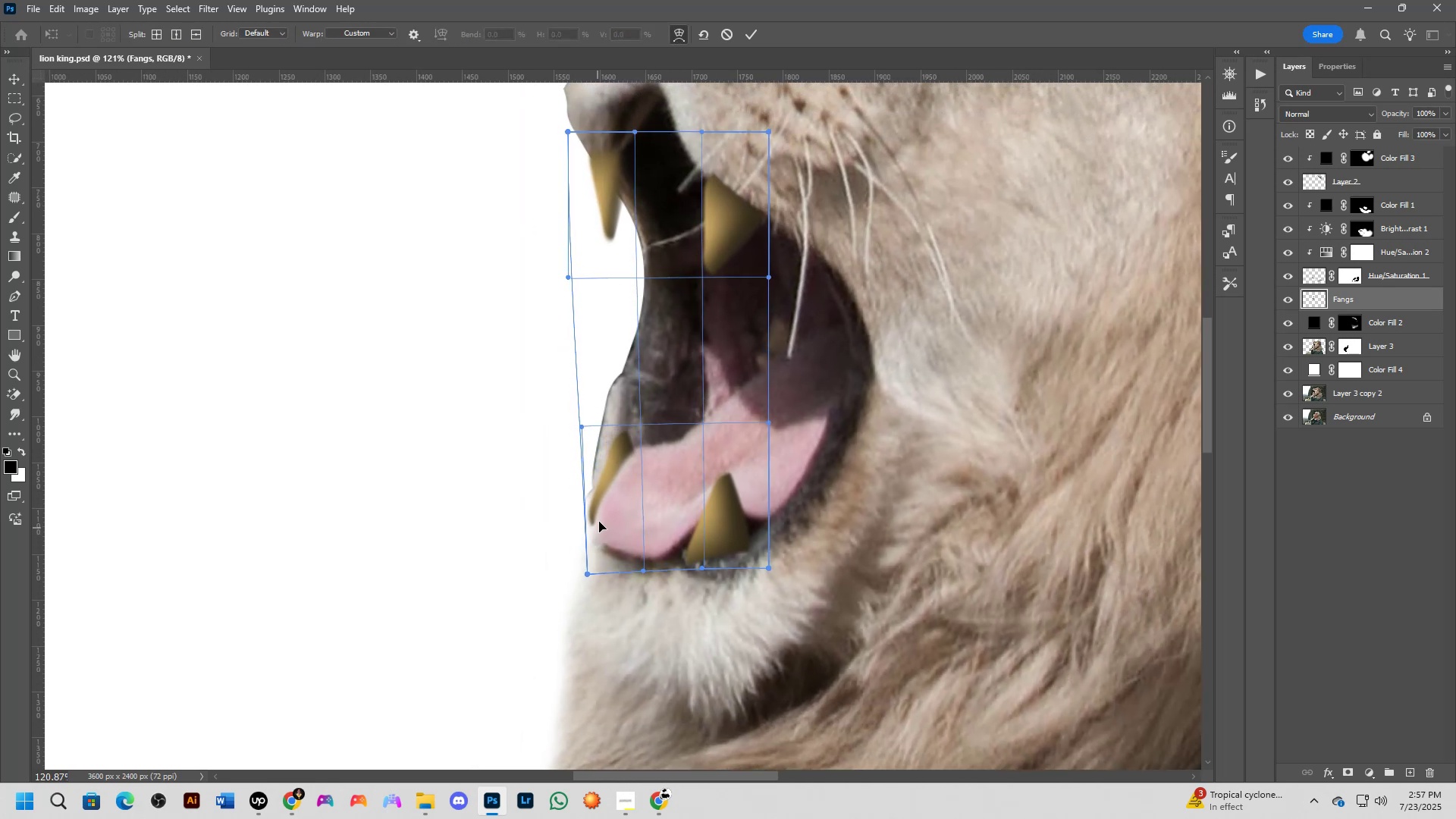 
left_click_drag(start_coordinate=[624, 403], to_coordinate=[617, 400])
 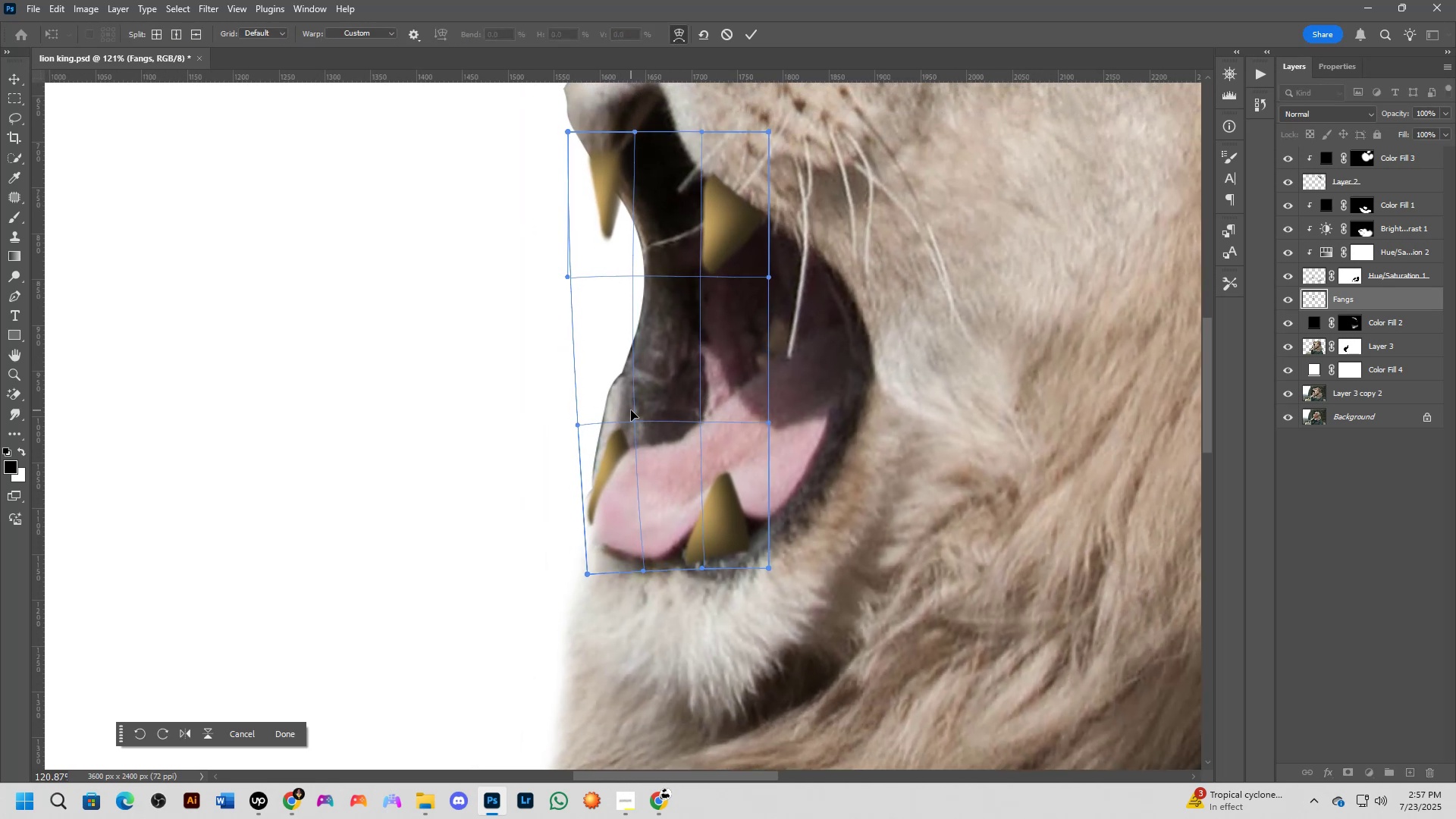 
key(NumpadEnter)
 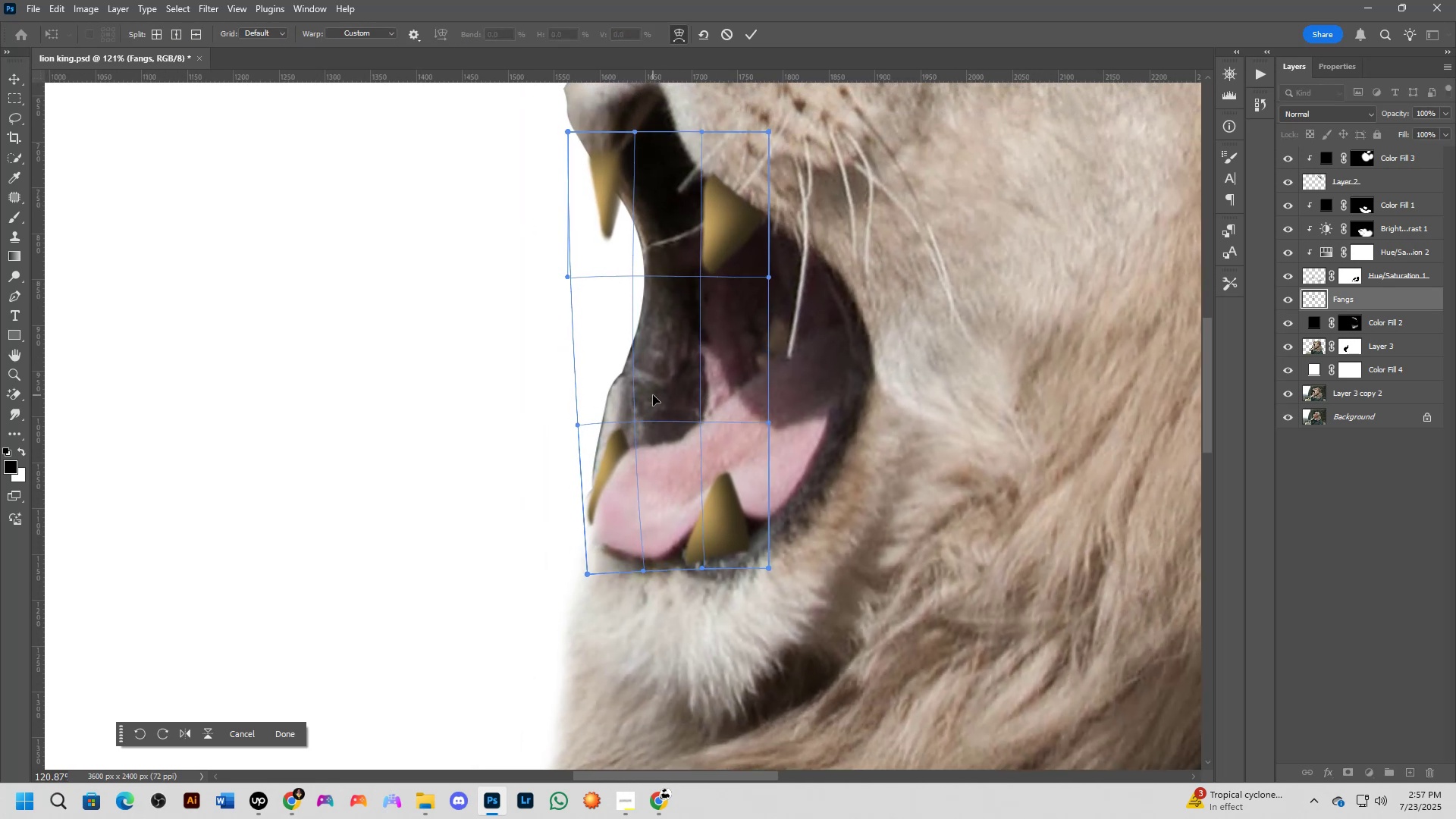 
scroll: coordinate [666, 426], scroll_direction: down, amount: 6.0
 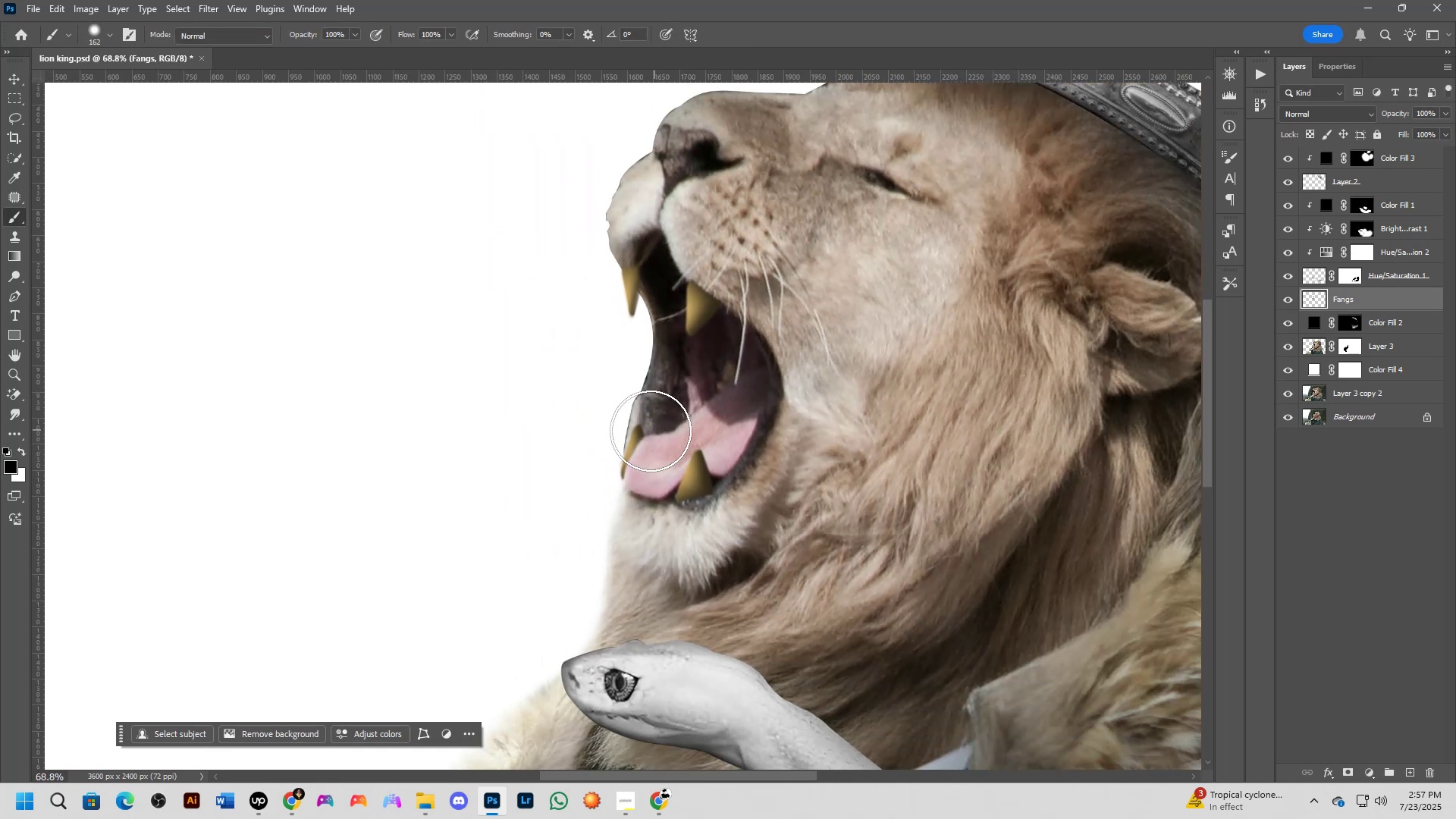 
hold_key(key=Space, duration=0.53)
 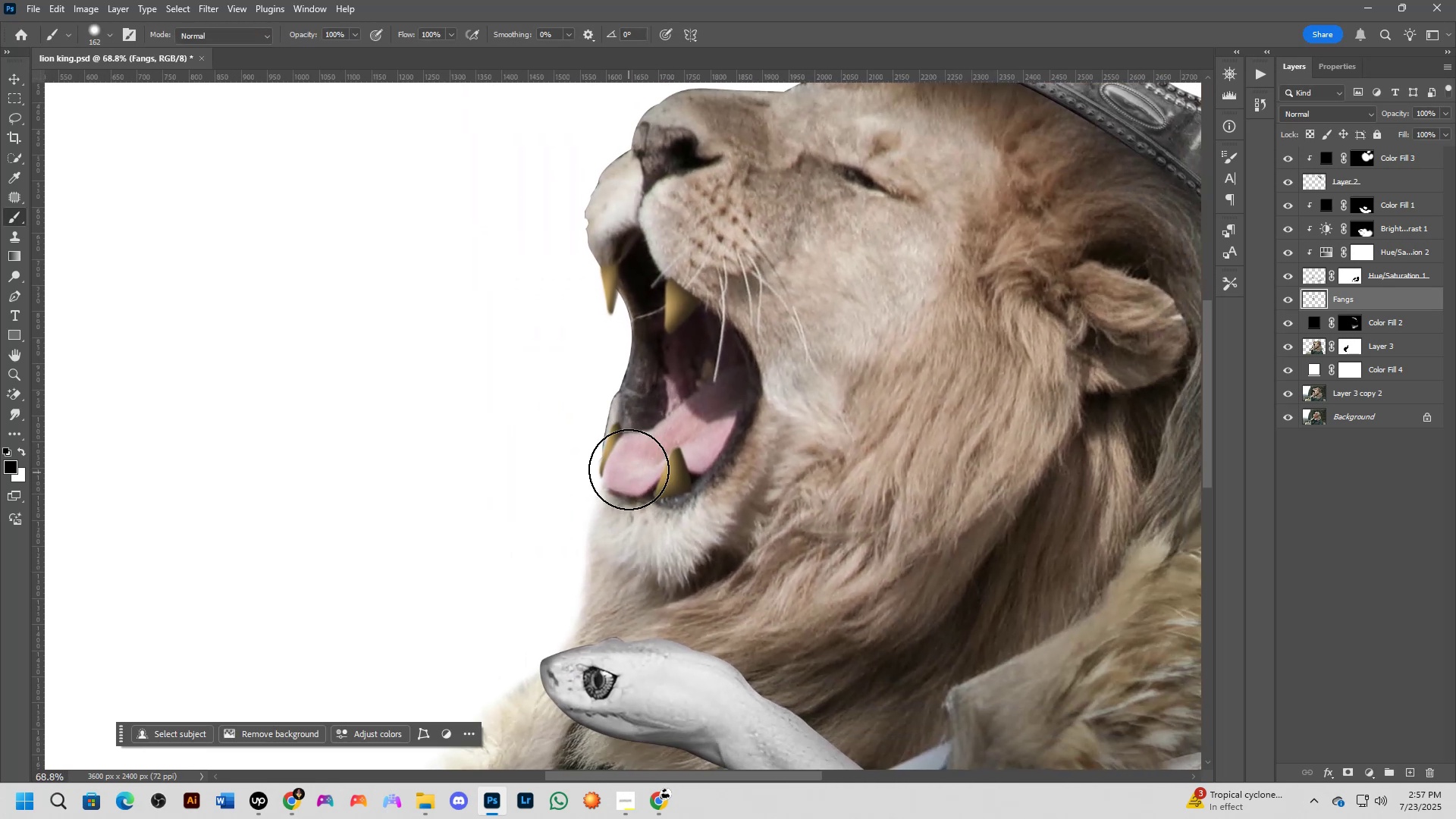 
left_click_drag(start_coordinate=[650, 477], to_coordinate=[629, 475])
 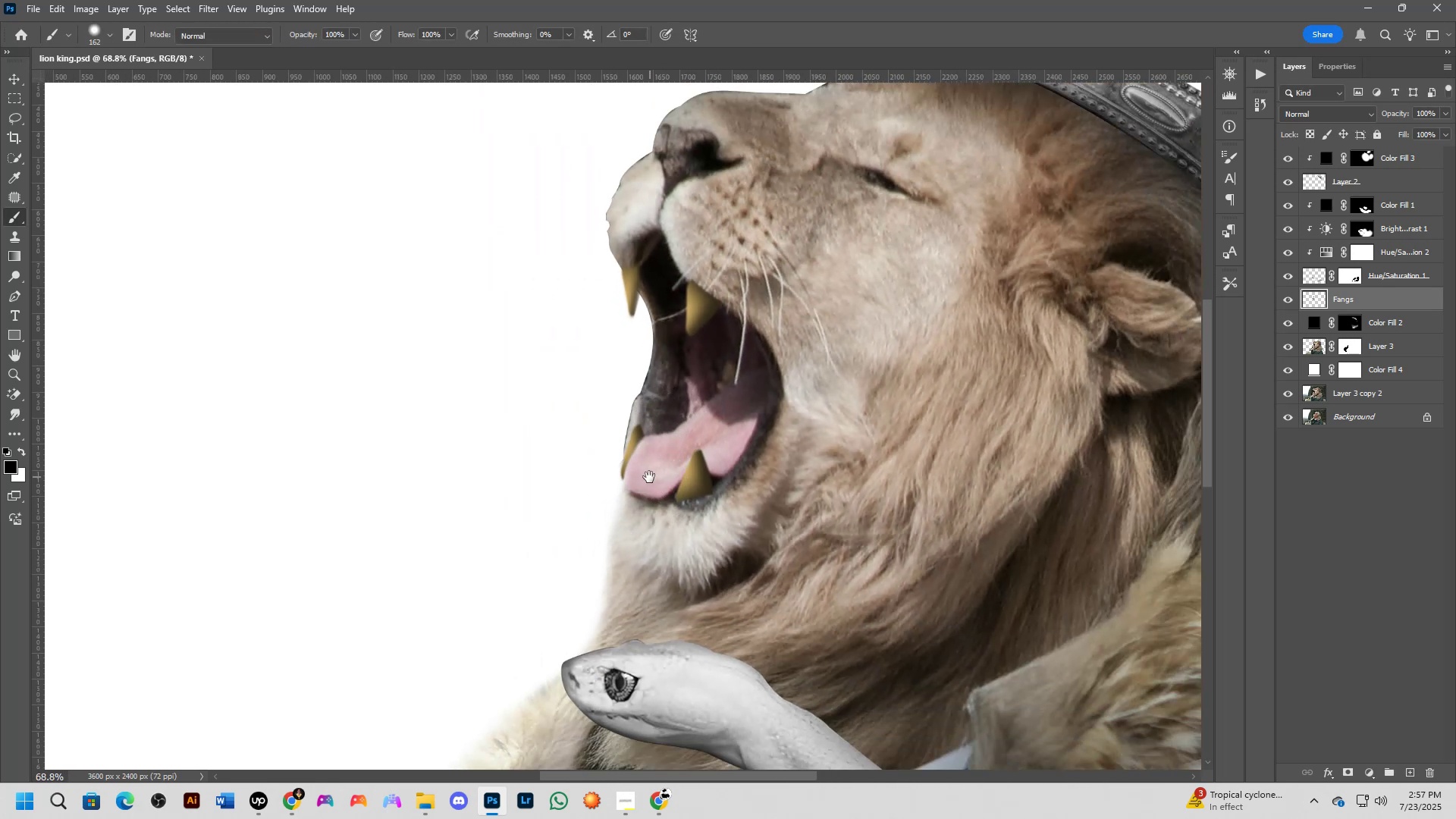 
scroll: coordinate [629, 469], scroll_direction: down, amount: 4.0
 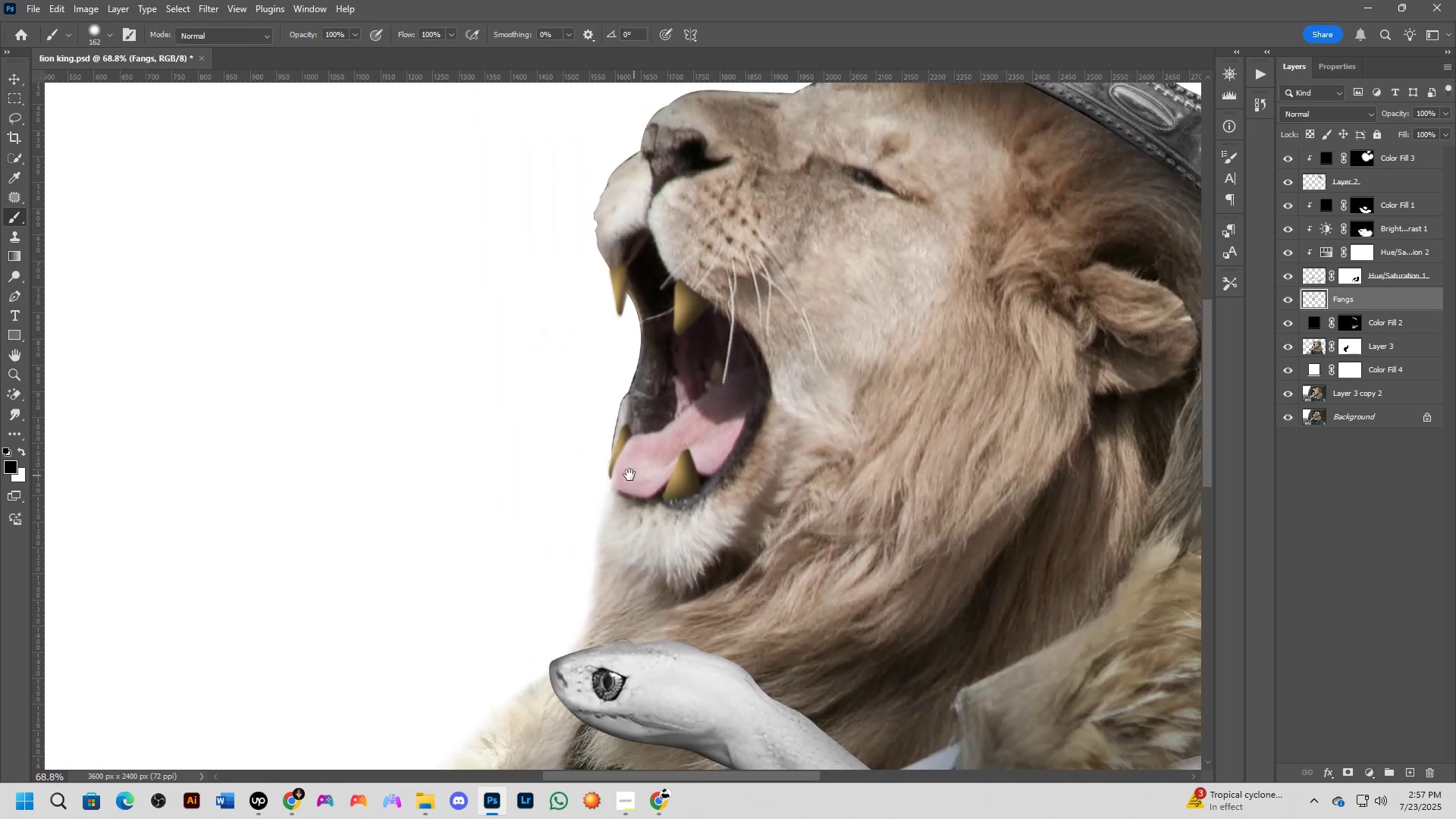 
hold_key(key=Space, duration=0.5)
 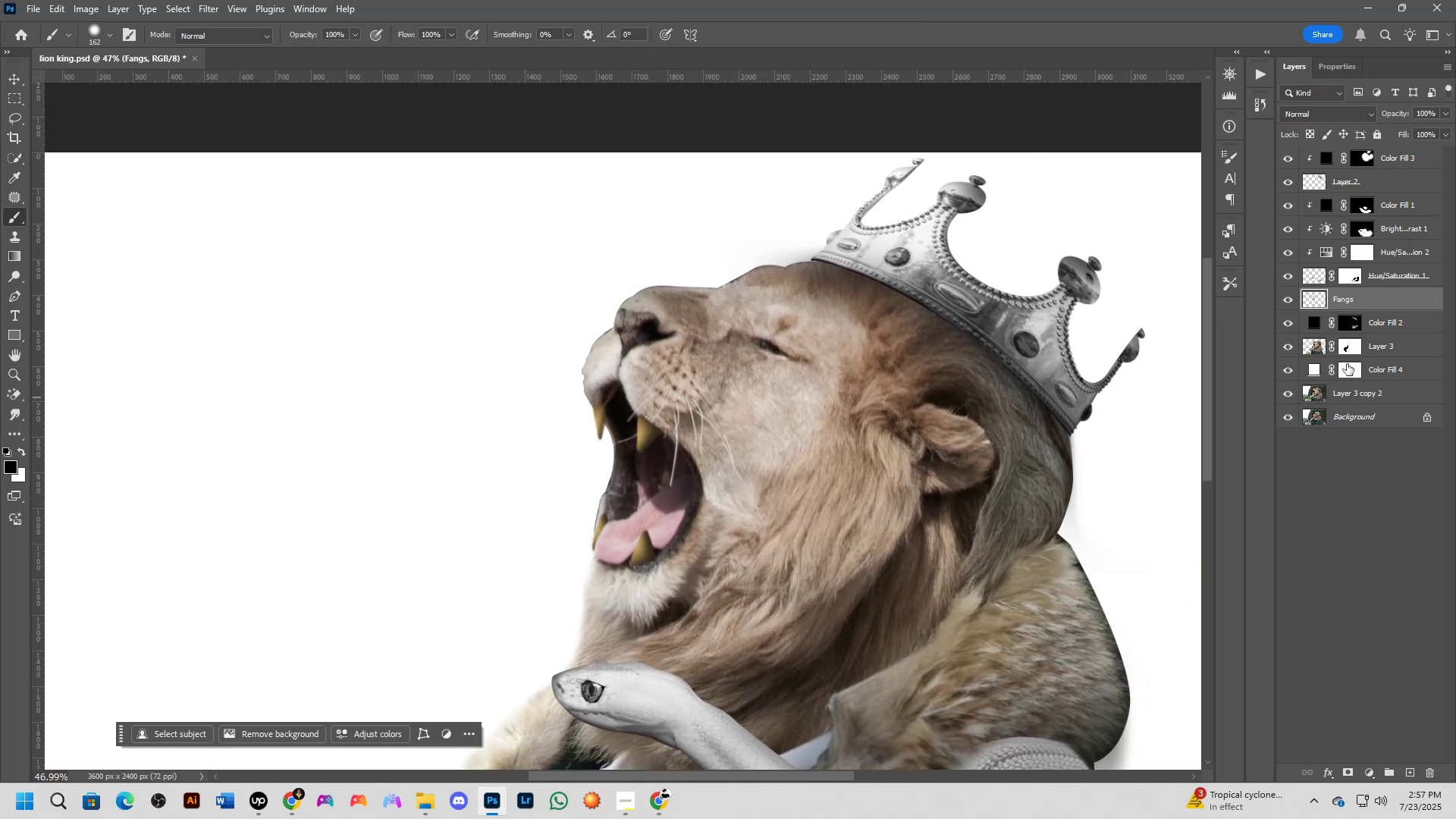 
left_click_drag(start_coordinate=[656, 368], to_coordinate=[639, 444])
 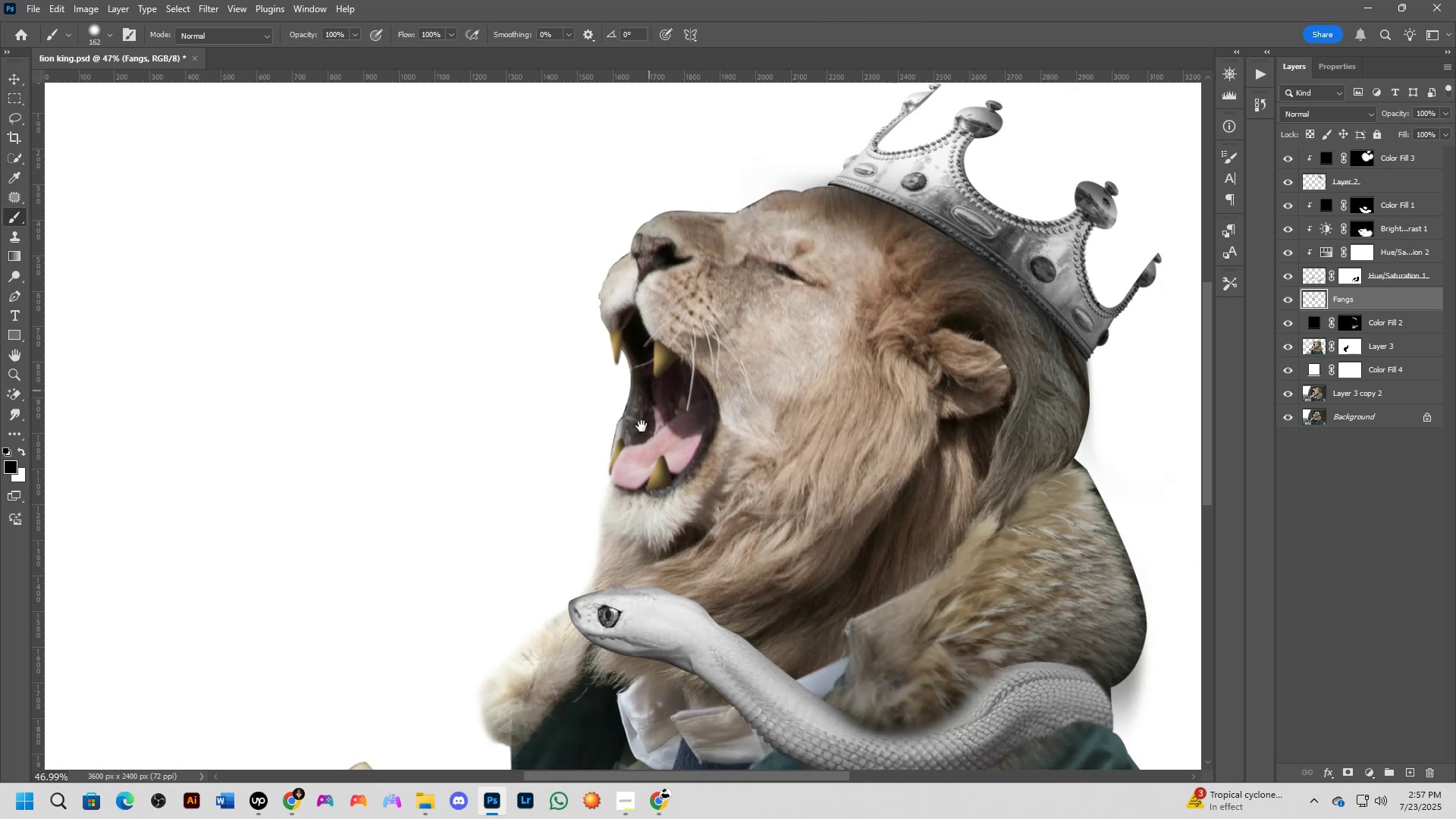 
scroll: coordinate [1354, 317], scroll_direction: up, amount: 3.0
 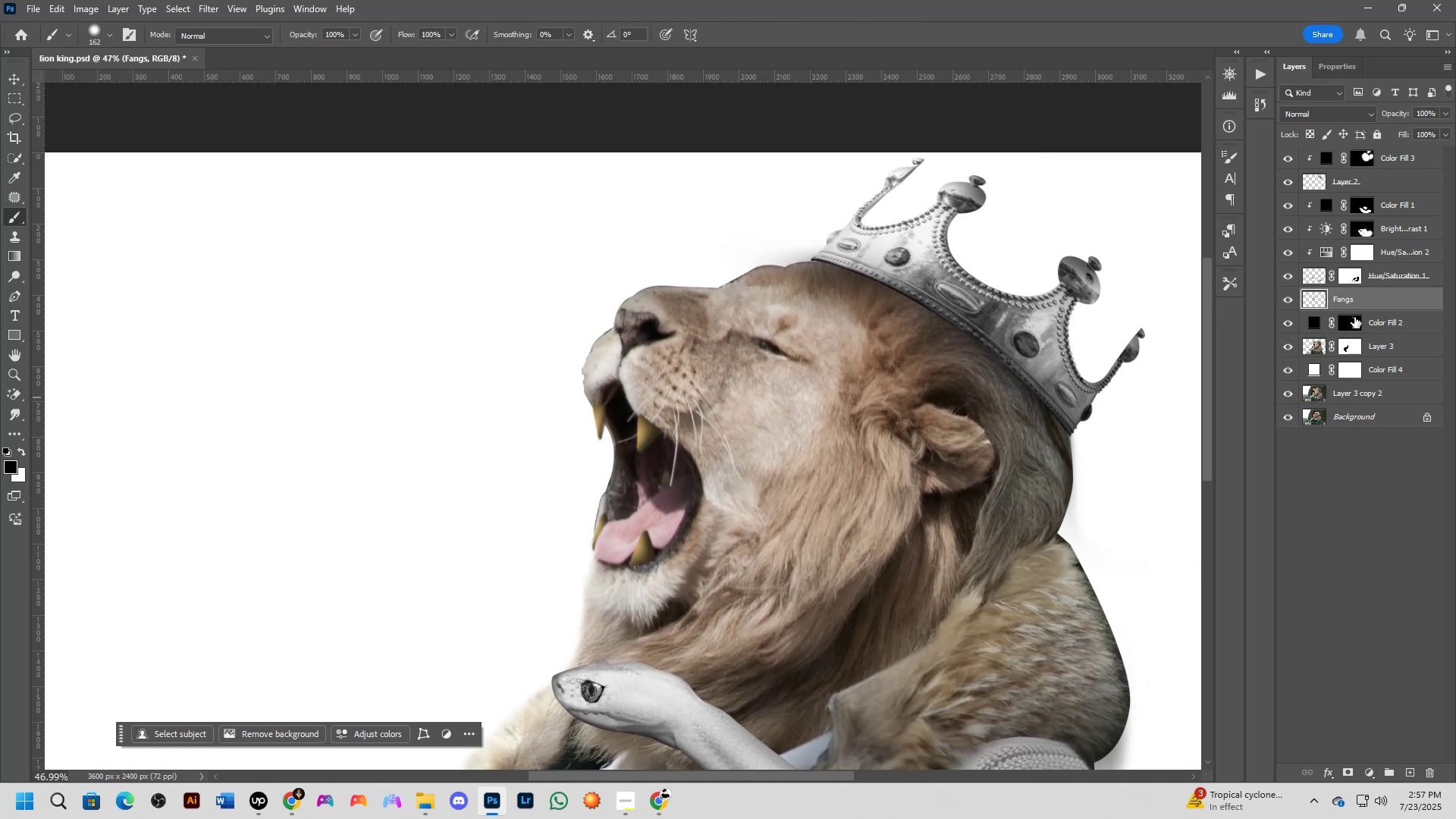 
left_click([1348, 351])
 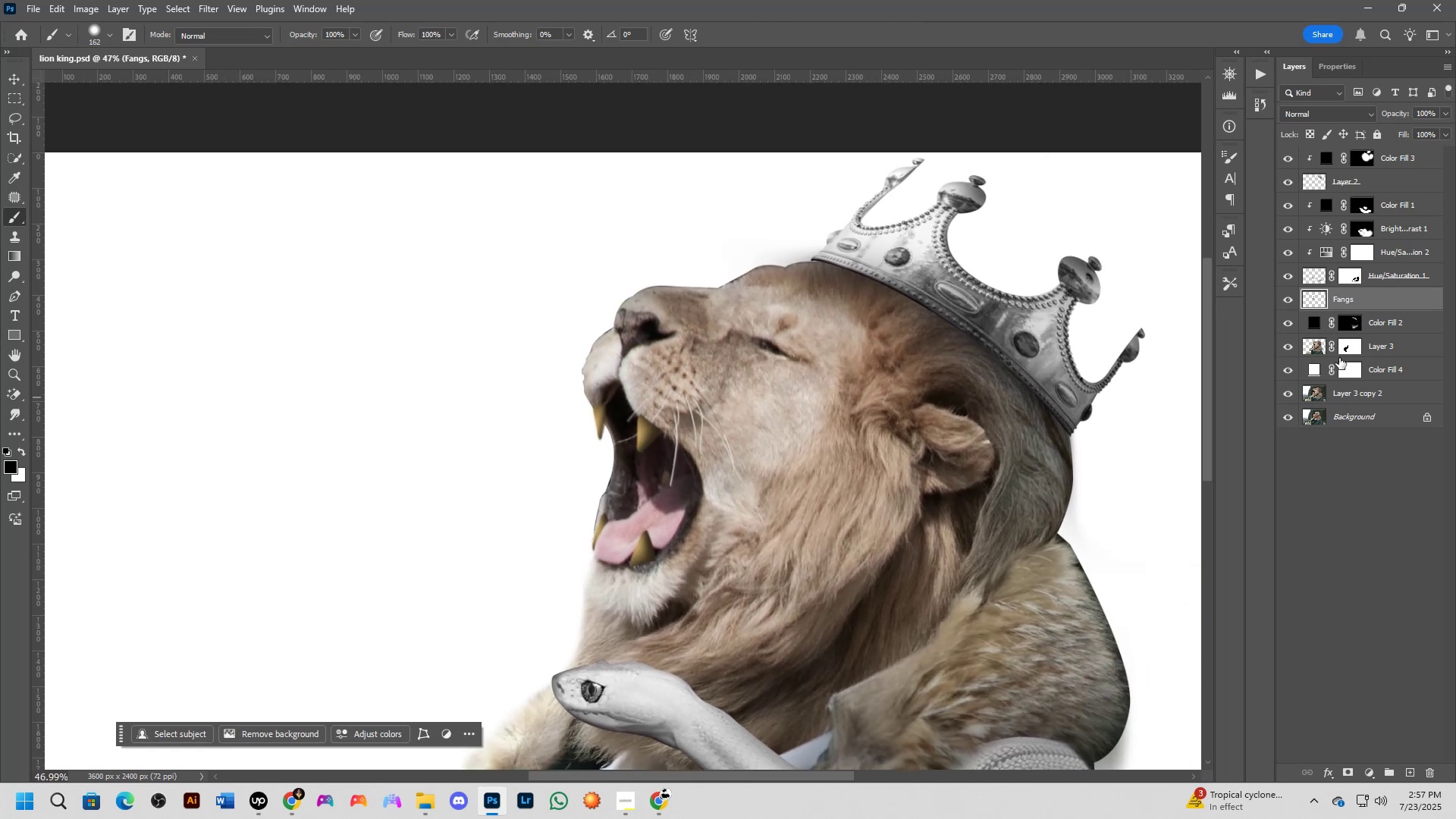 
hold_key(key=Space, duration=0.44)
 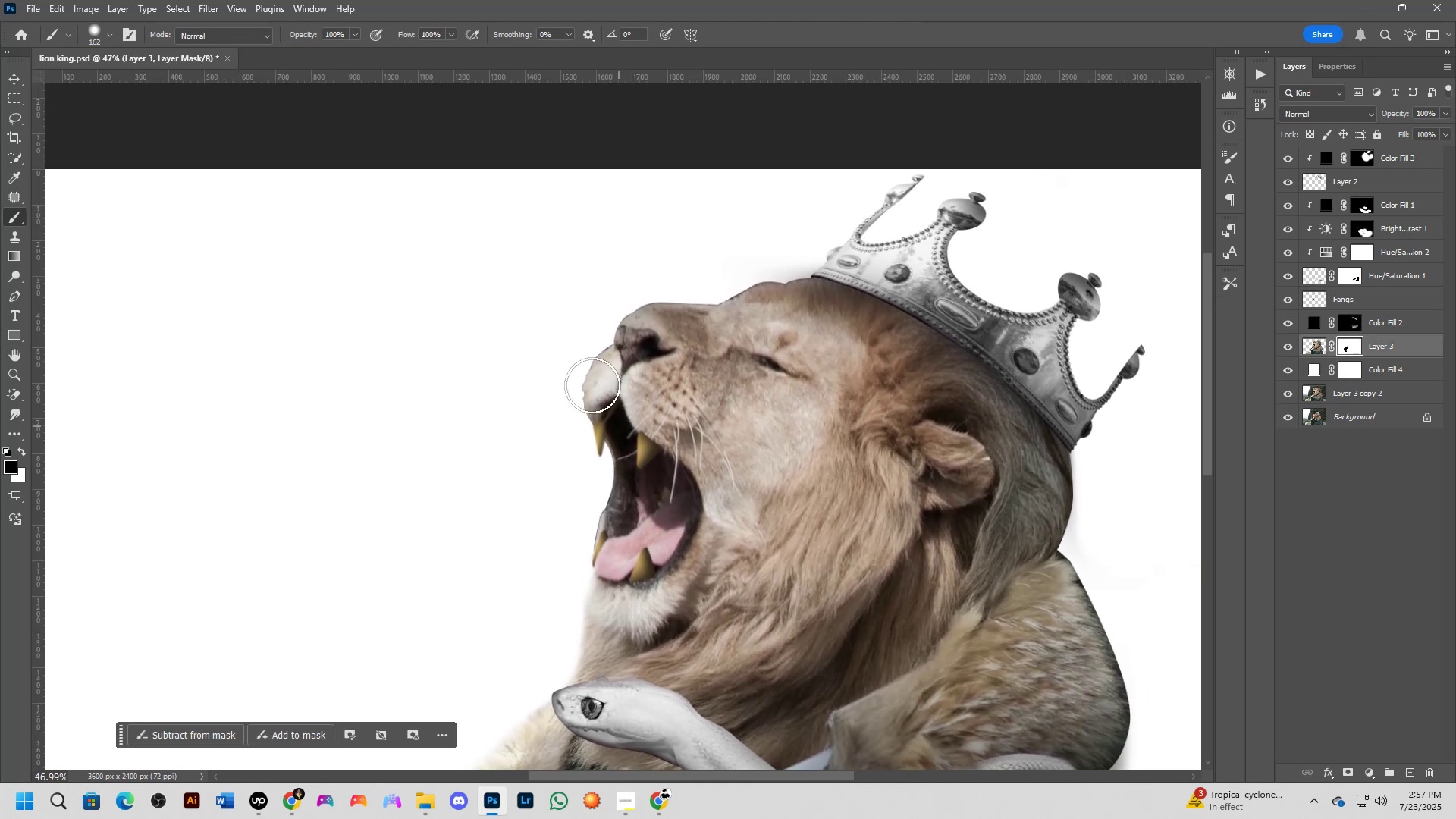 
left_click_drag(start_coordinate=[654, 494], to_coordinate=[654, 510])
 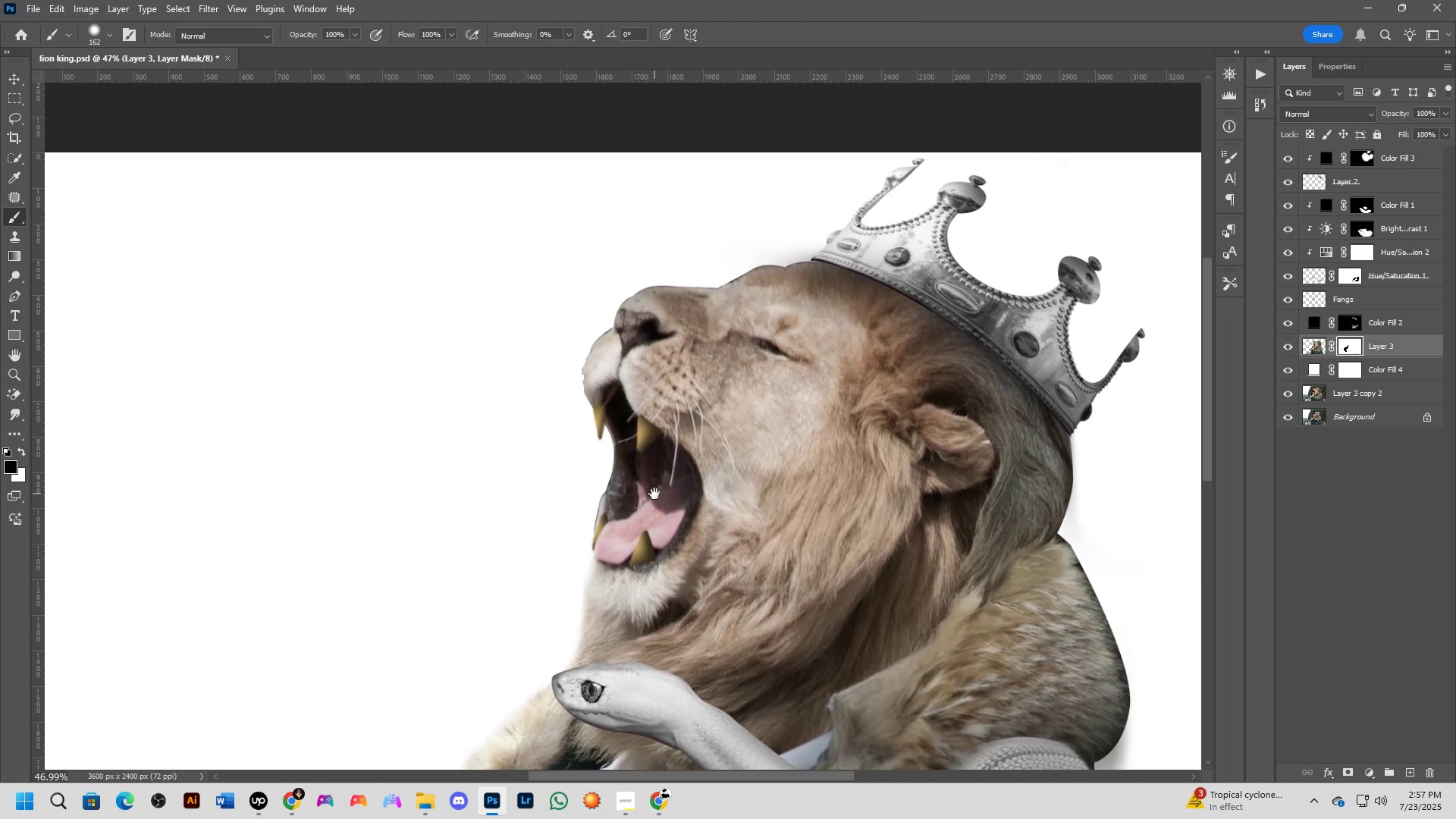 
scroll: coordinate [562, 410], scroll_direction: up, amount: 9.0
 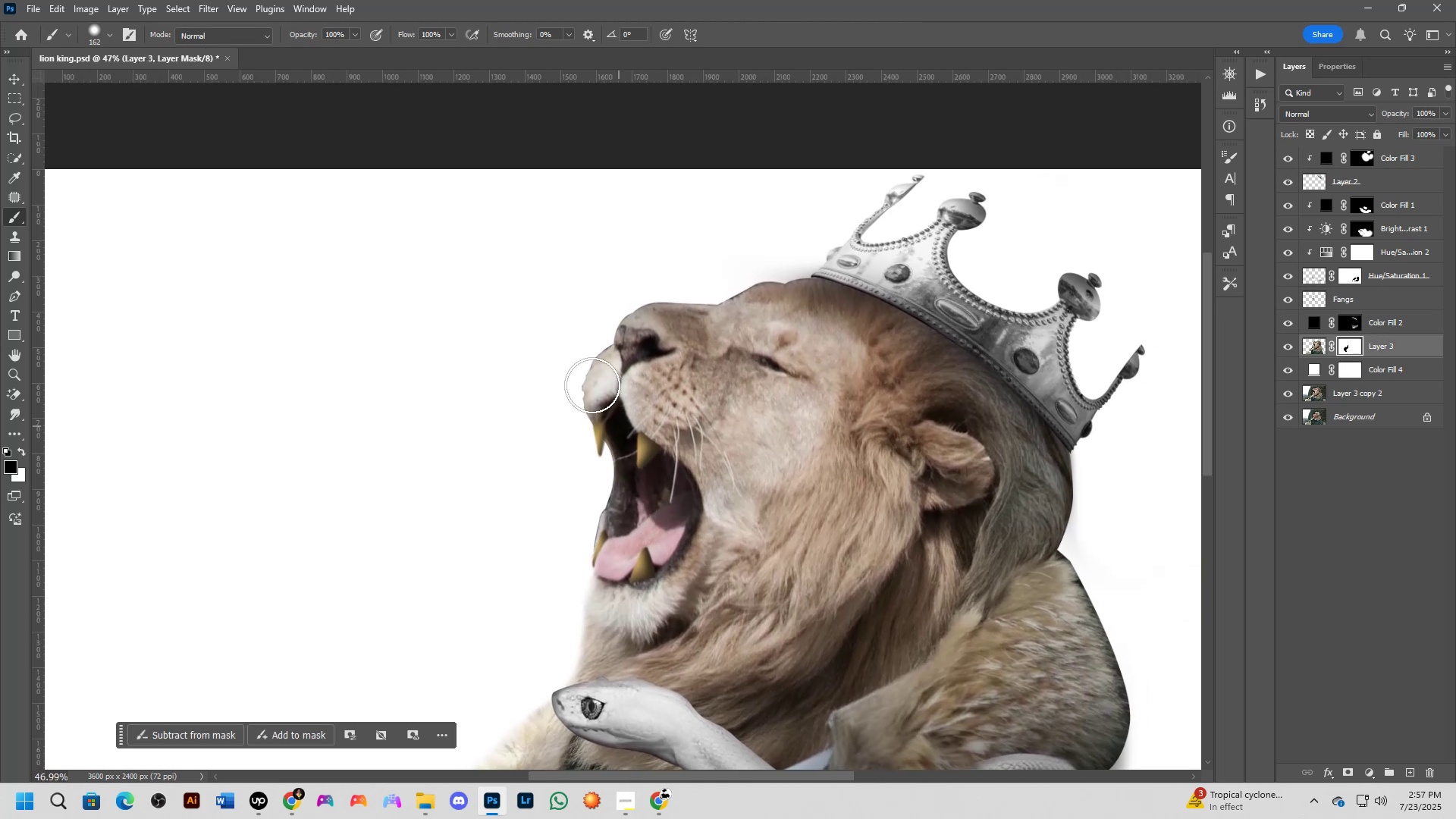 
hold_key(key=AltLeft, duration=0.54)
 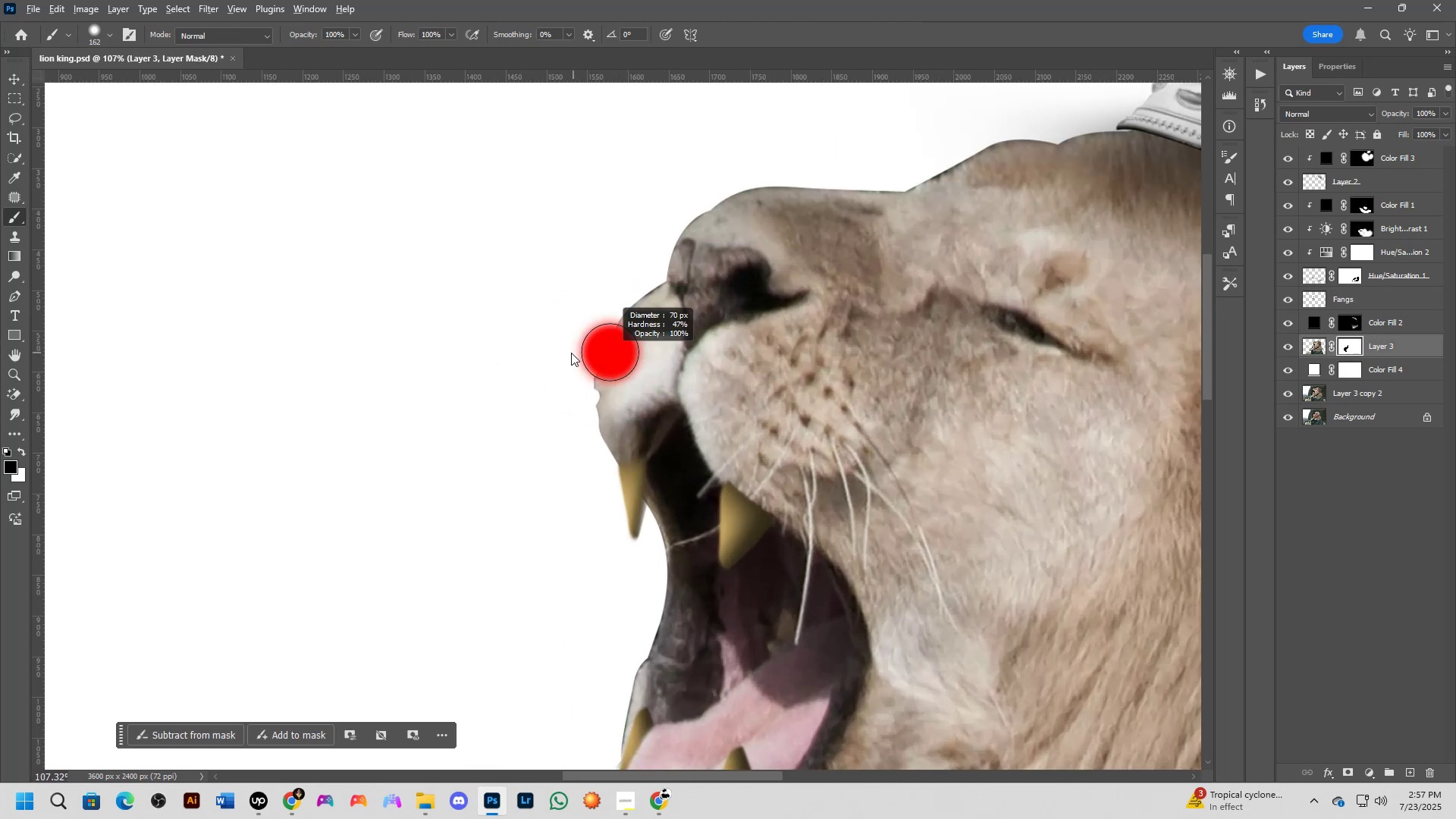 
scroll: coordinate [596, 333], scroll_direction: up, amount: 5.0
 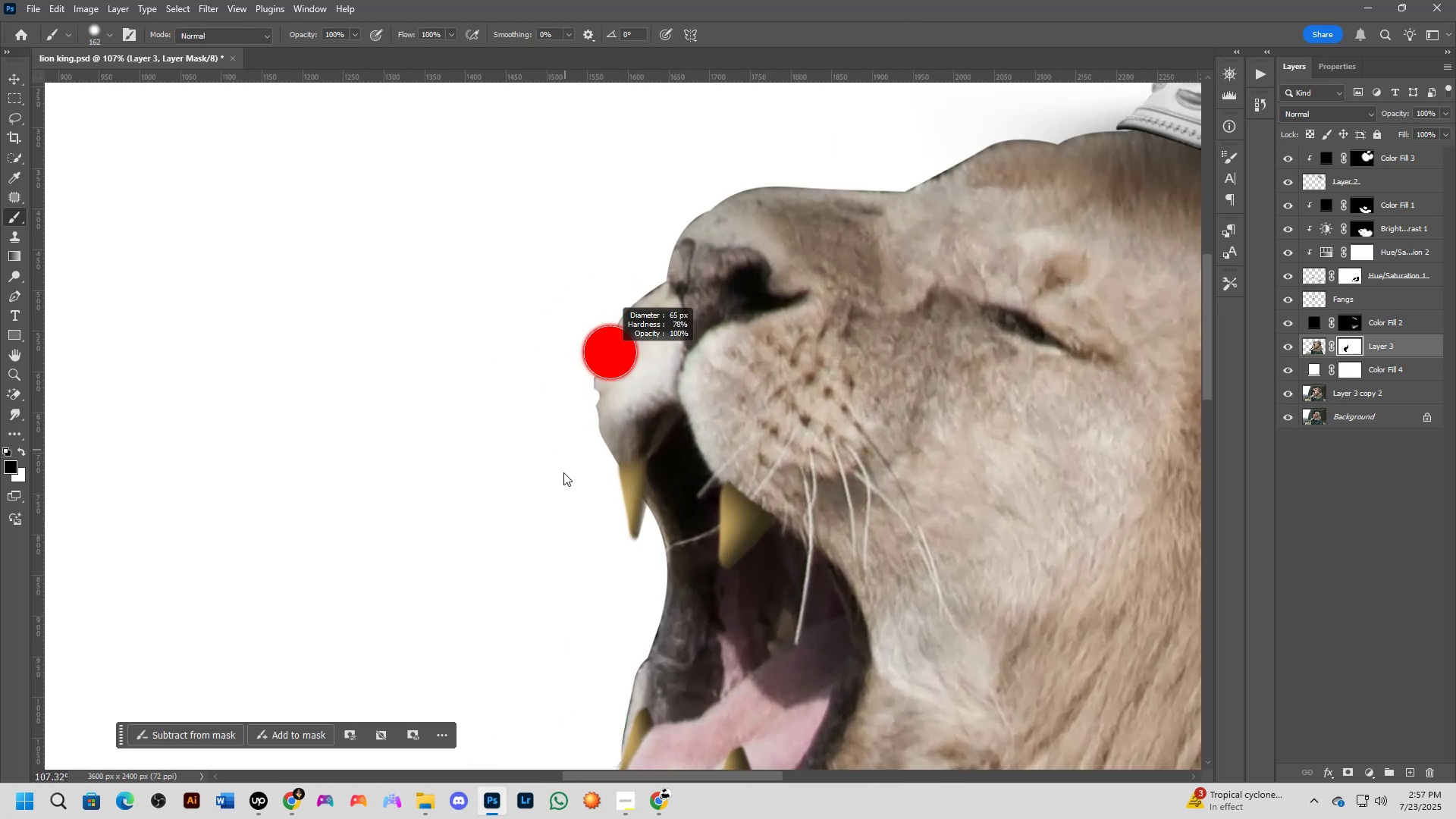 
hold_key(key=AltLeft, duration=0.41)
 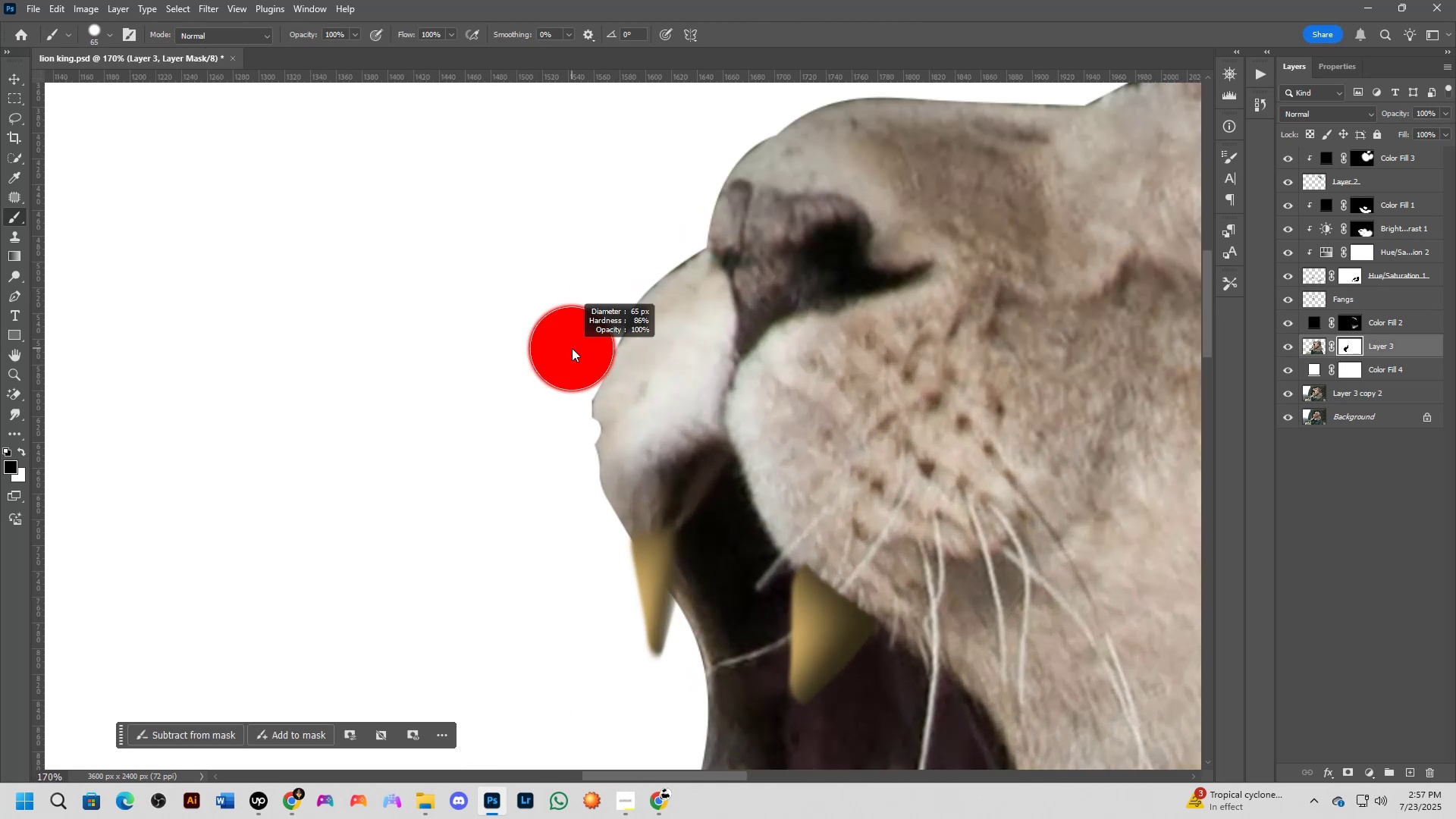 
scroll: coordinate [579, 391], scroll_direction: up, amount: 4.0
 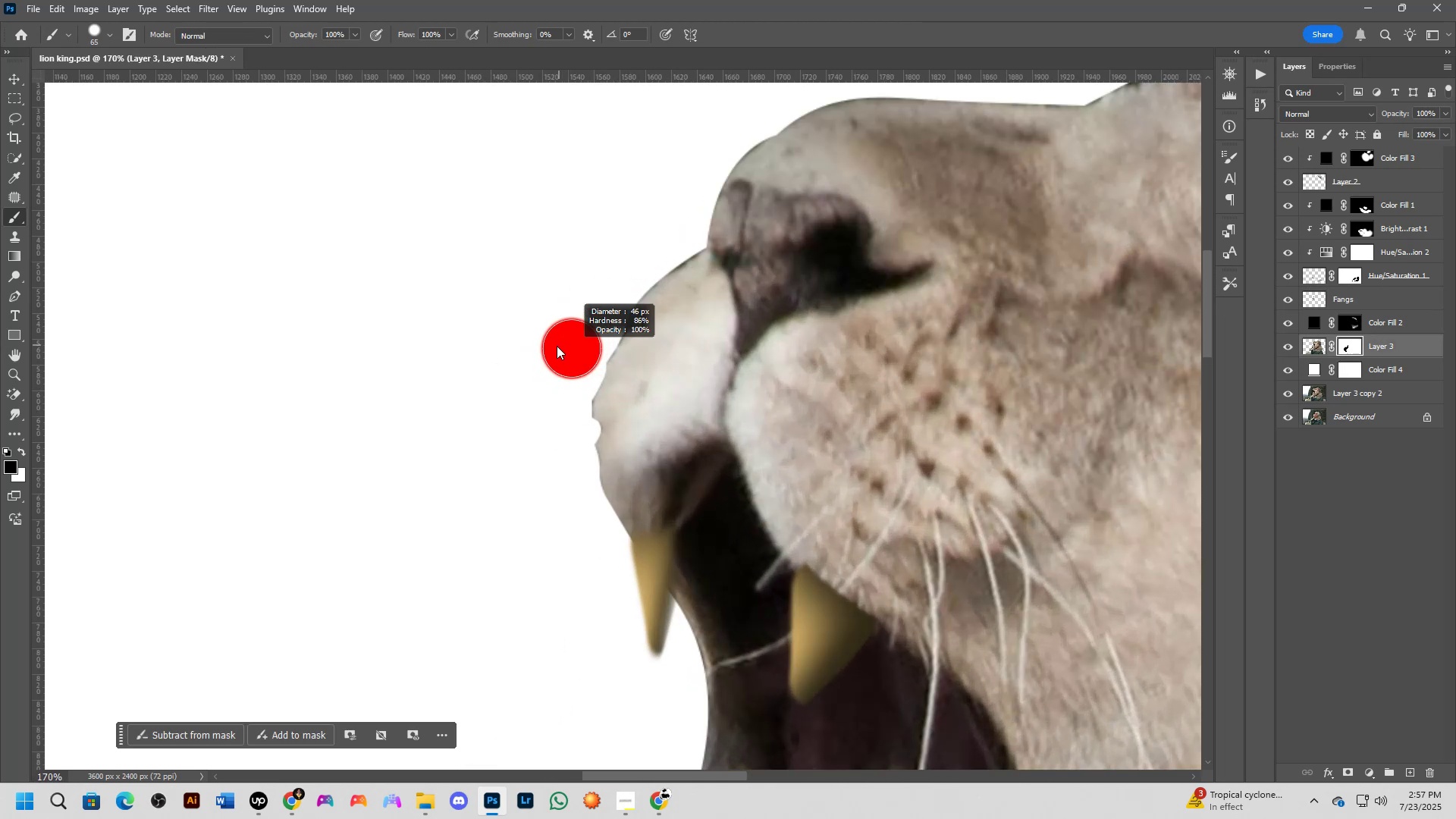 
key(Alt+AltLeft)
 